 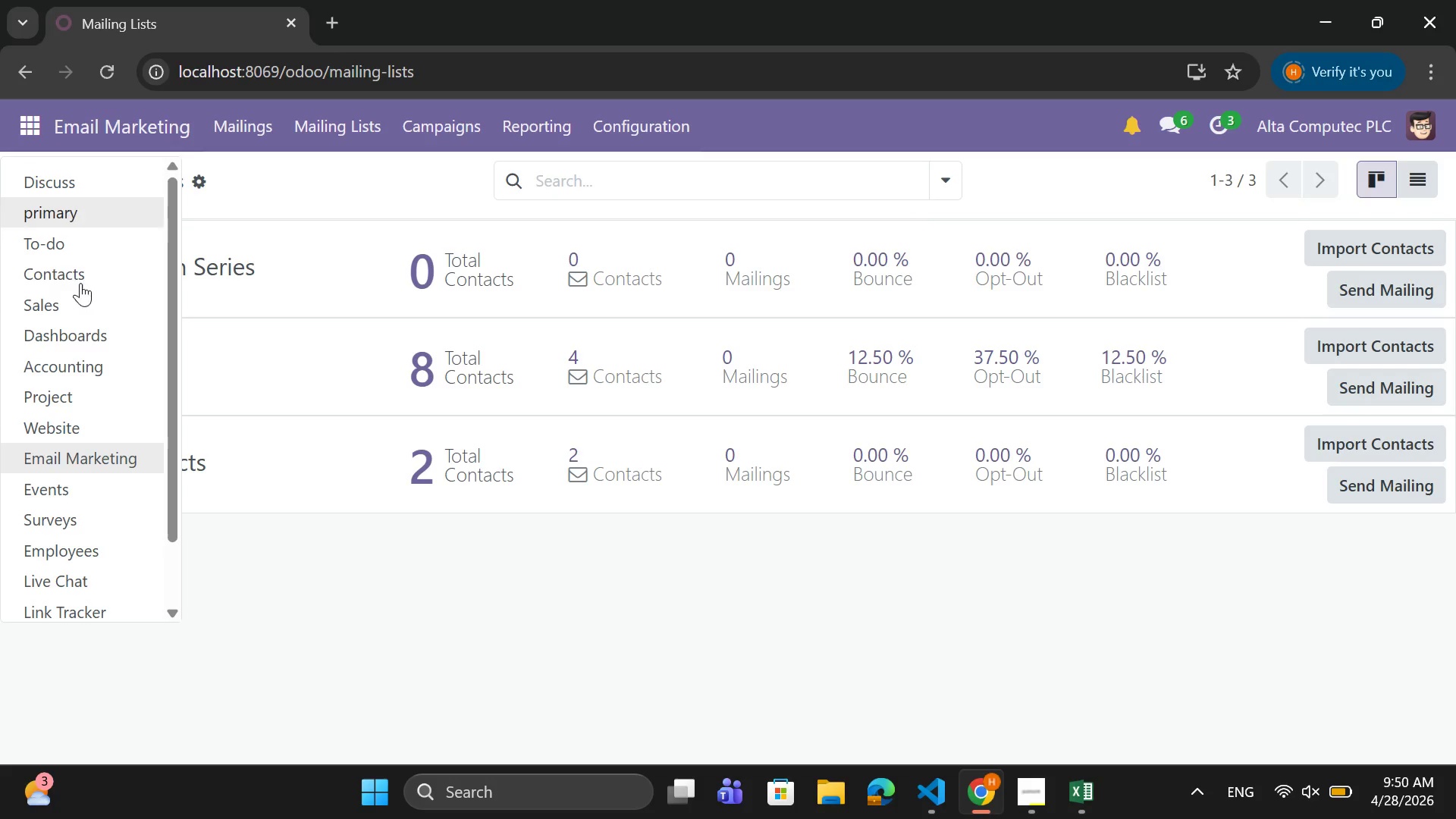 
scroll: coordinate [74, 413], scroll_direction: down, amount: 2.0
 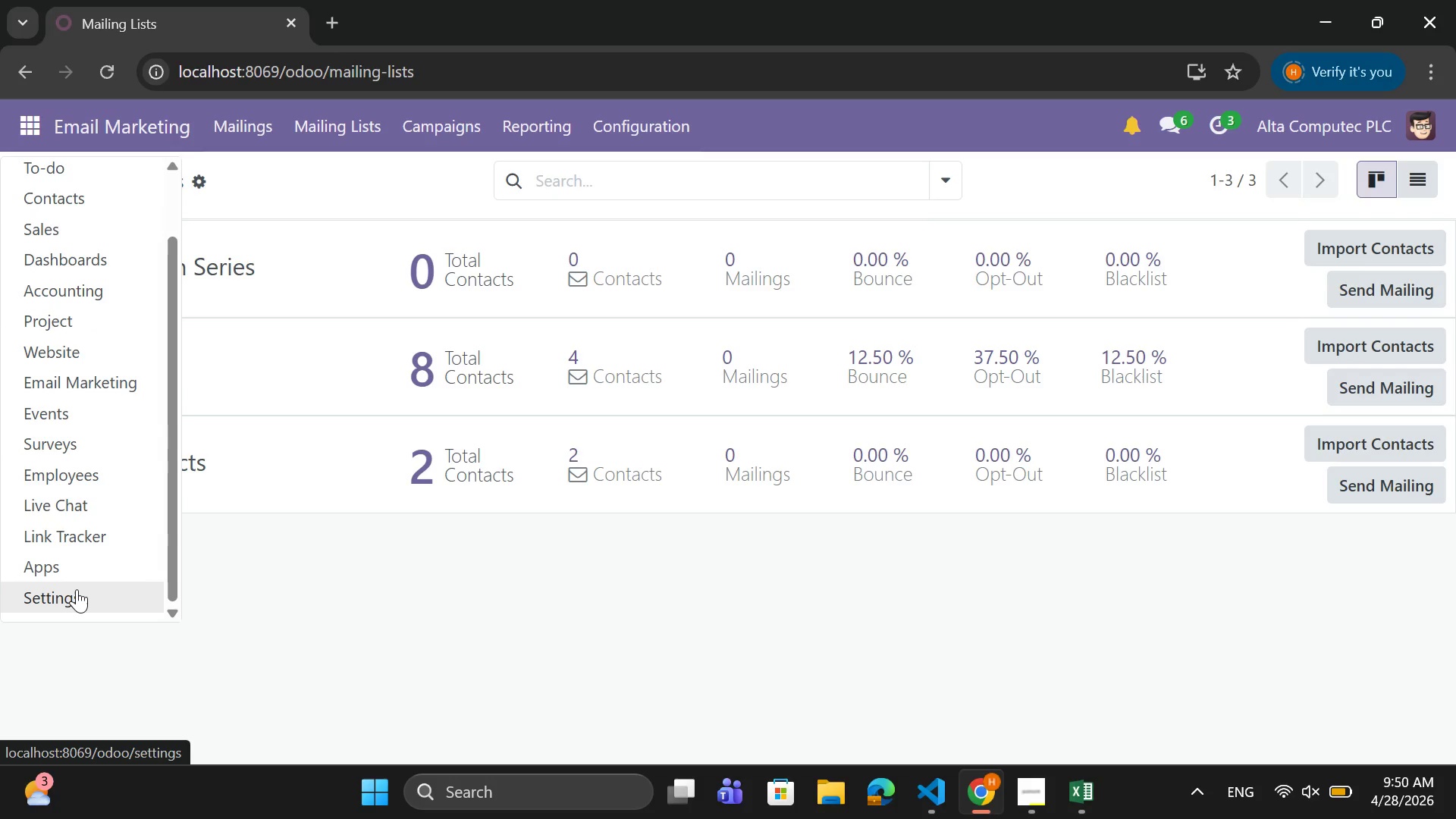 
left_click([77, 589])
 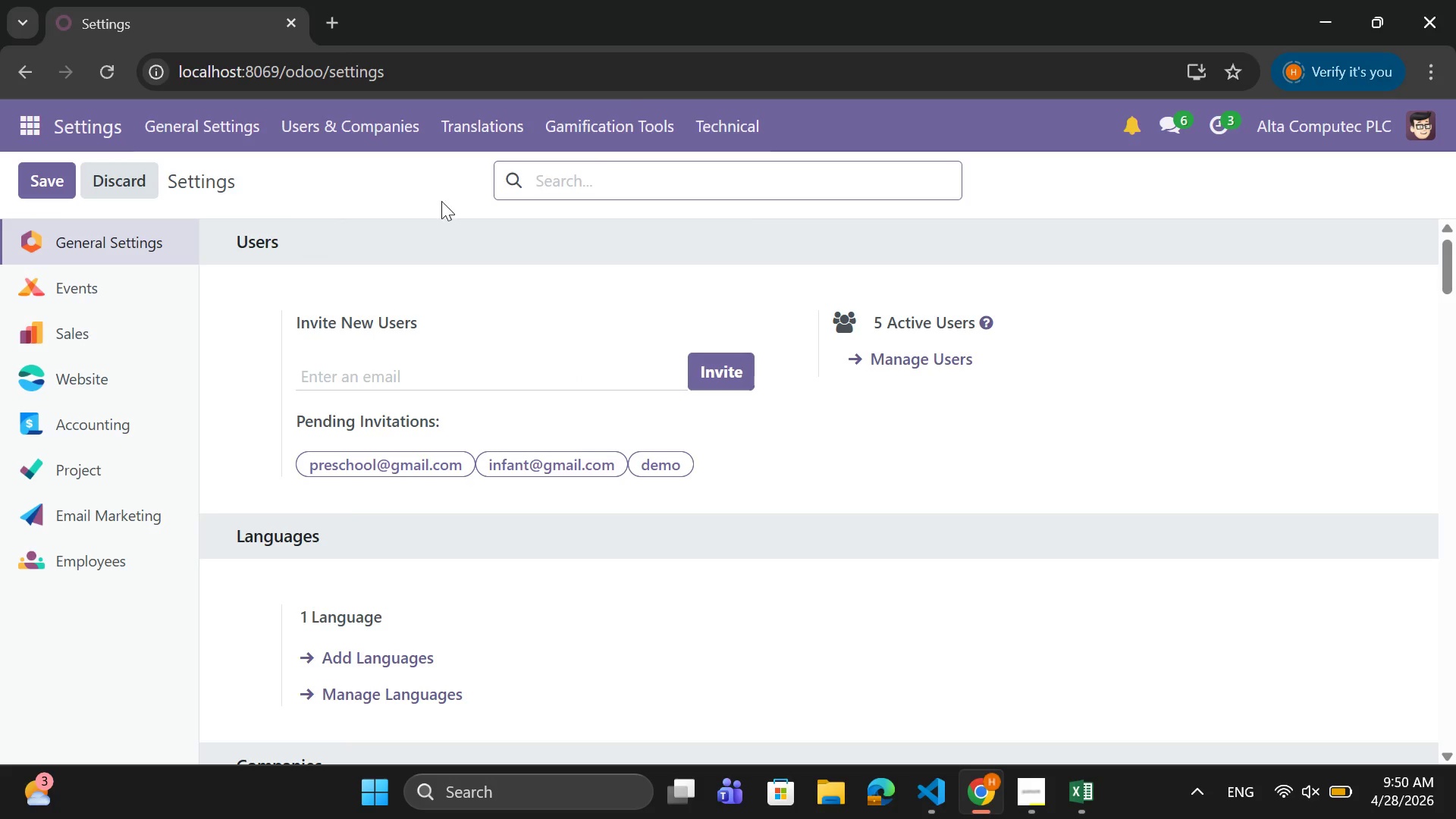 
left_click([726, 123])
 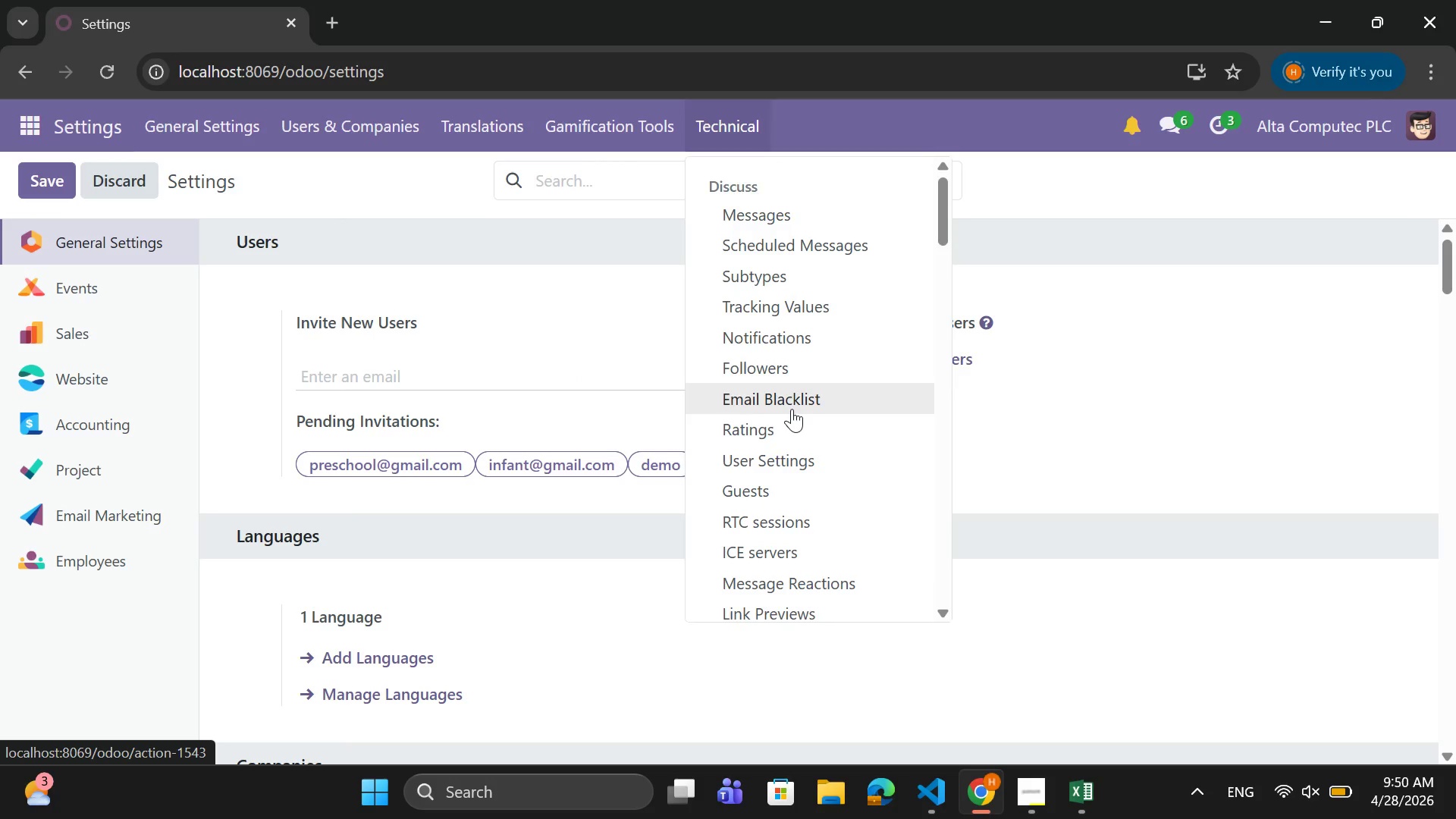 
scroll: coordinate [785, 413], scroll_direction: down, amount: 12.0
 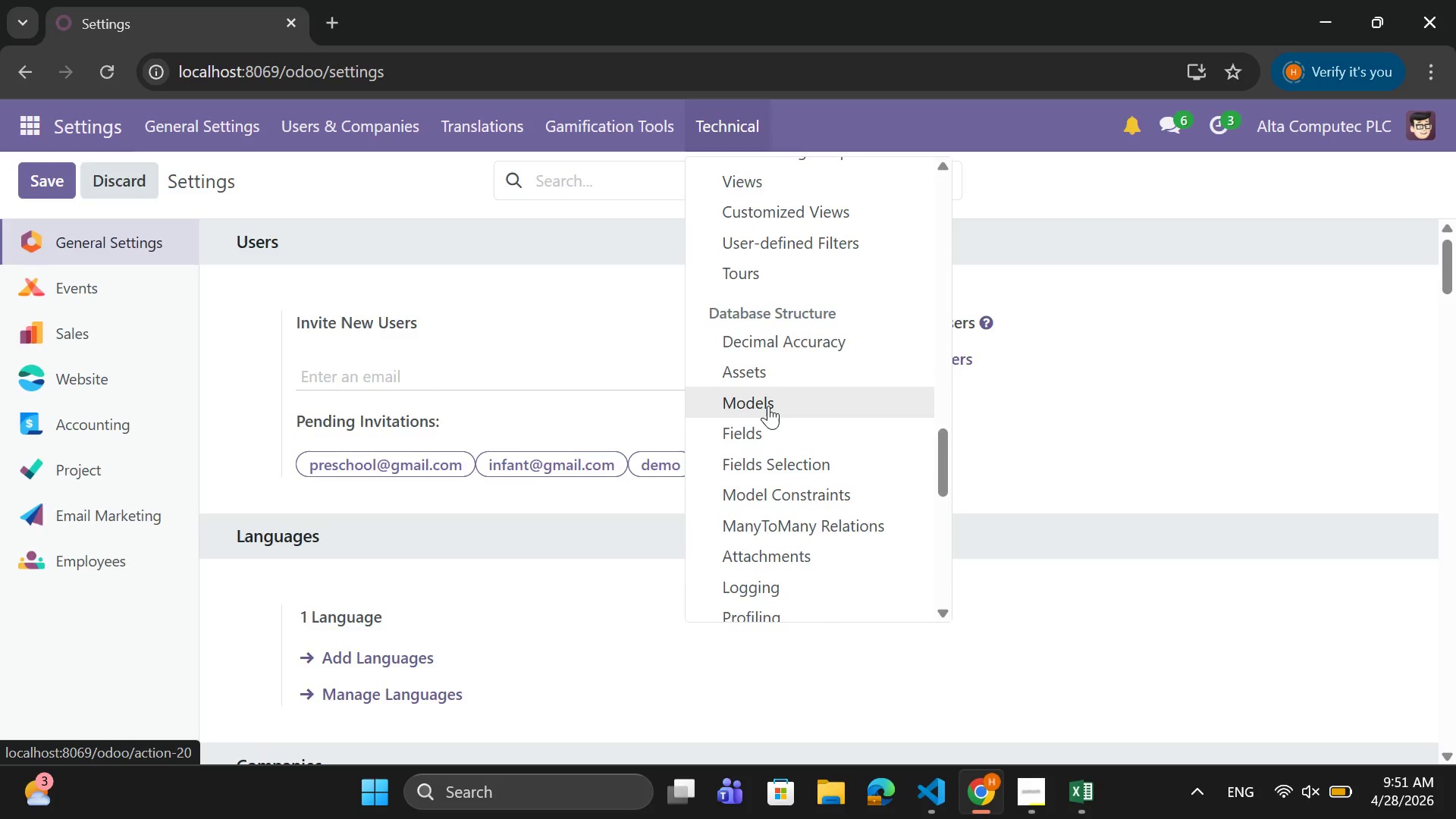 
left_click([768, 406])
 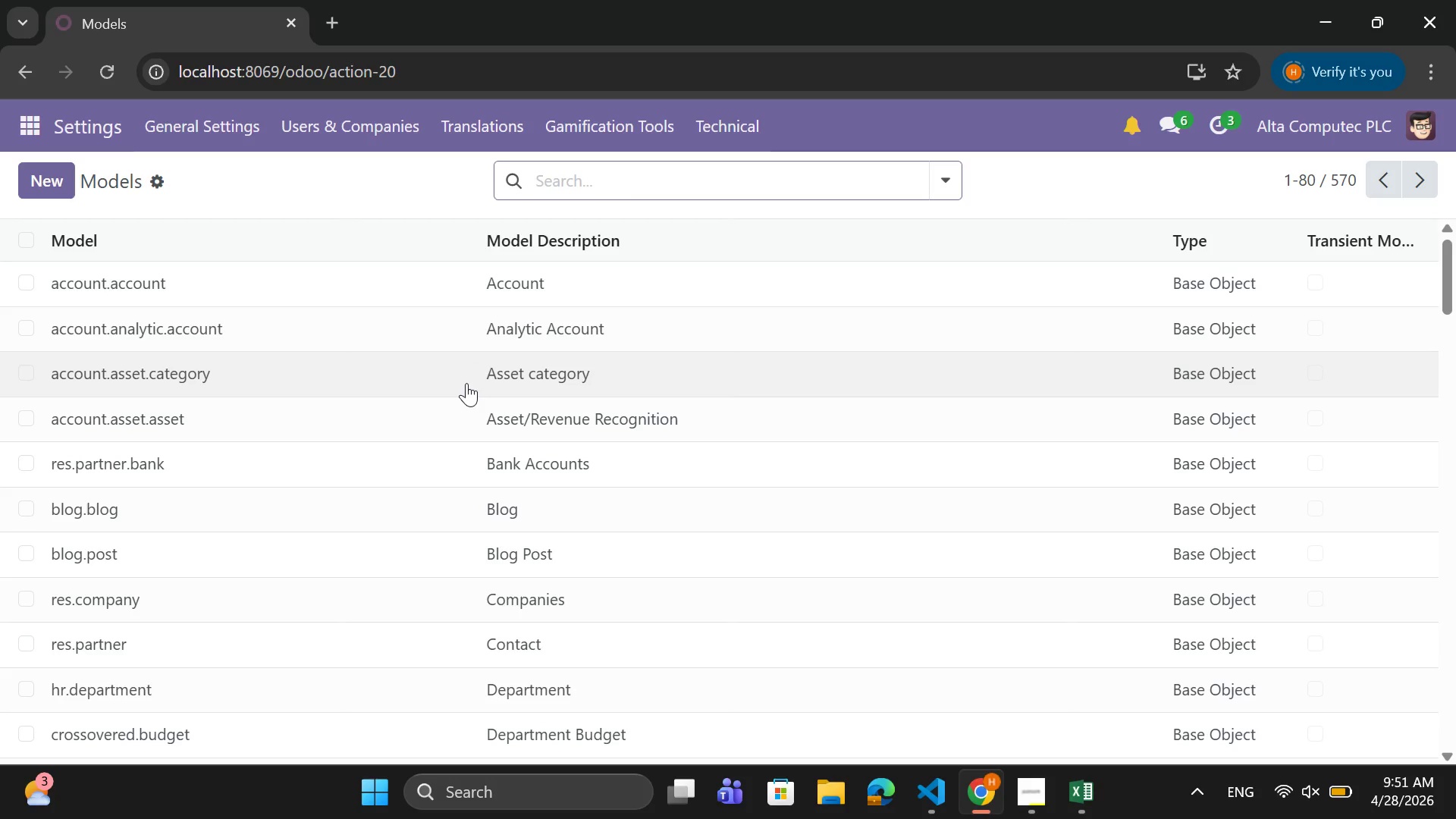 
type(mail)
 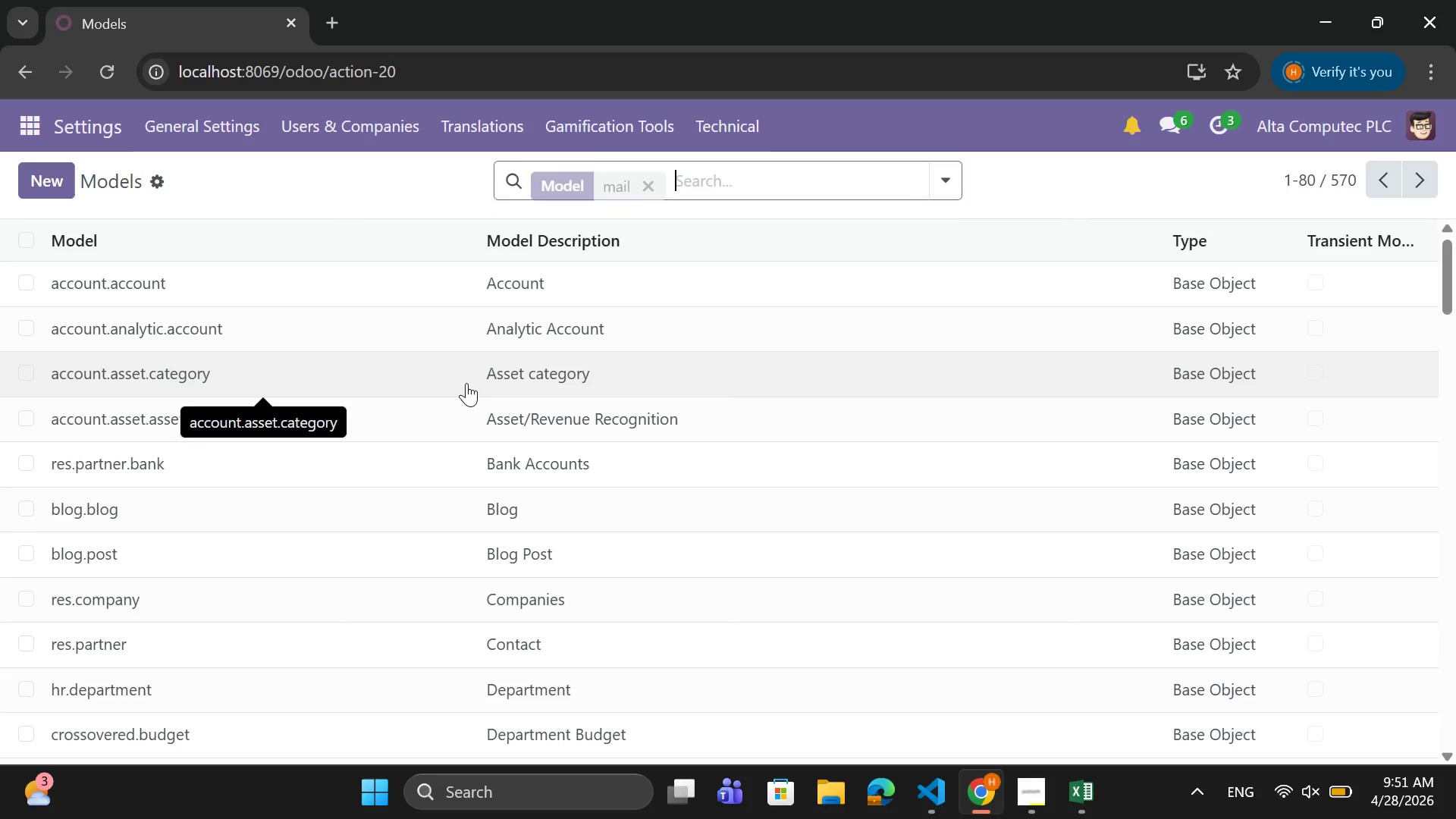 
key(Enter)
 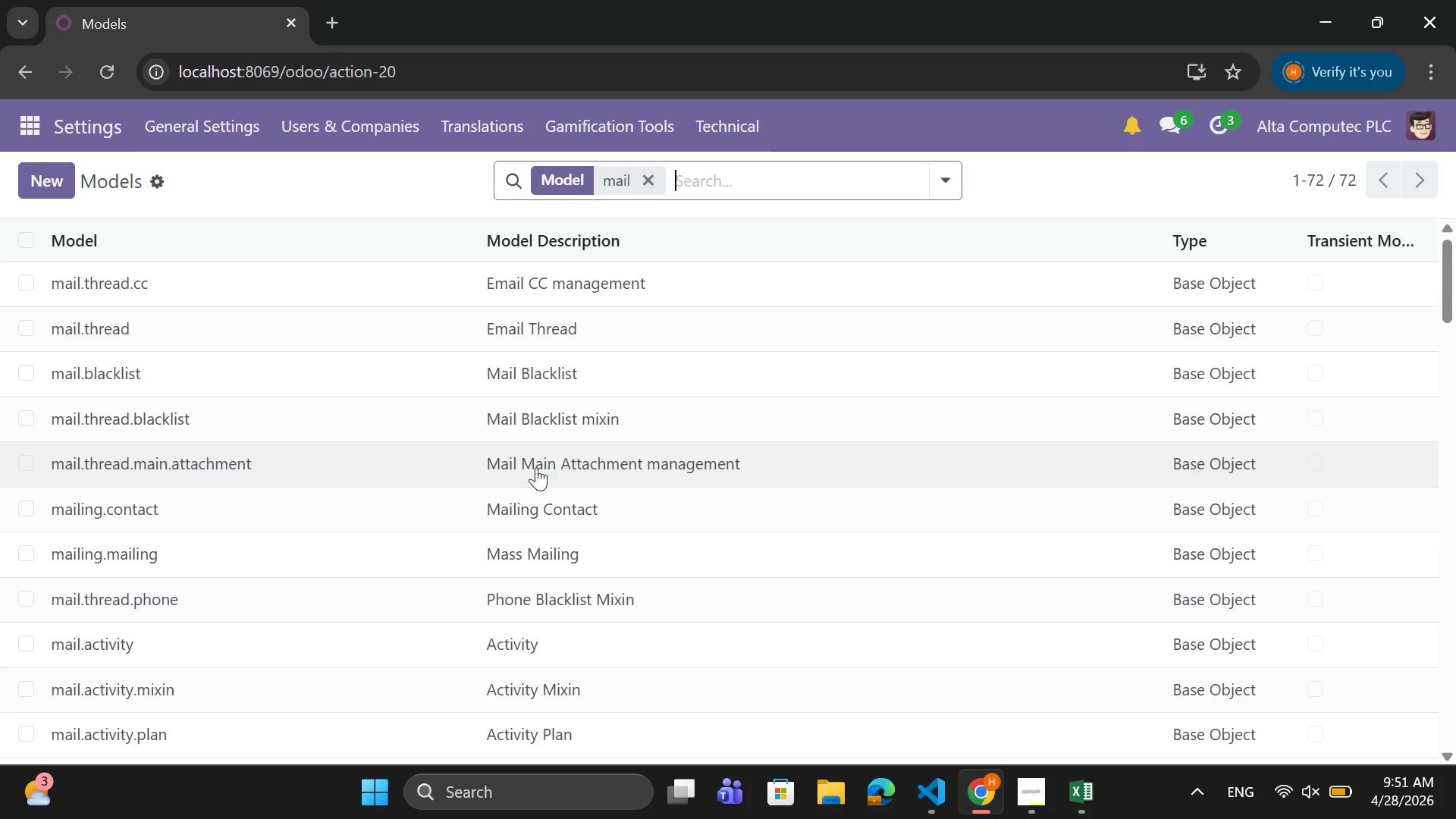 
left_click([497, 511])
 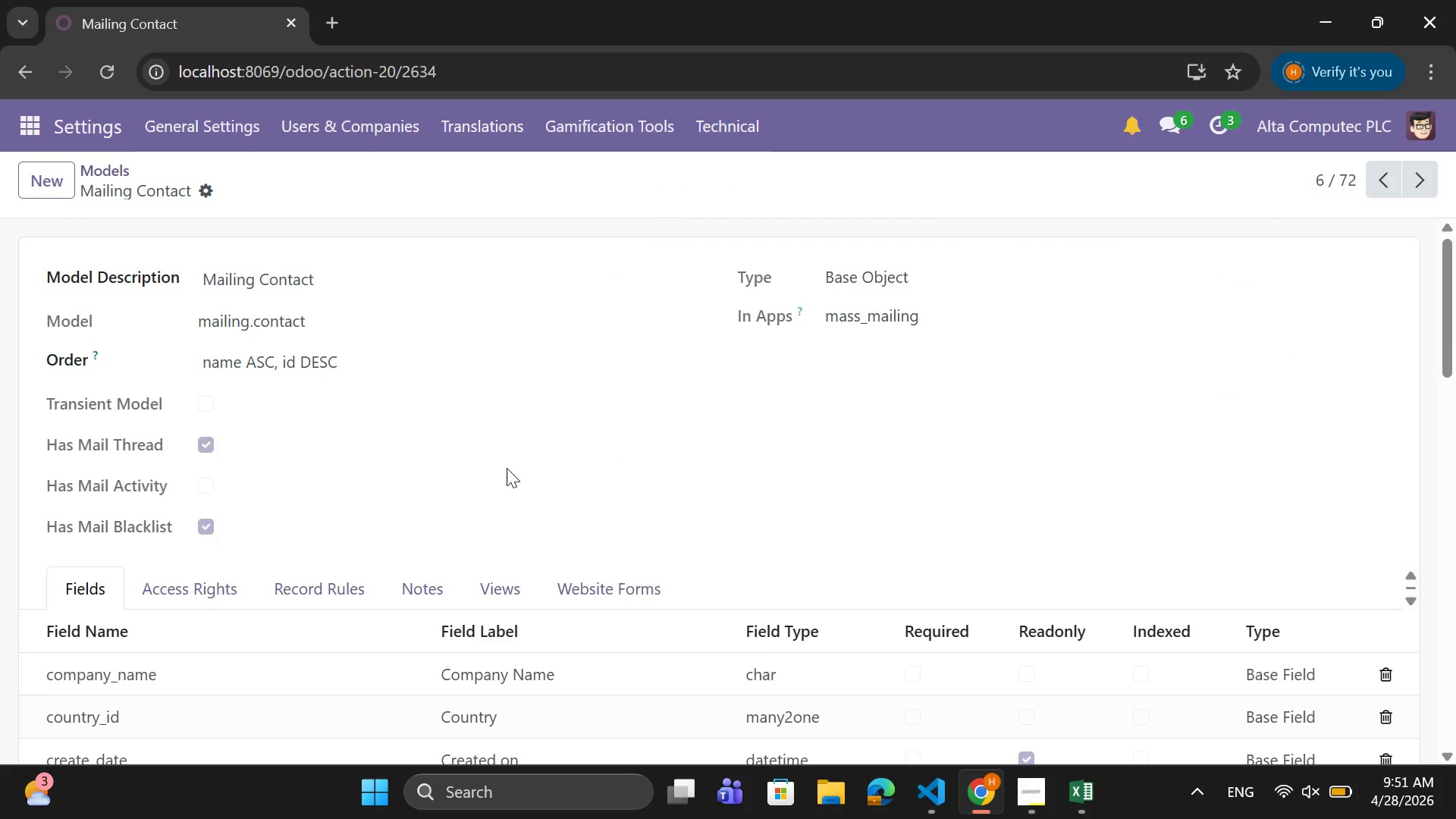 
scroll: coordinate [500, 454], scroll_direction: down, amount: 14.0
 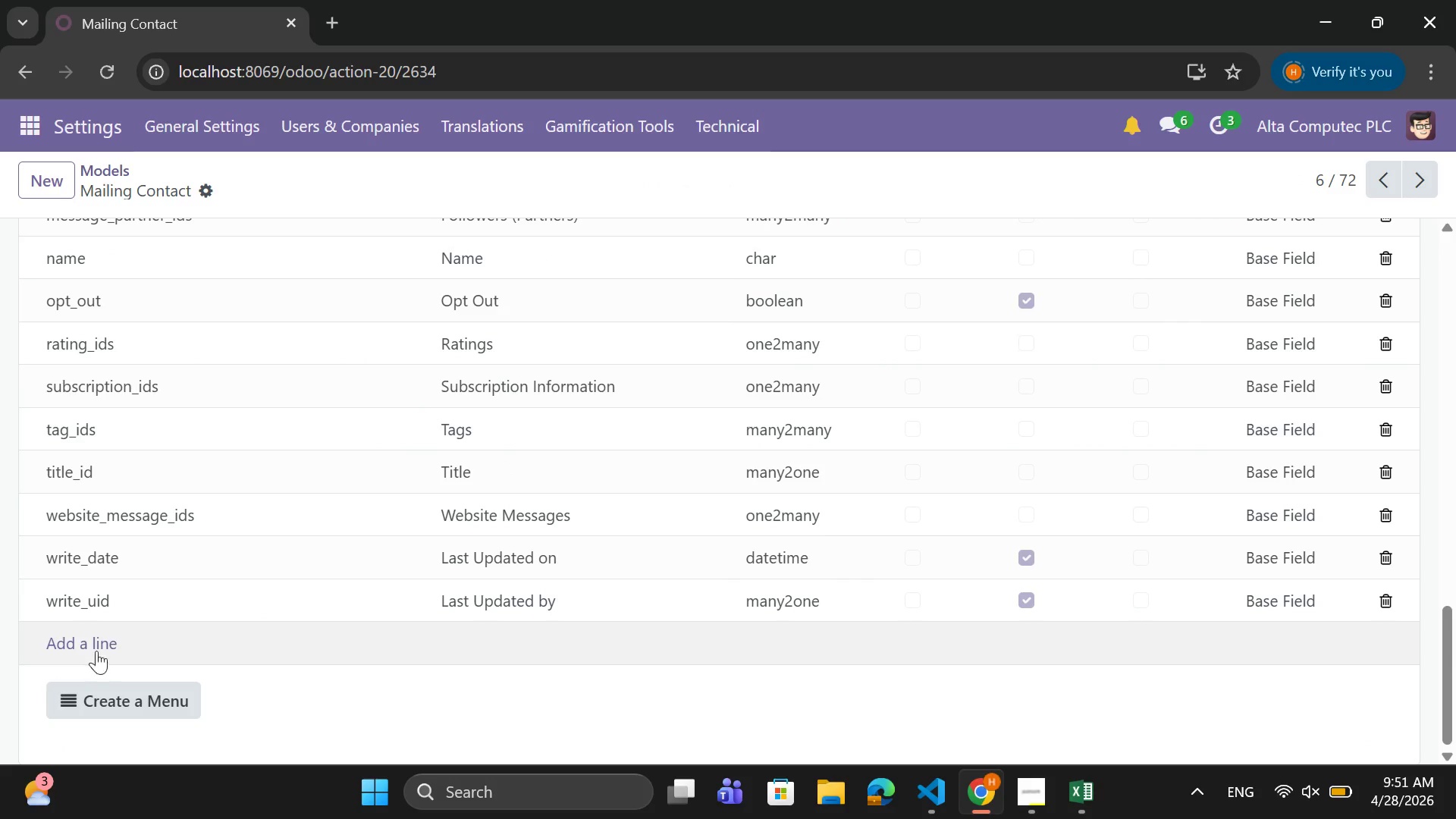 
left_click([98, 647])
 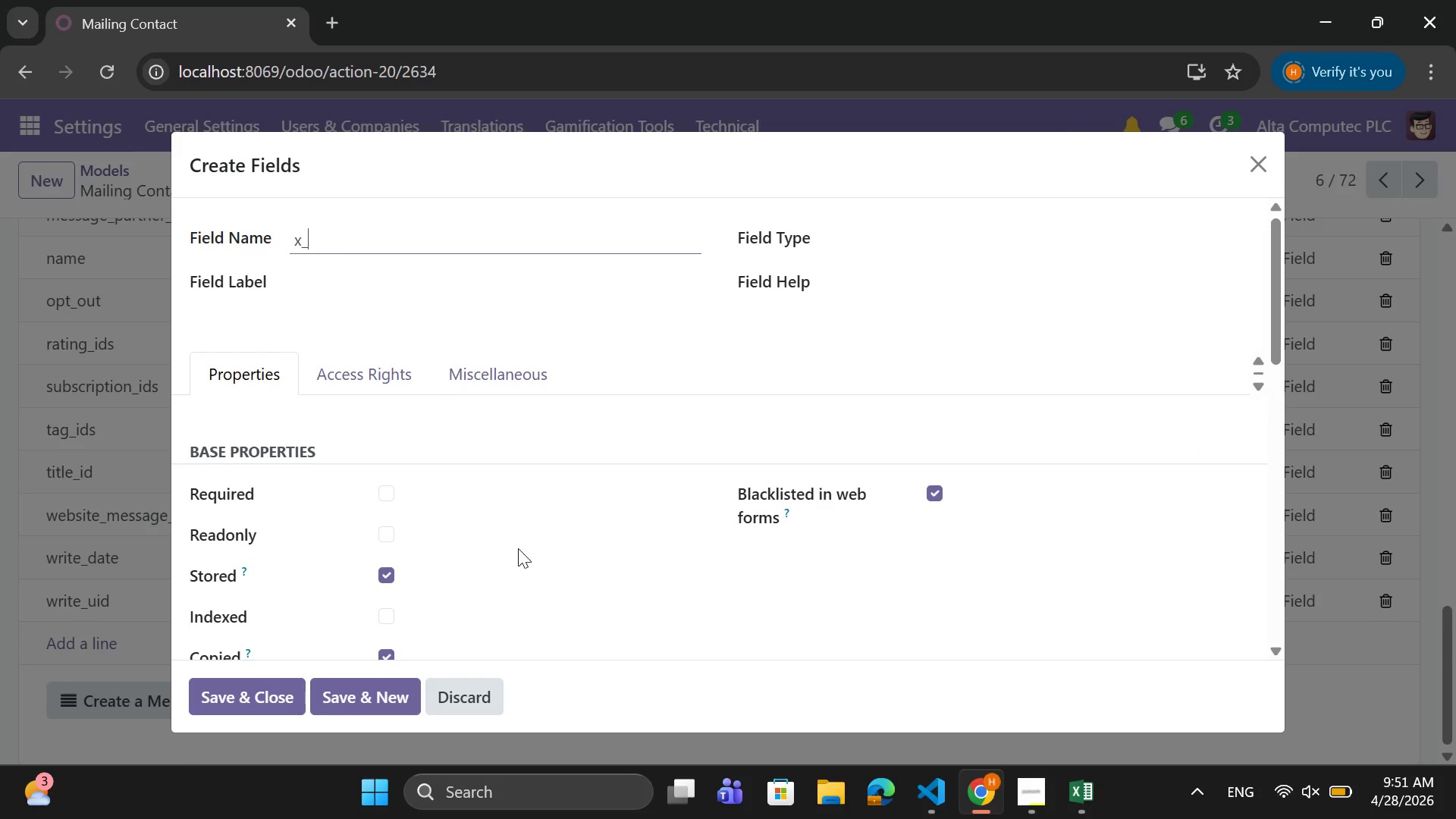 
left_click([1072, 805])
 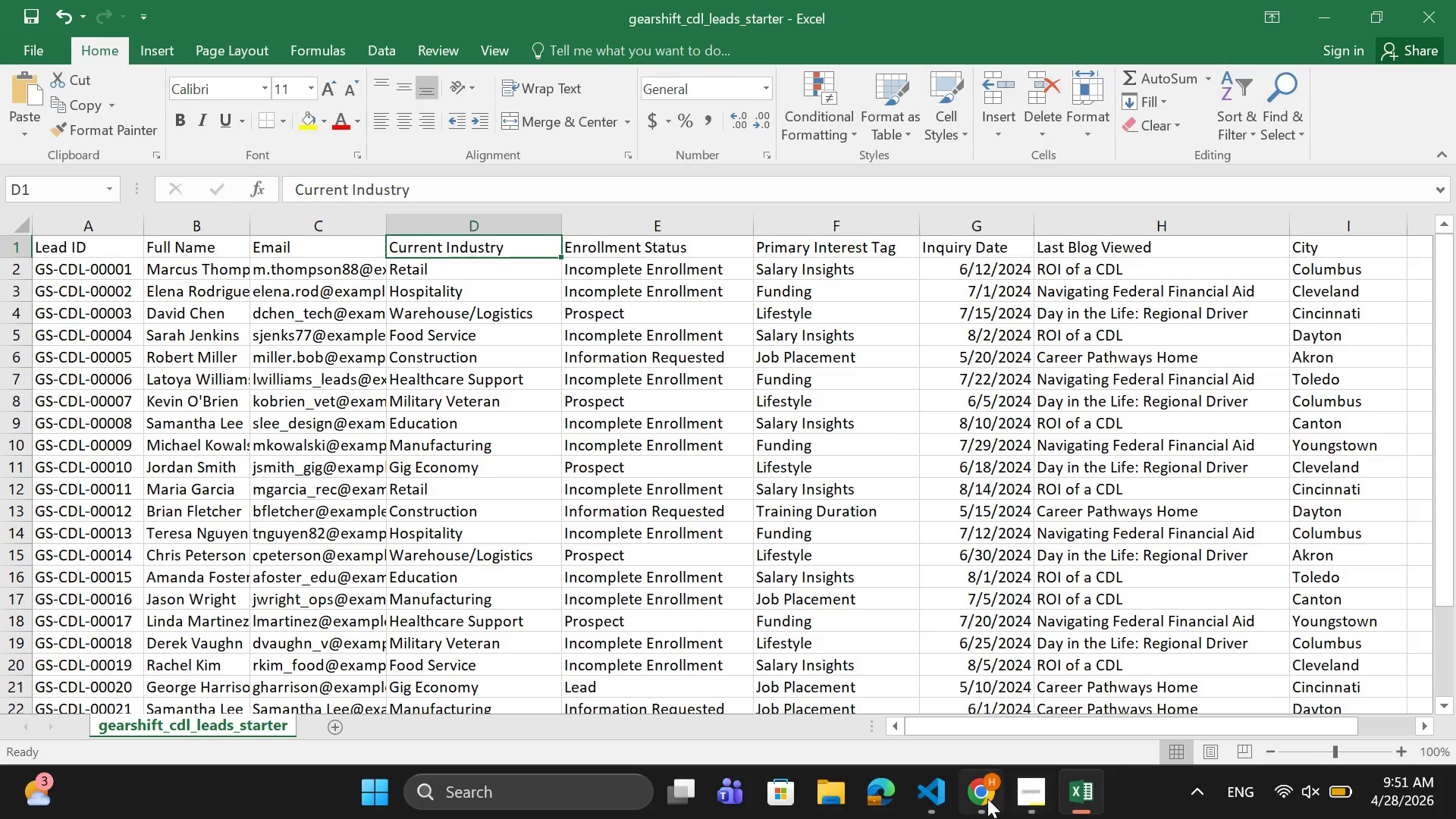 
left_click([984, 800])
 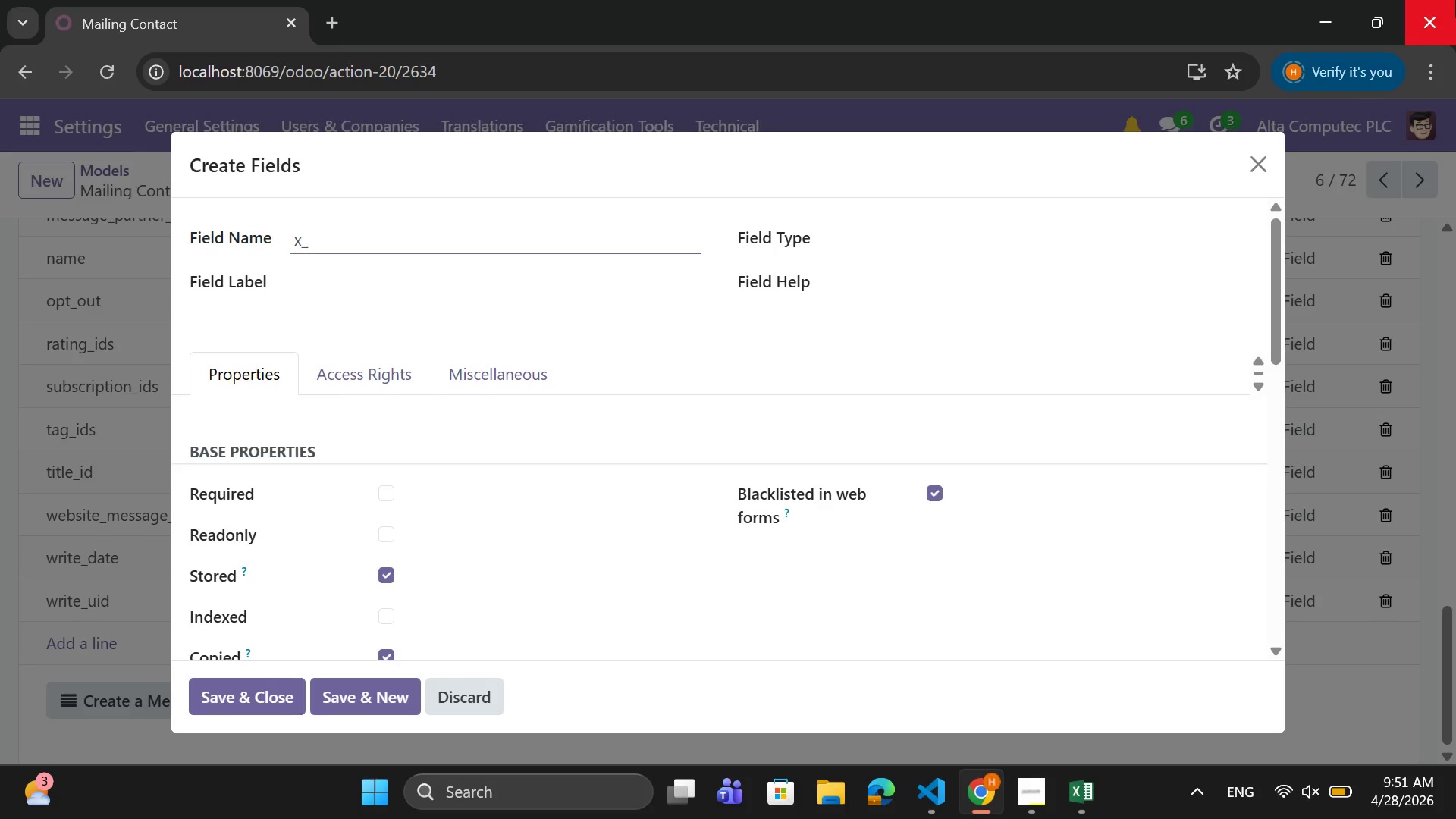 
type(city)
 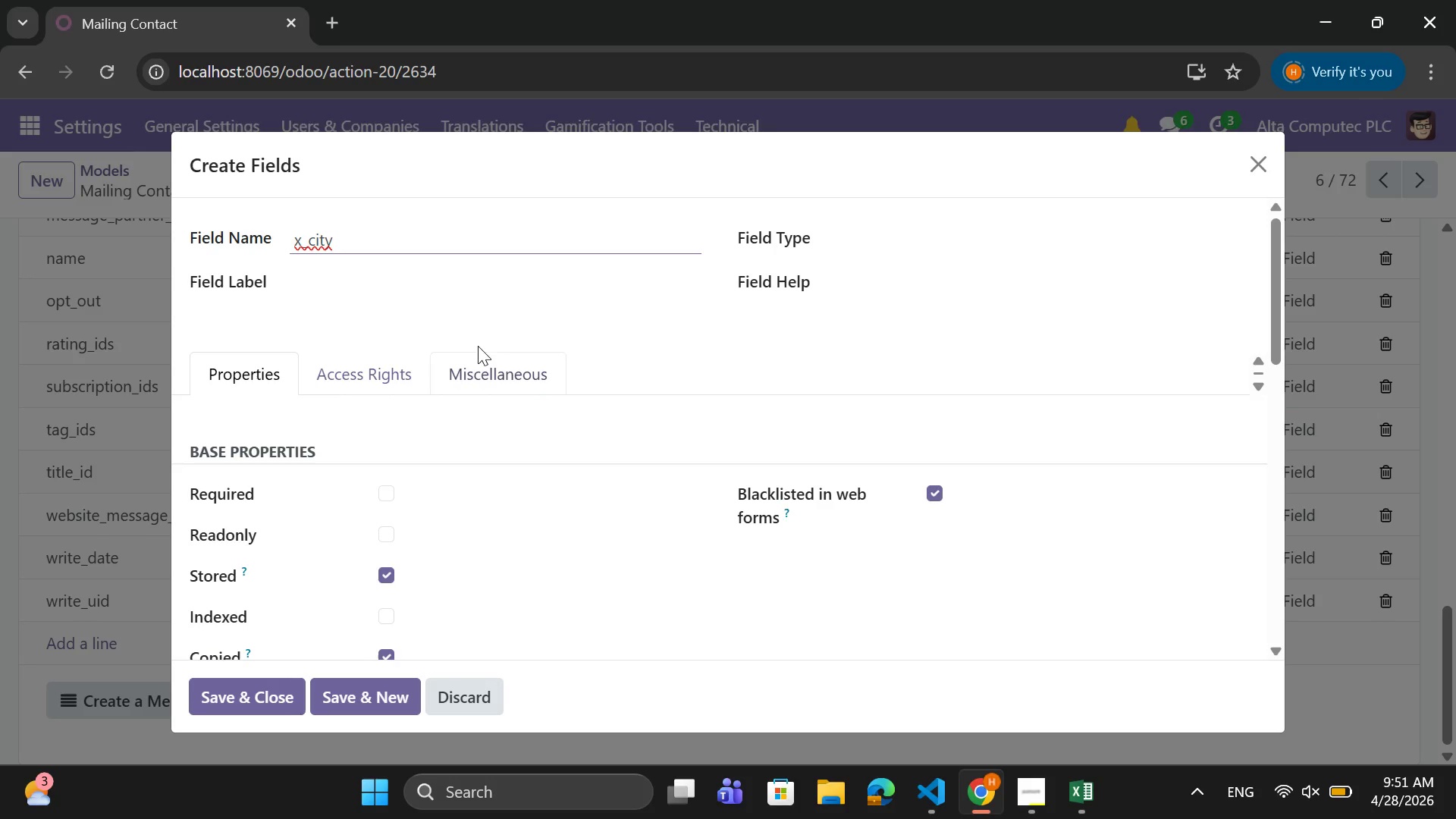 
left_click([478, 281])
 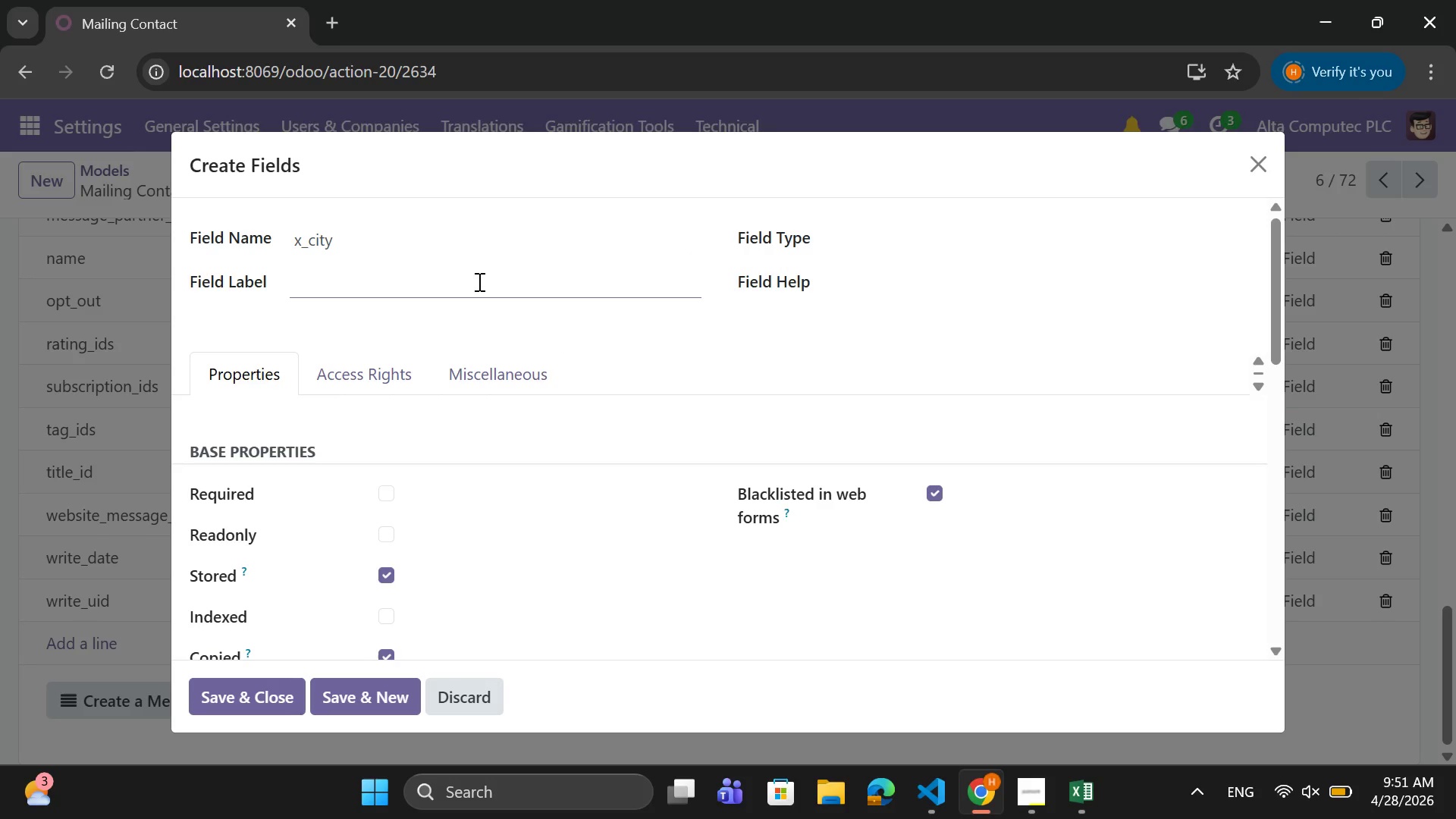 
type(City)
 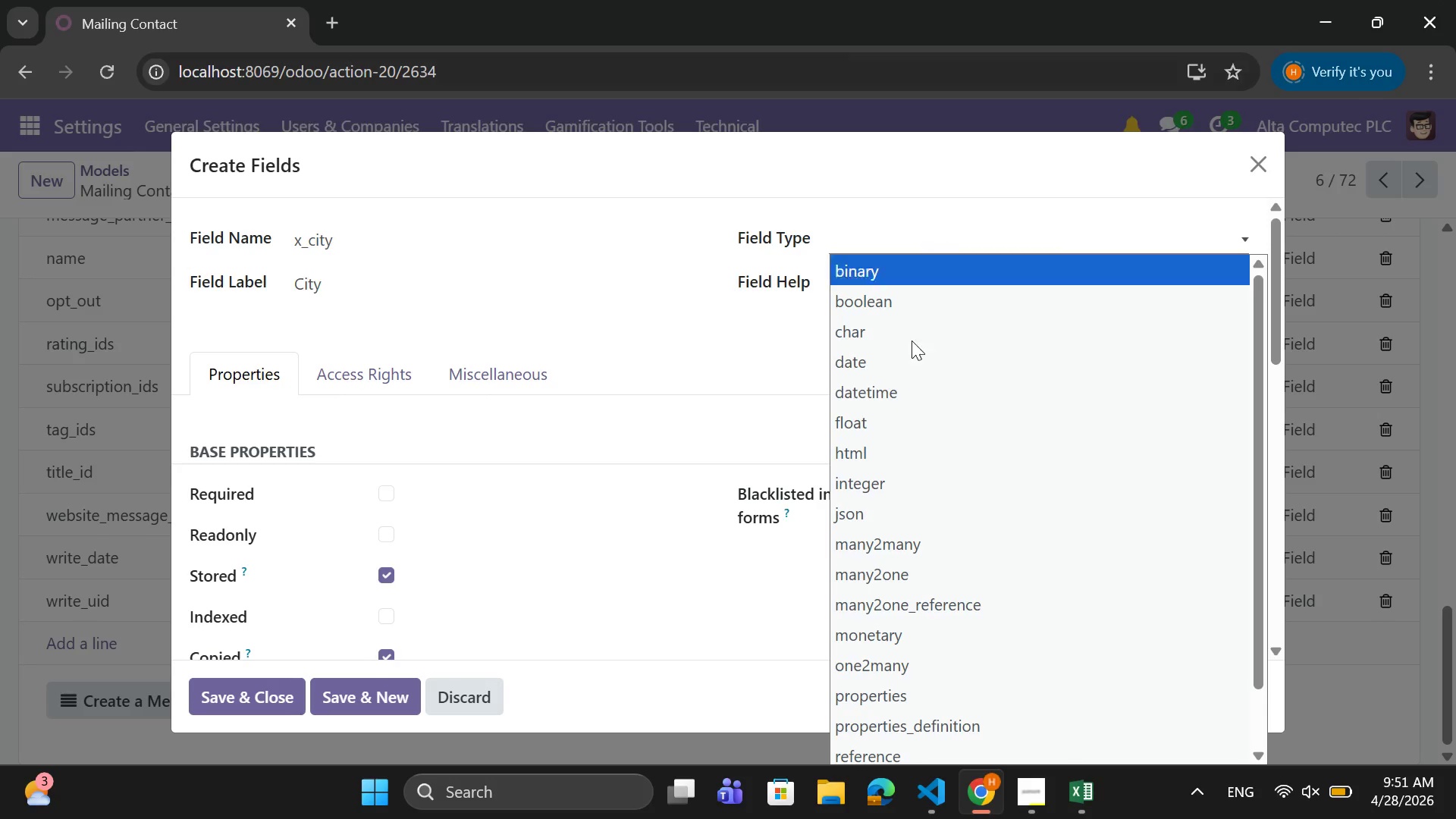 
left_click([941, 341])
 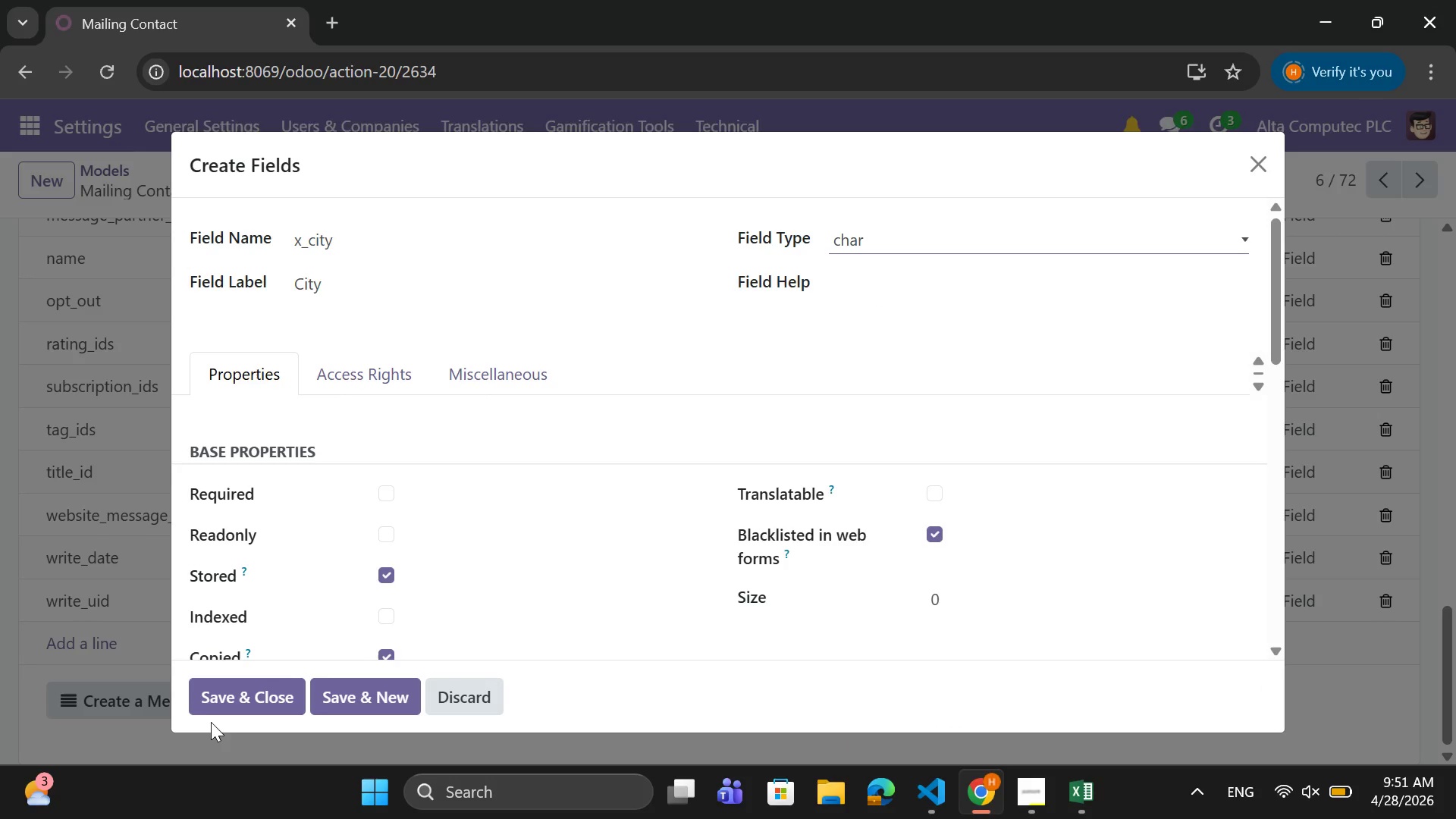 
left_click([246, 693])
 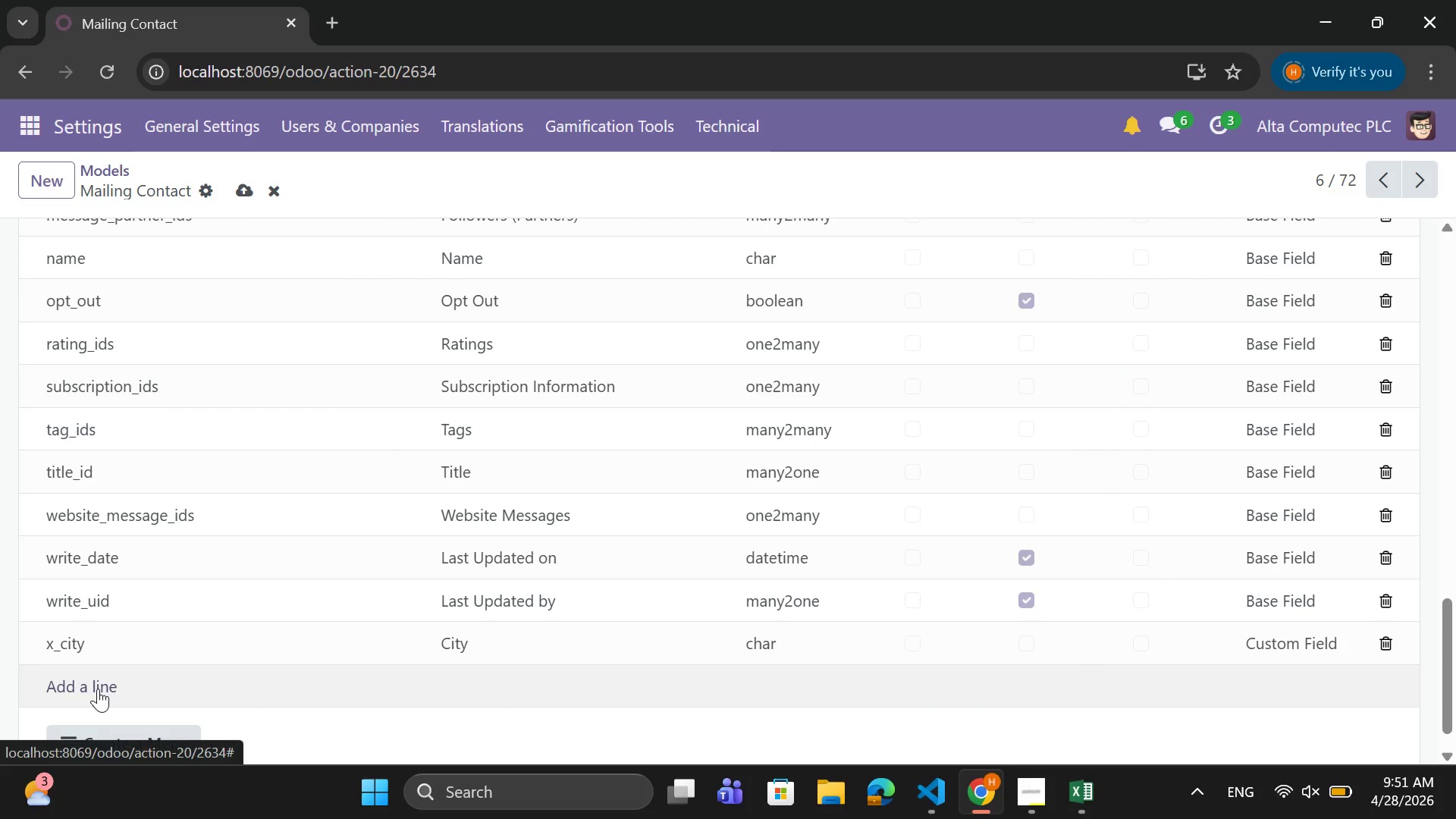 
left_click([98, 689])
 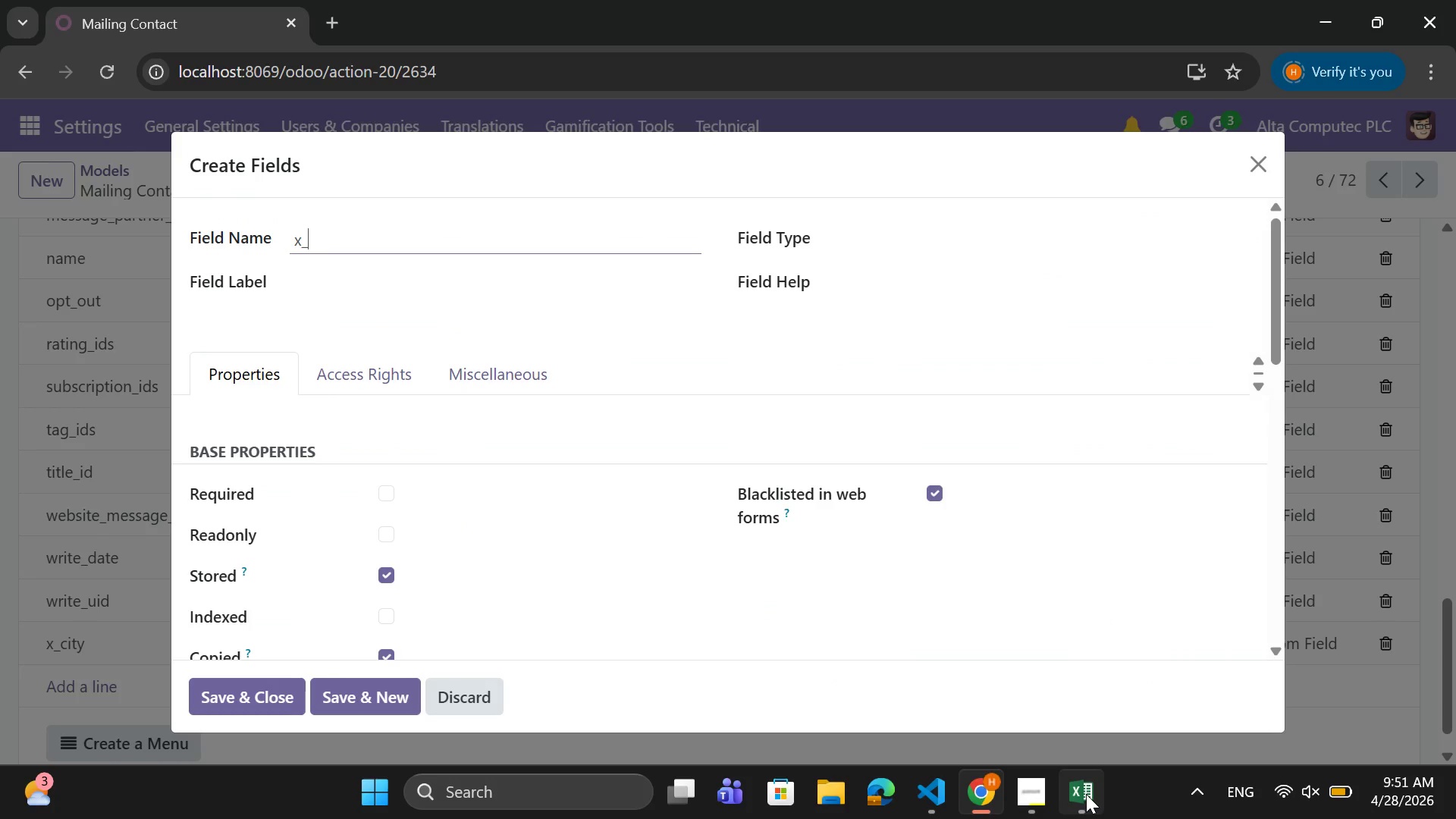 
left_click([1086, 794])
 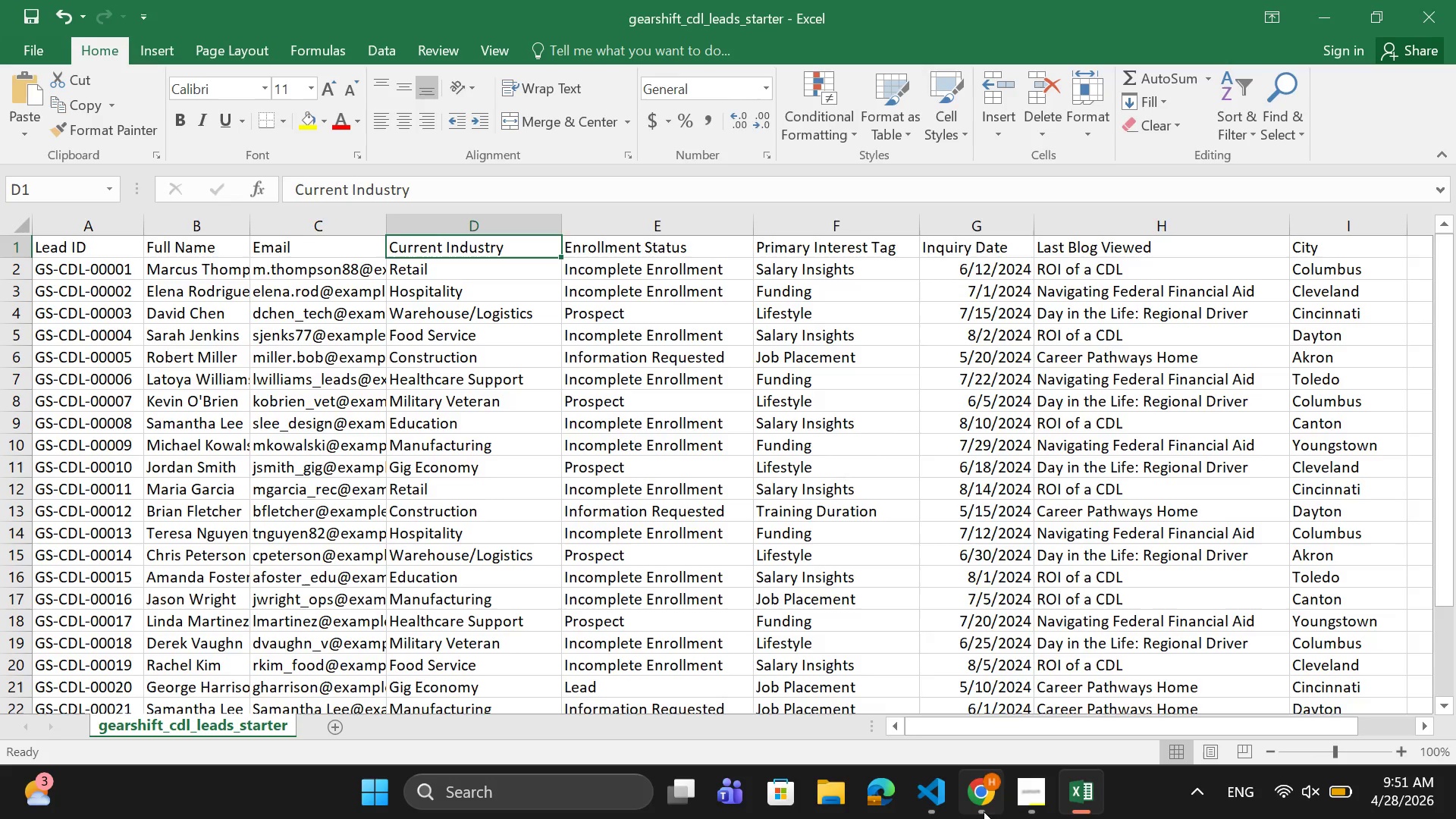 
left_click([984, 811])
 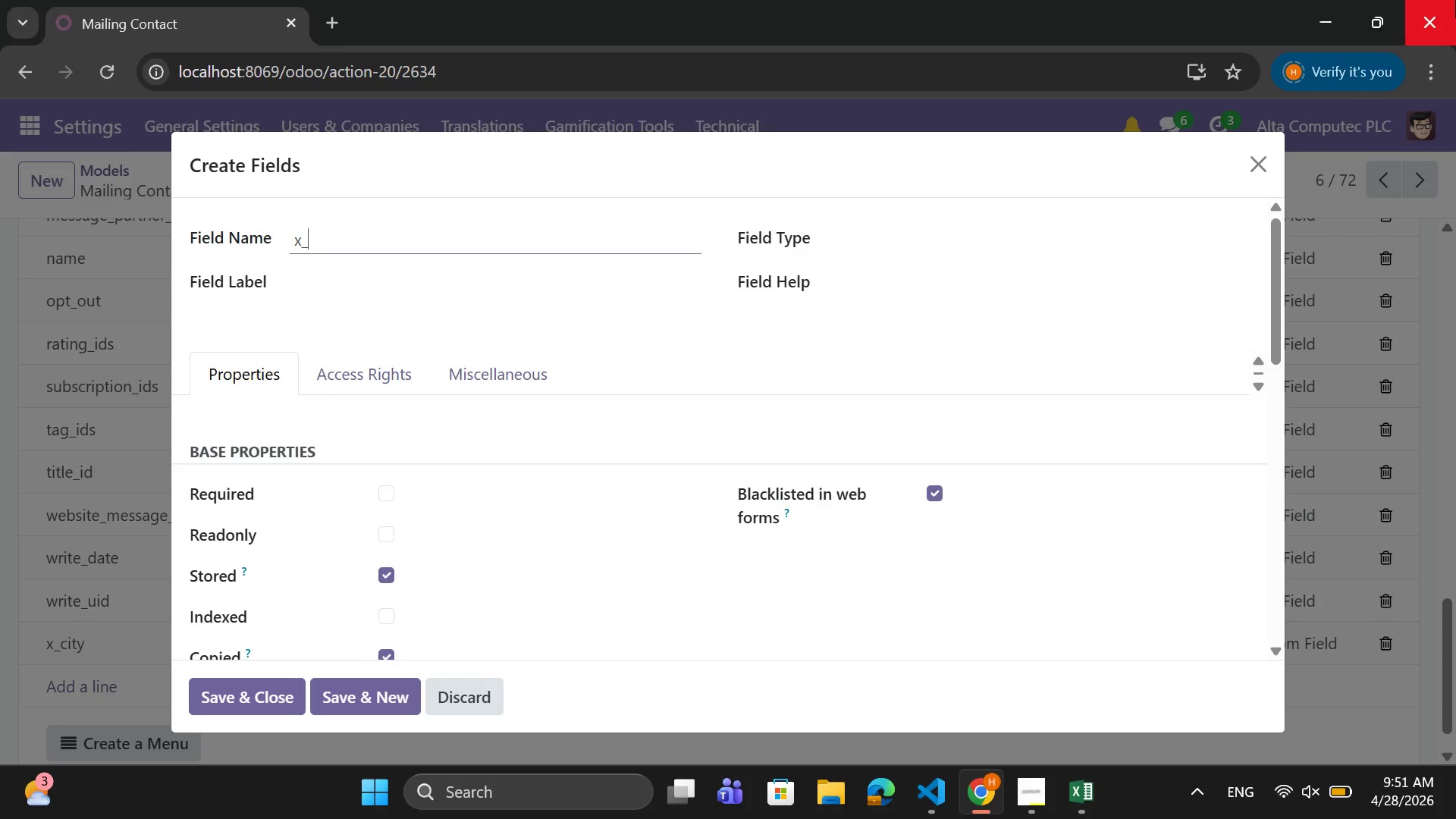 
type(lead_if)
key(Backspace)
type(d)
 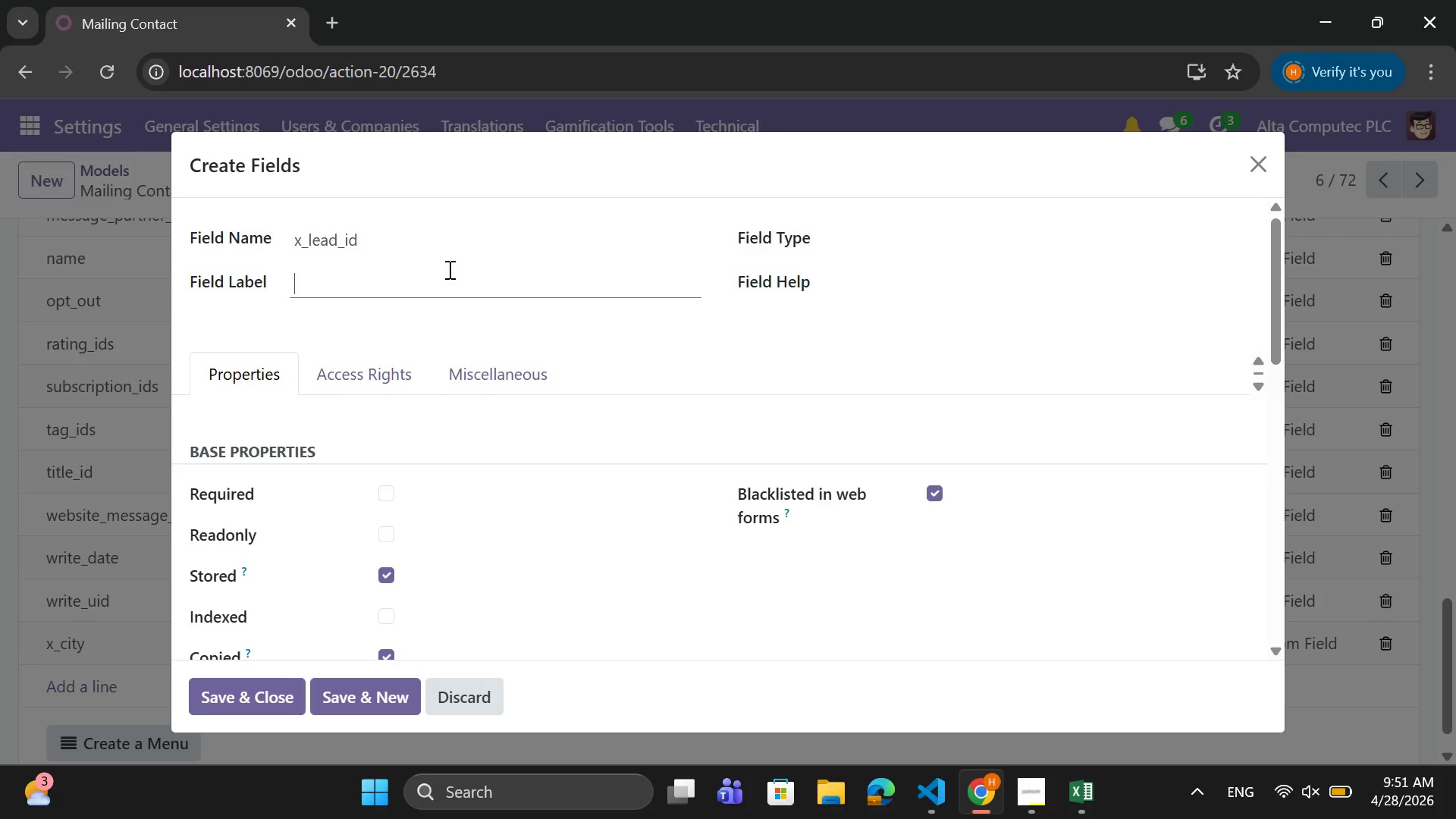 
type(Lead ID)
 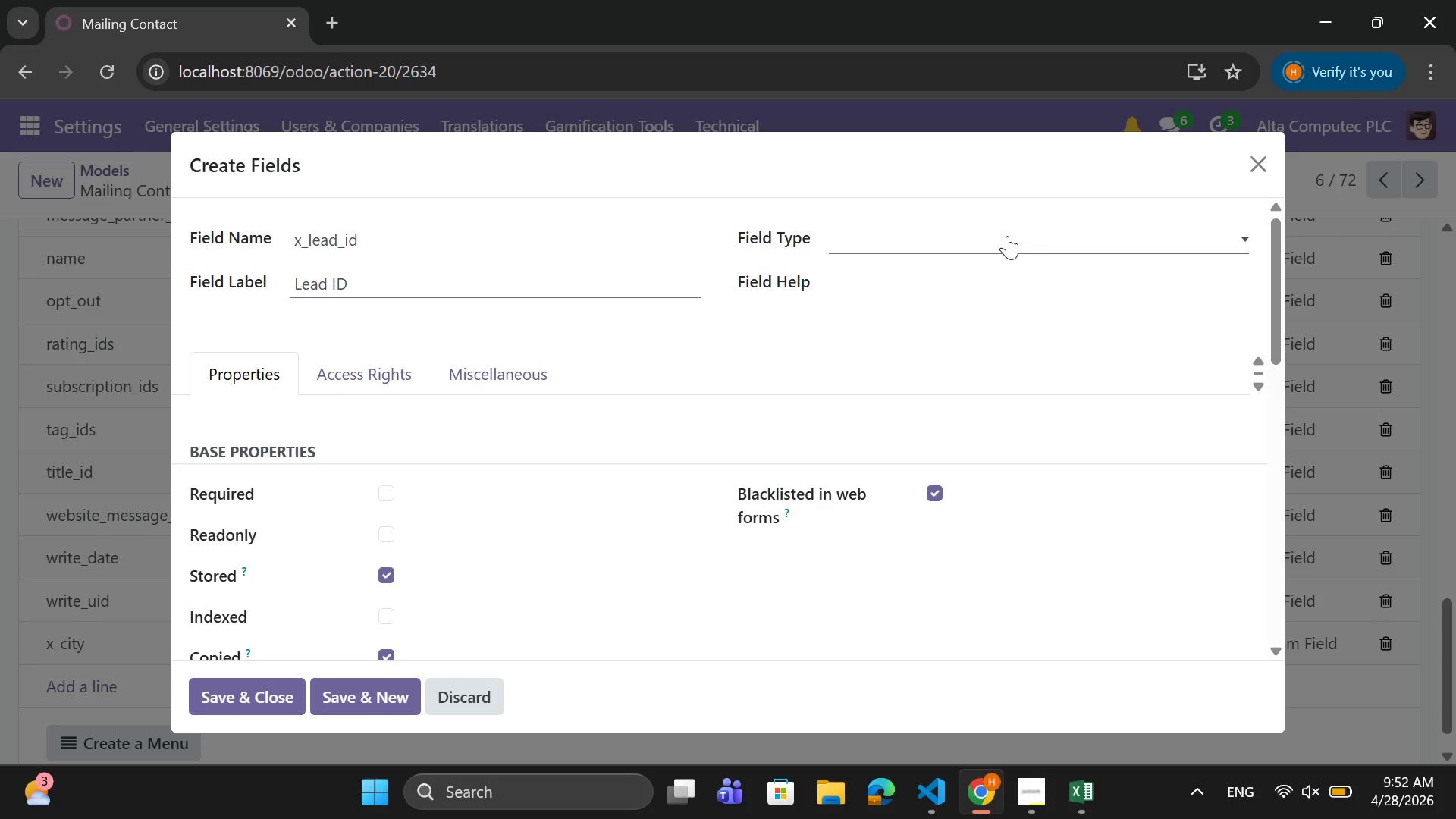 
left_click([998, 245])
 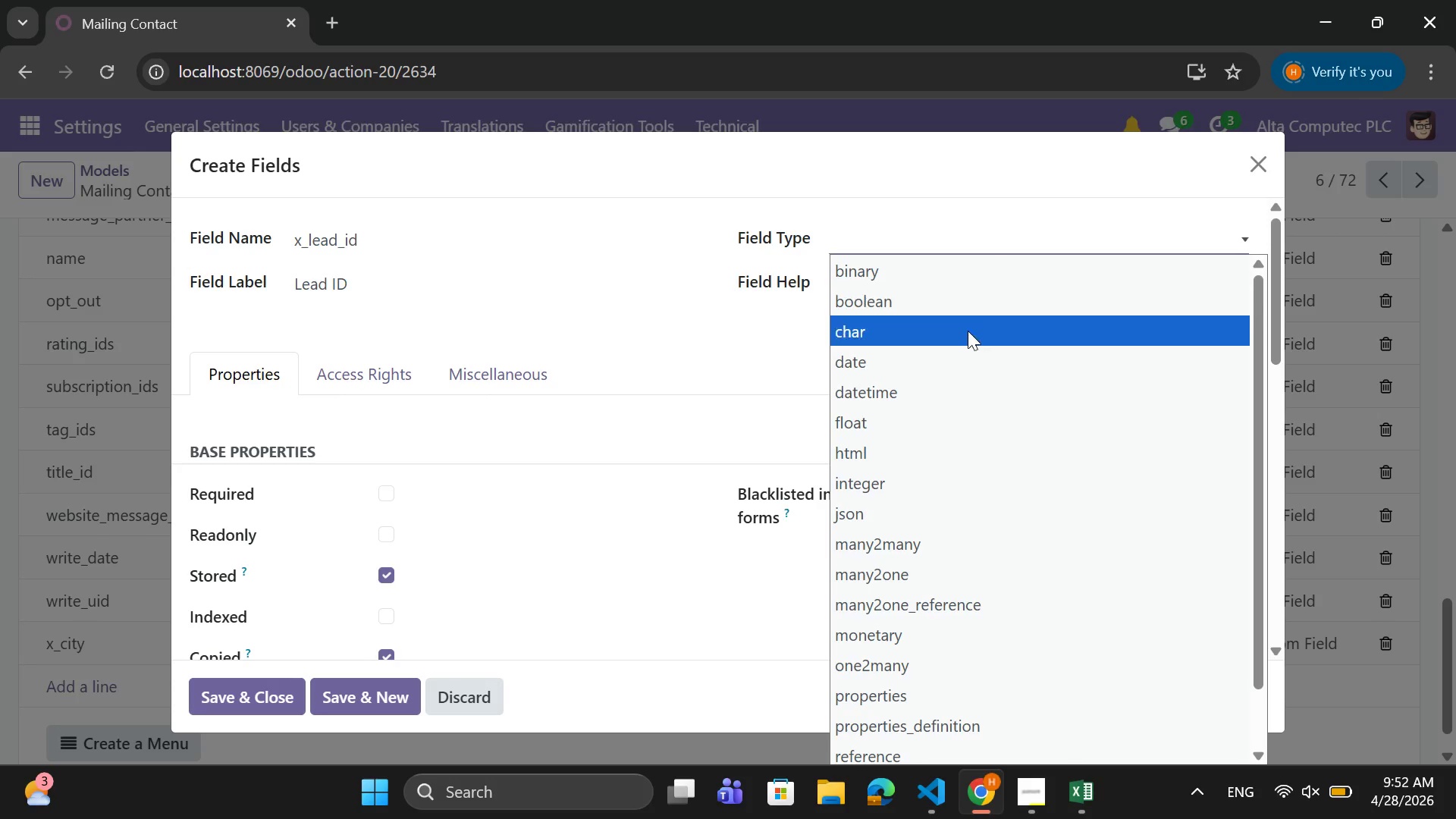 
left_click([968, 331])
 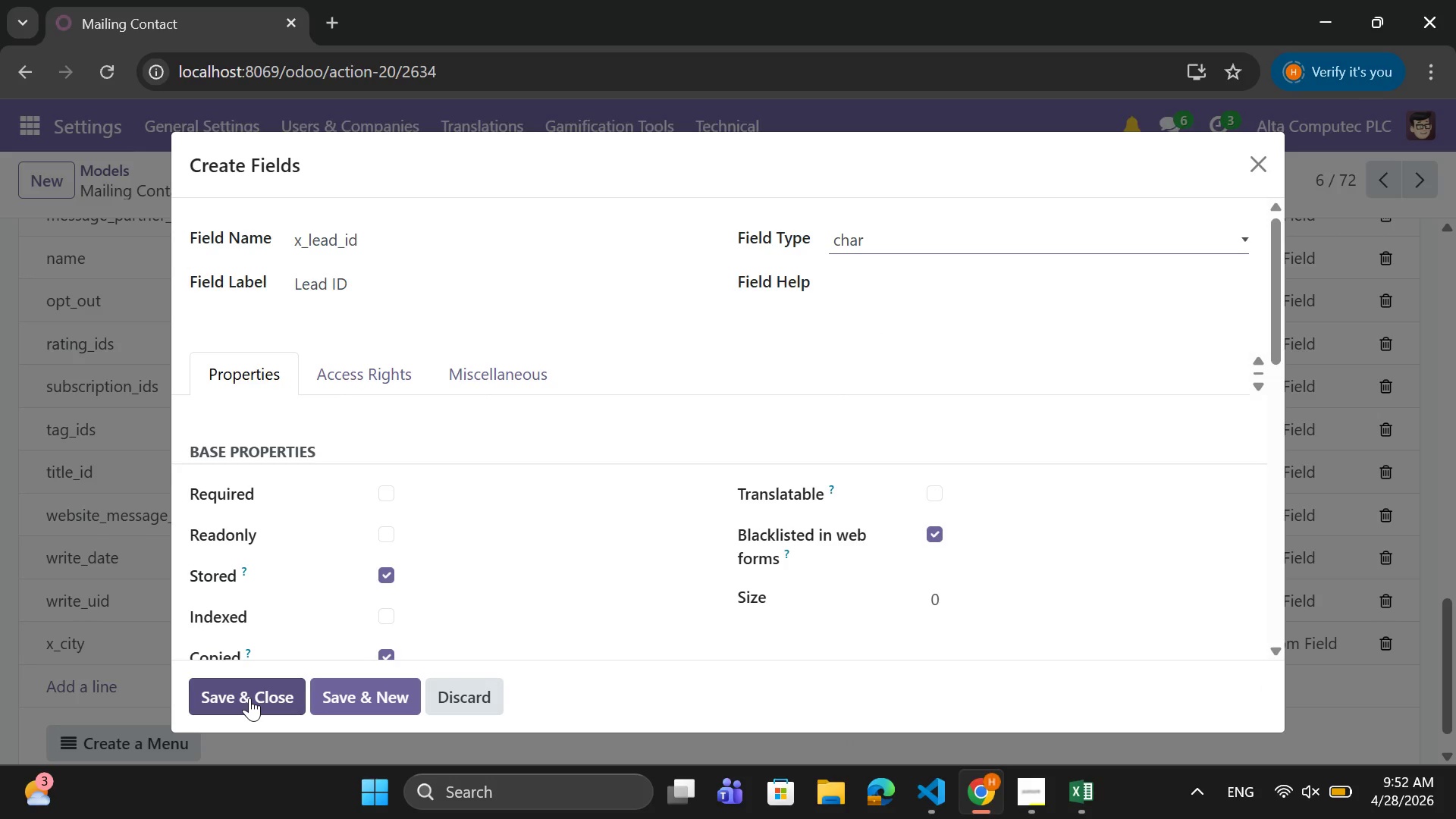 
left_click([1081, 783])
 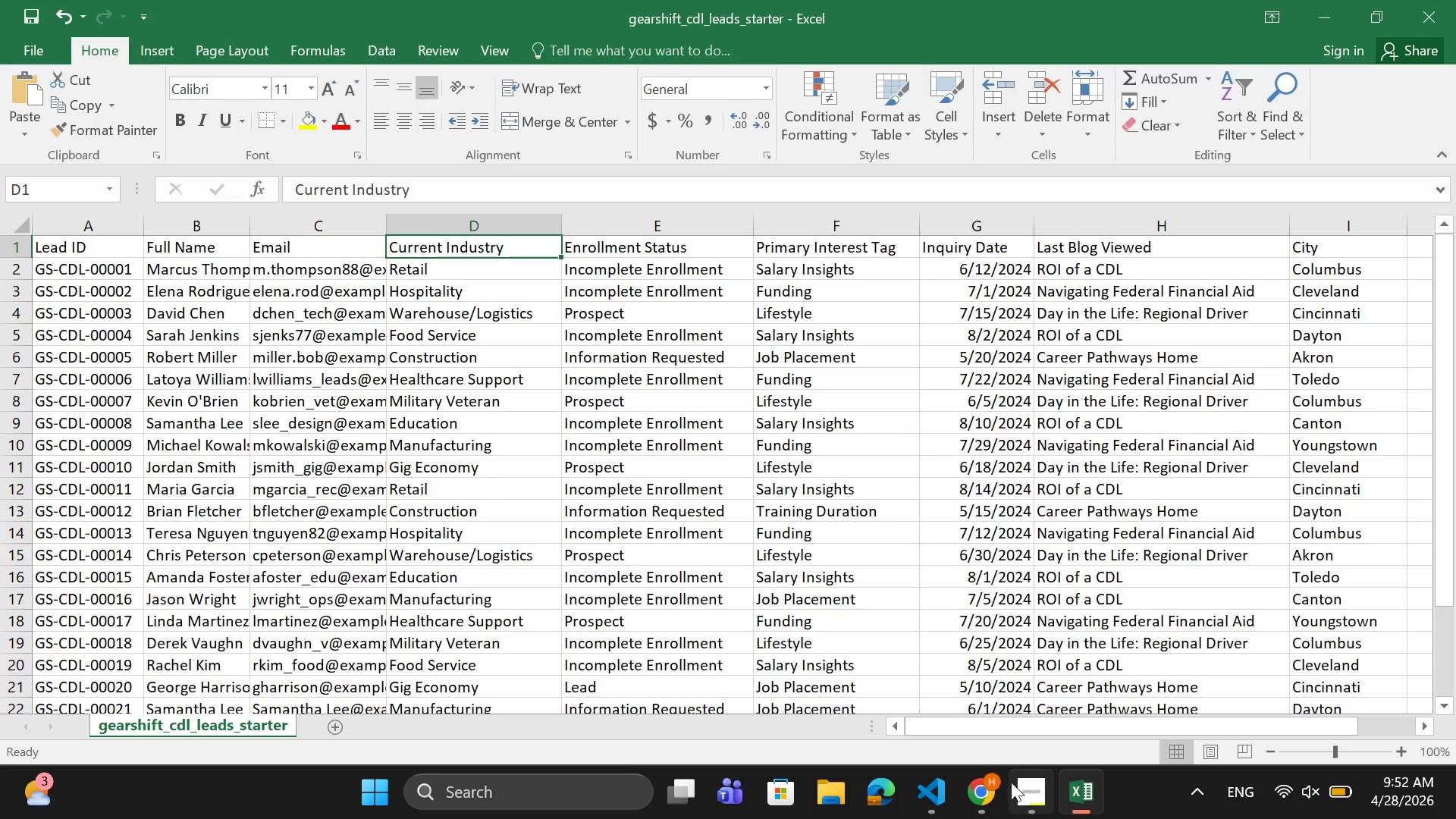 
left_click([967, 787])
 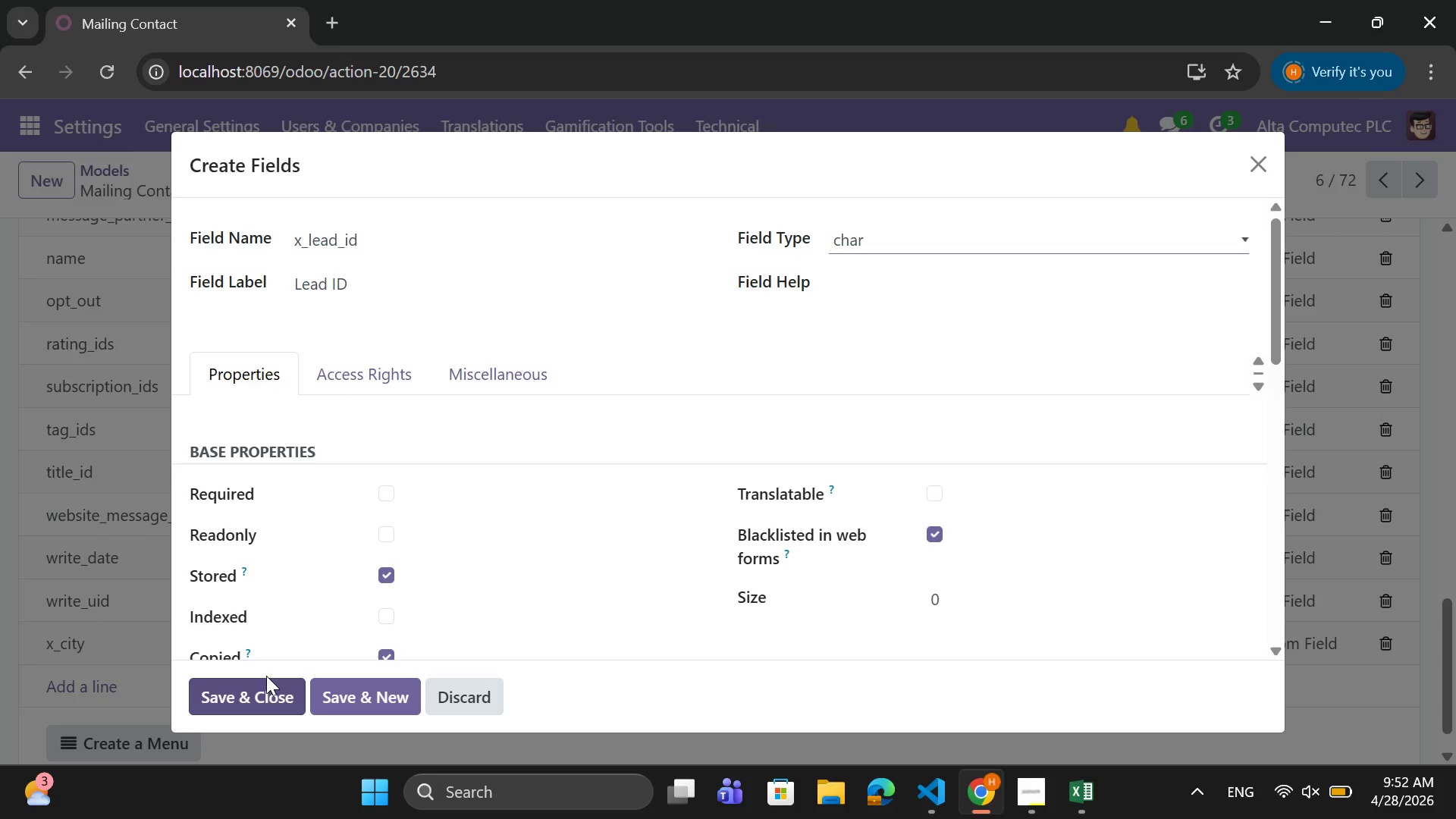 
left_click([266, 676])
 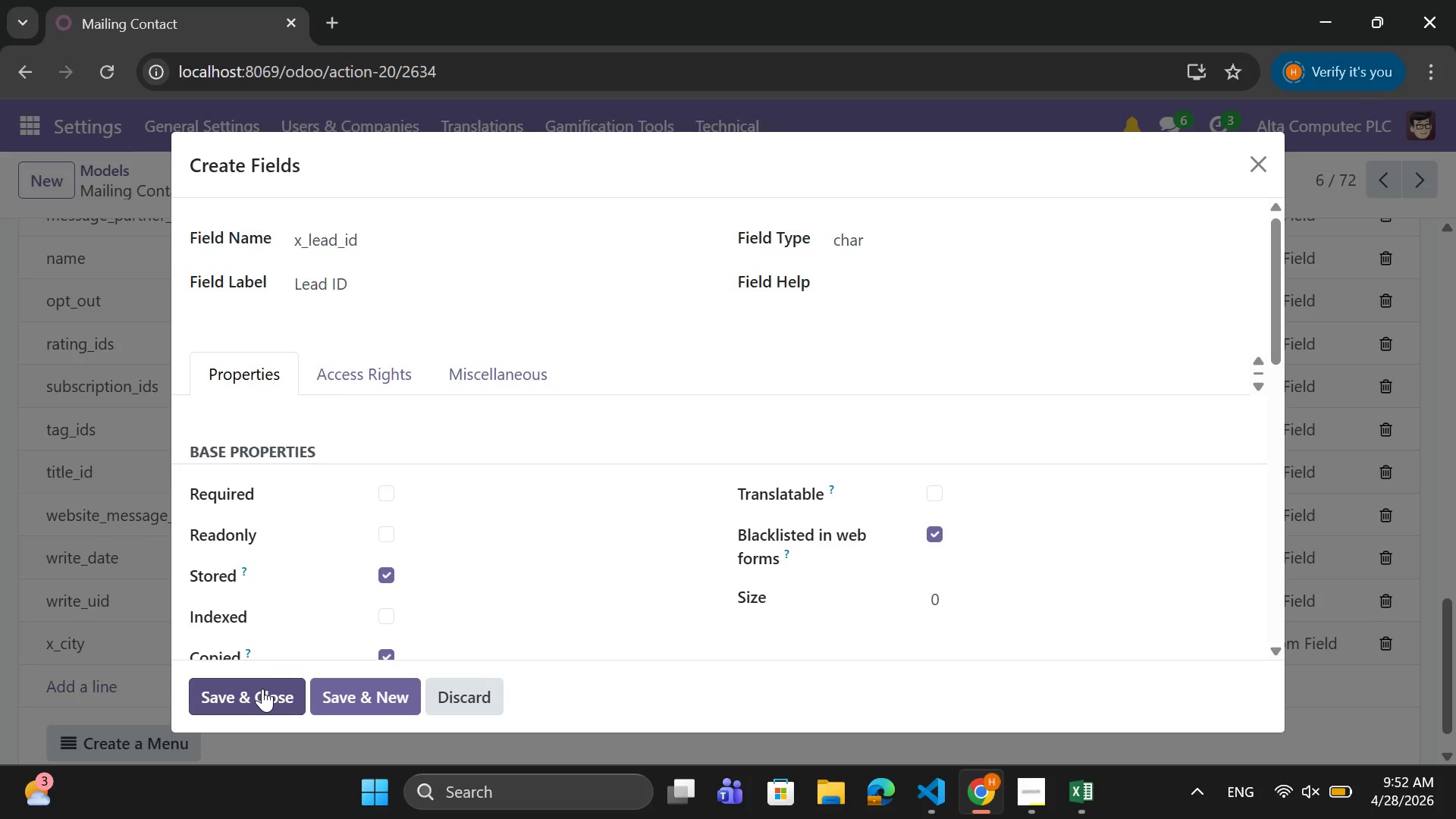 
left_click([262, 689])
 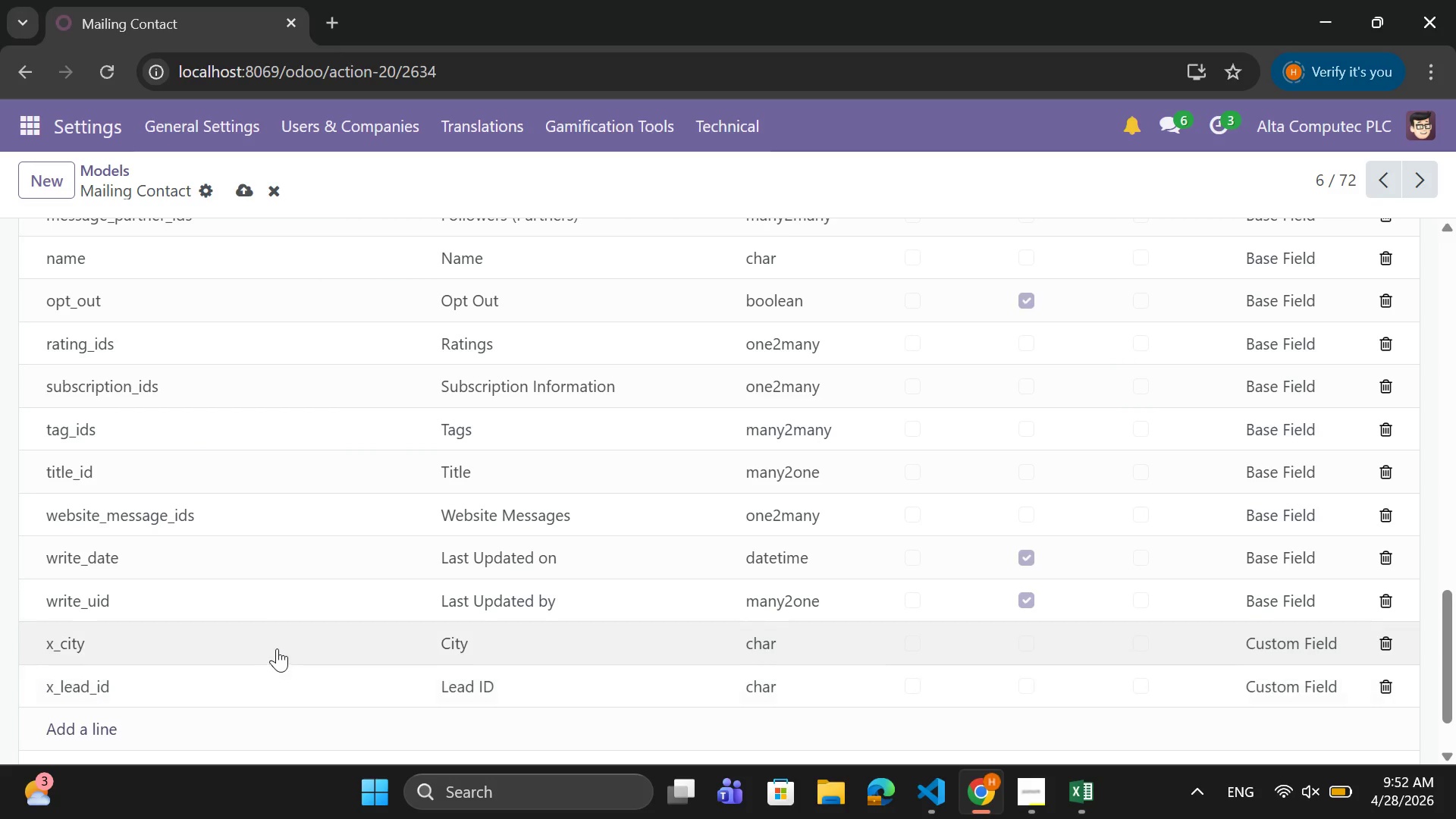 
scroll: coordinate [277, 648], scroll_direction: down, amount: 1.0
 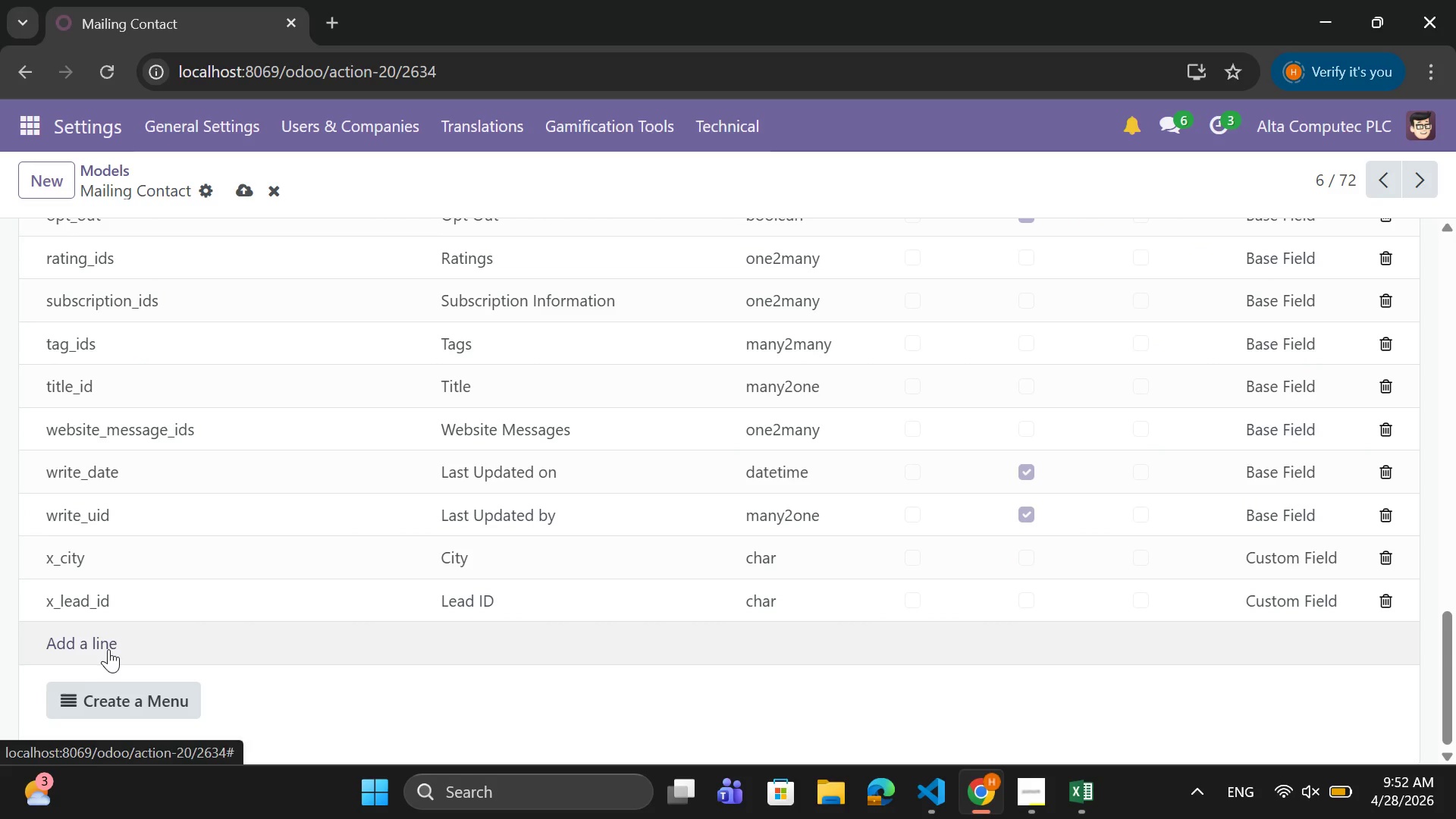 
left_click([108, 649])
 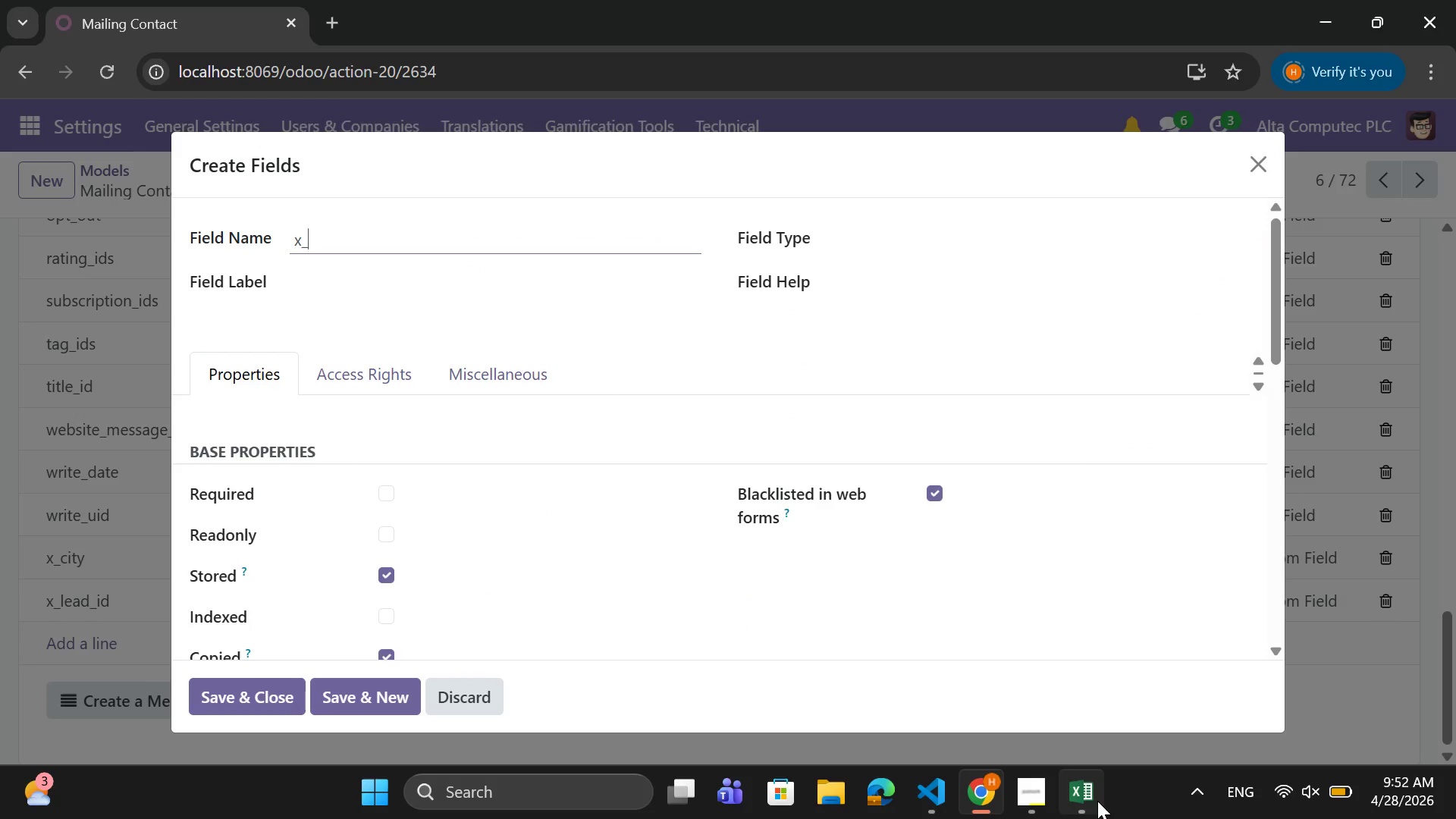 
left_click([1086, 798])
 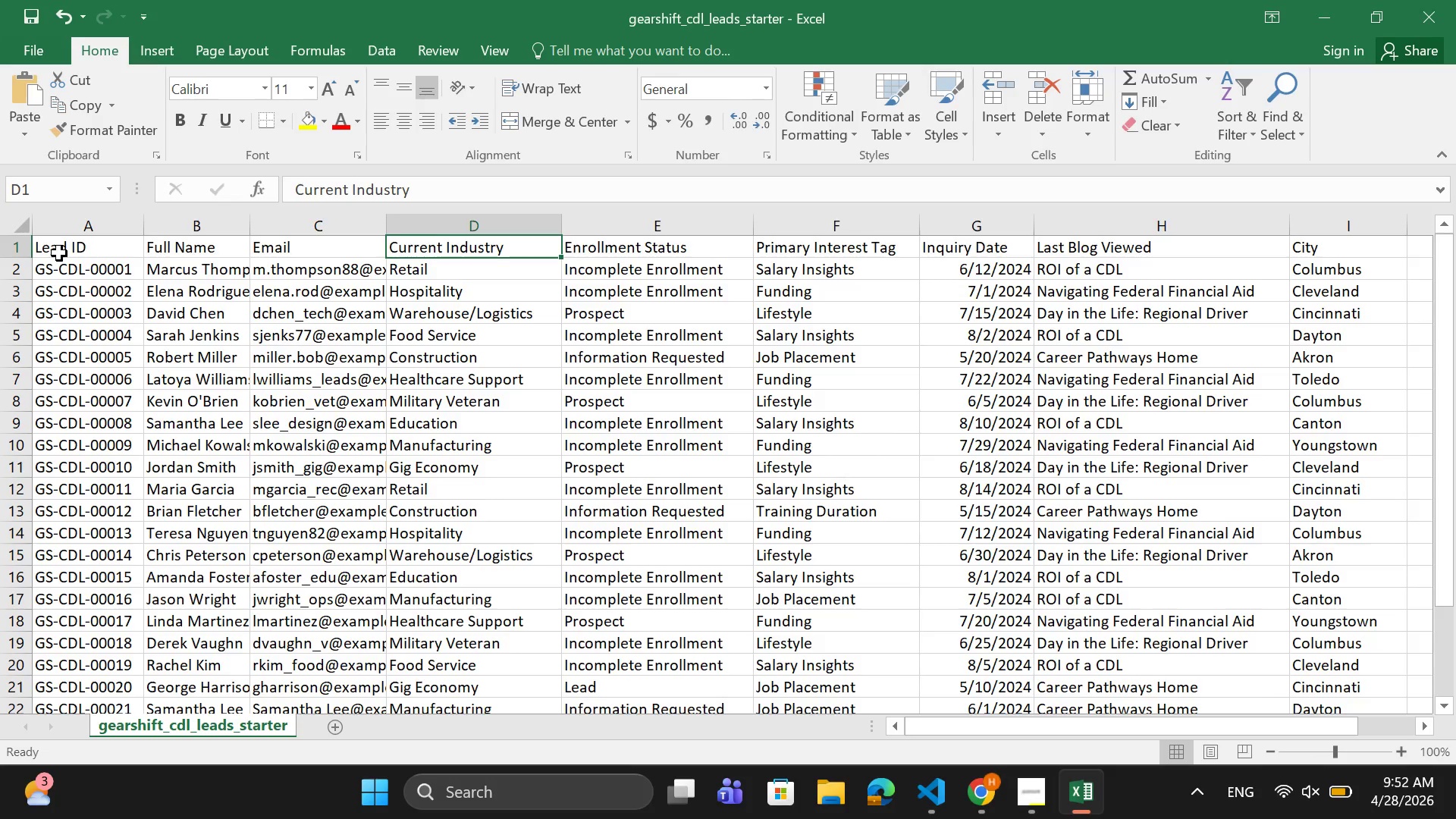 
left_click([74, 248])
 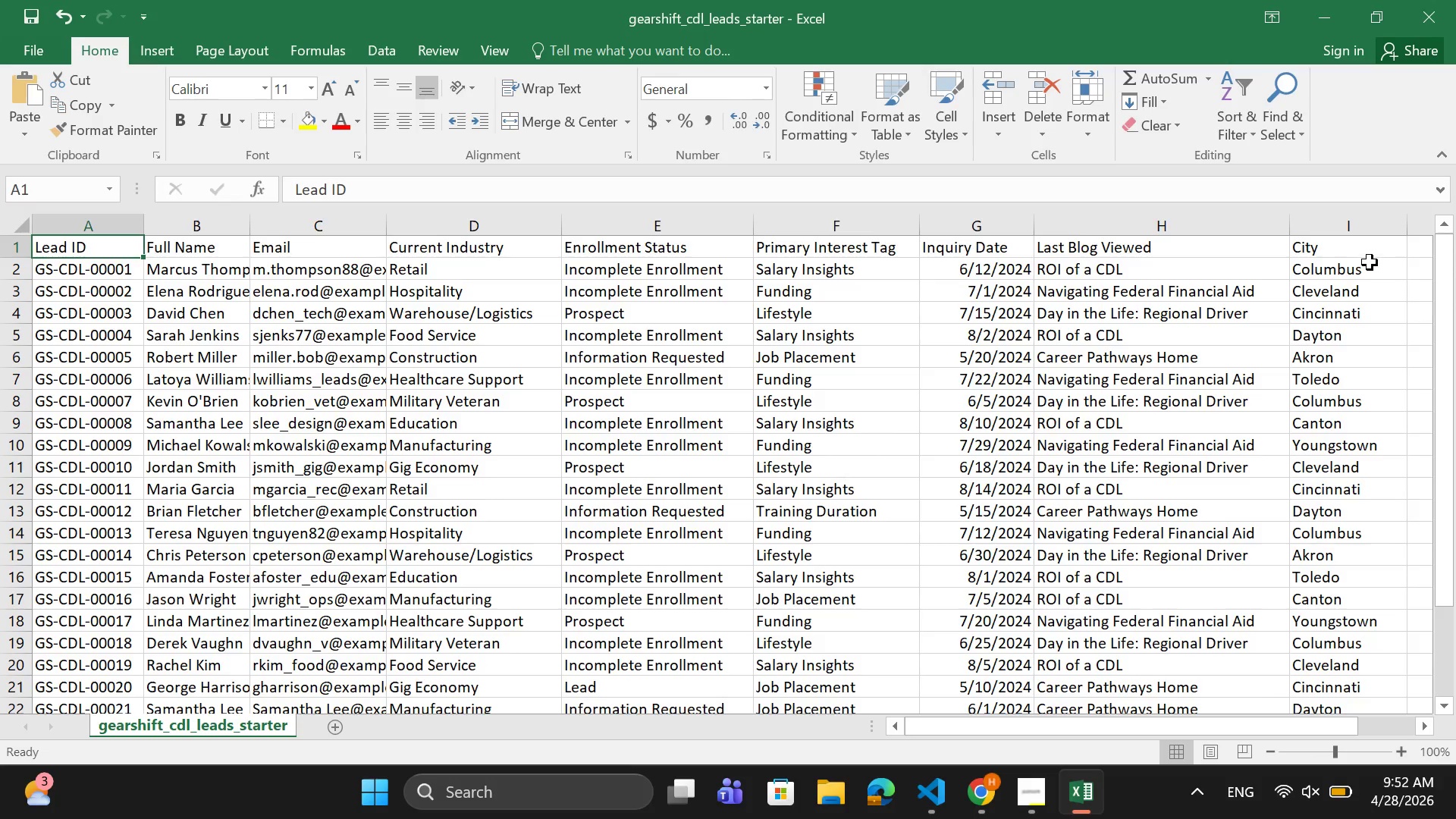 
left_click([1351, 248])
 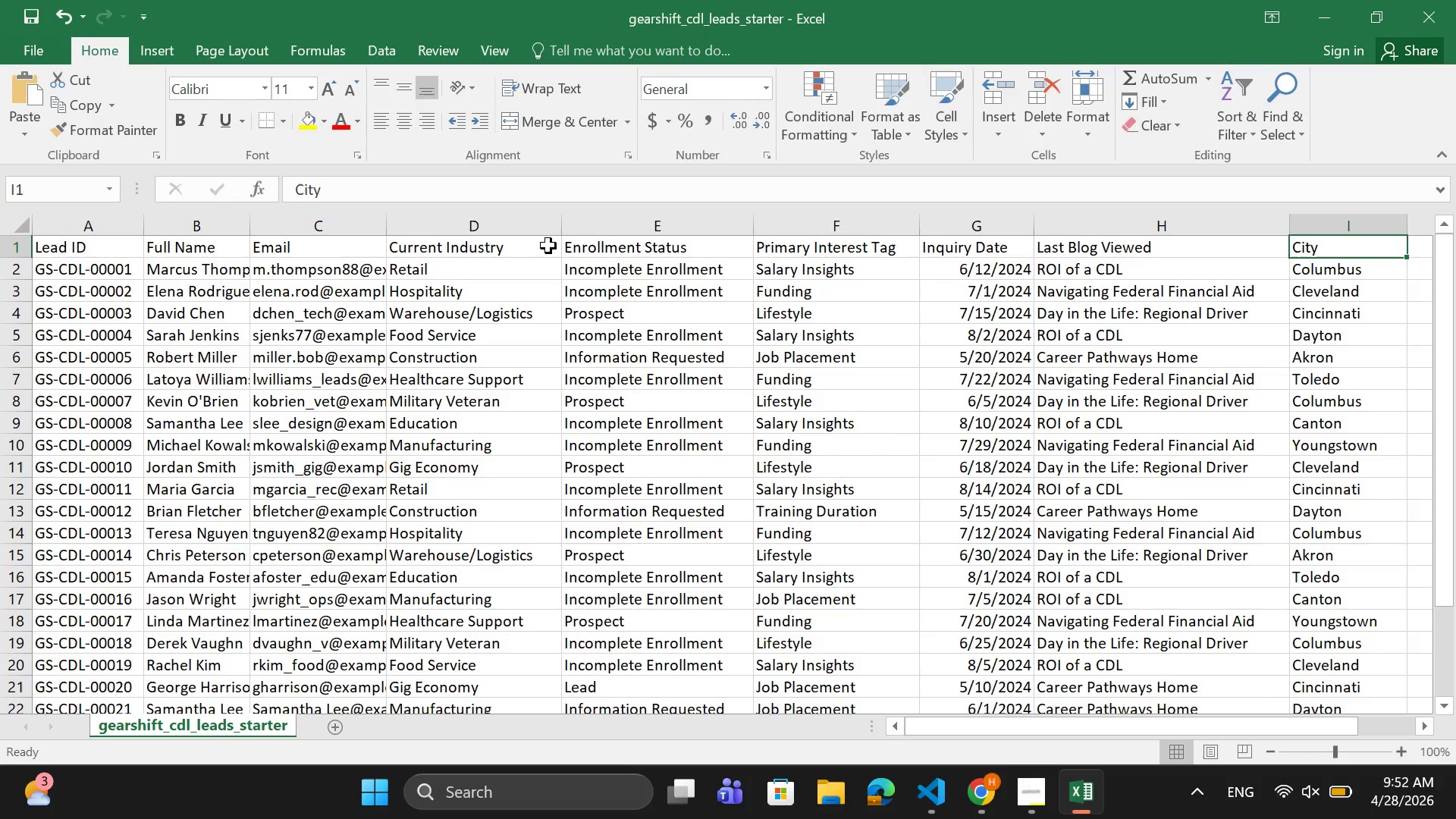 
left_click([482, 246])
 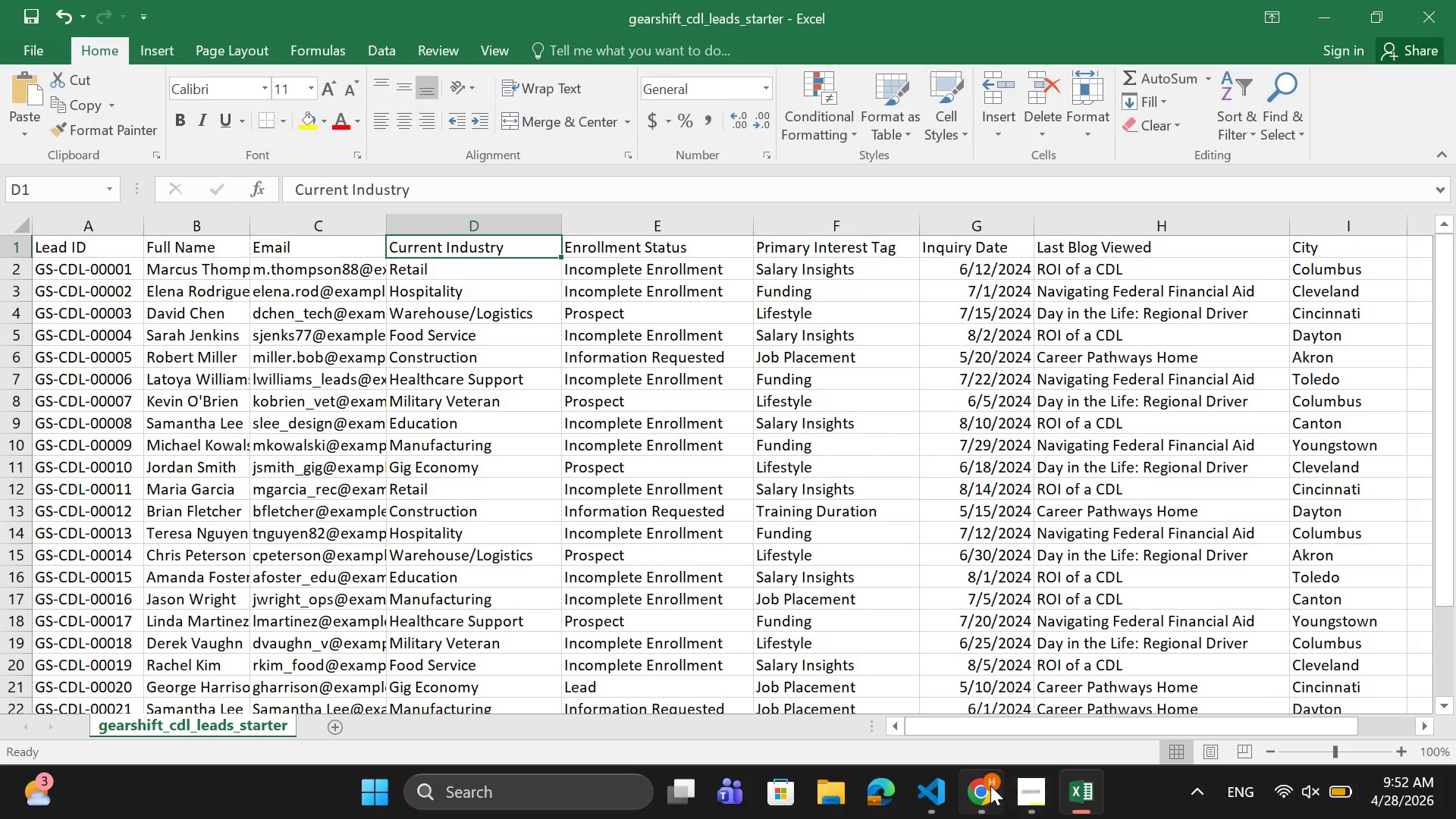 
left_click([987, 789])
 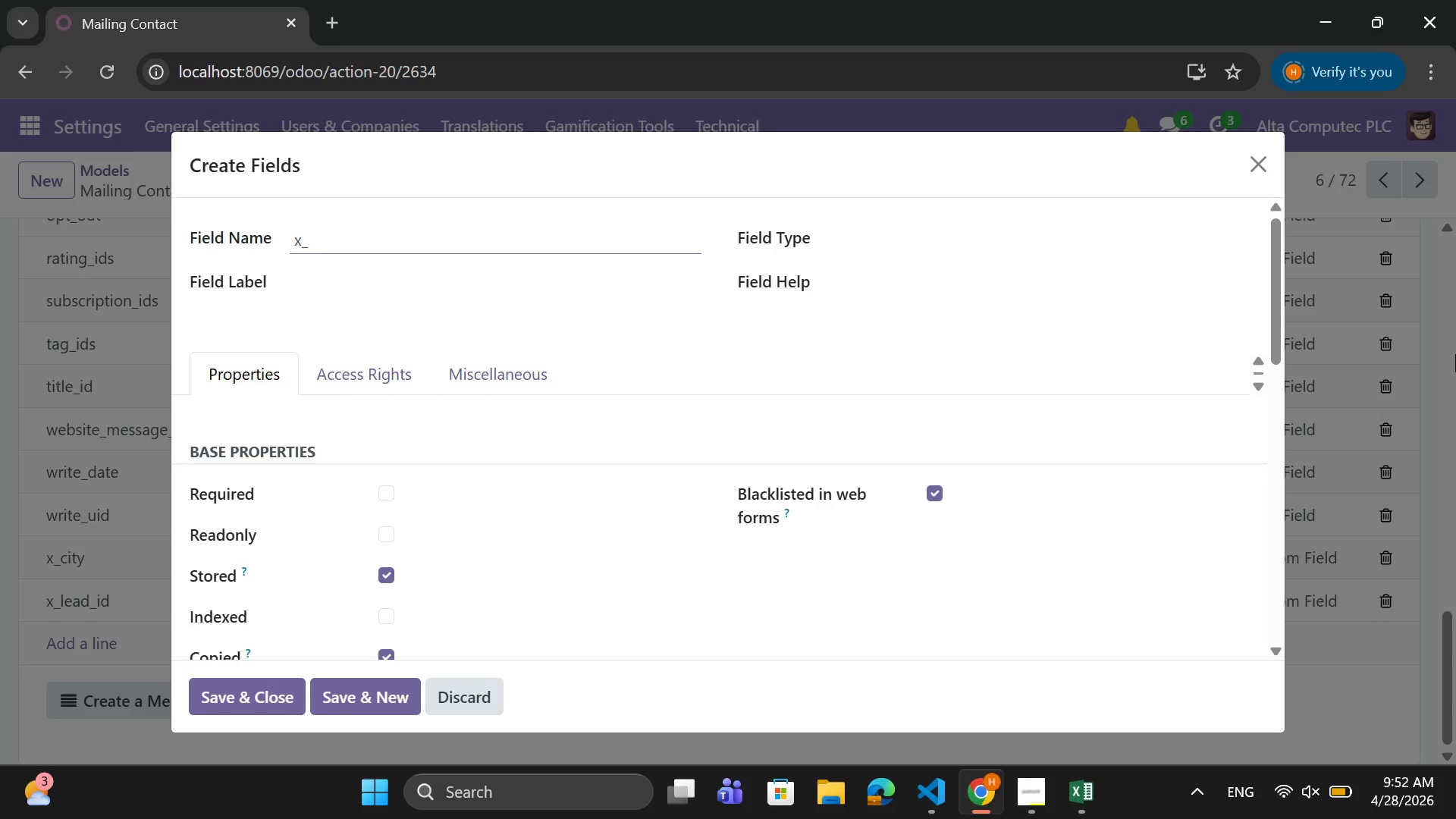 
type(current_)
 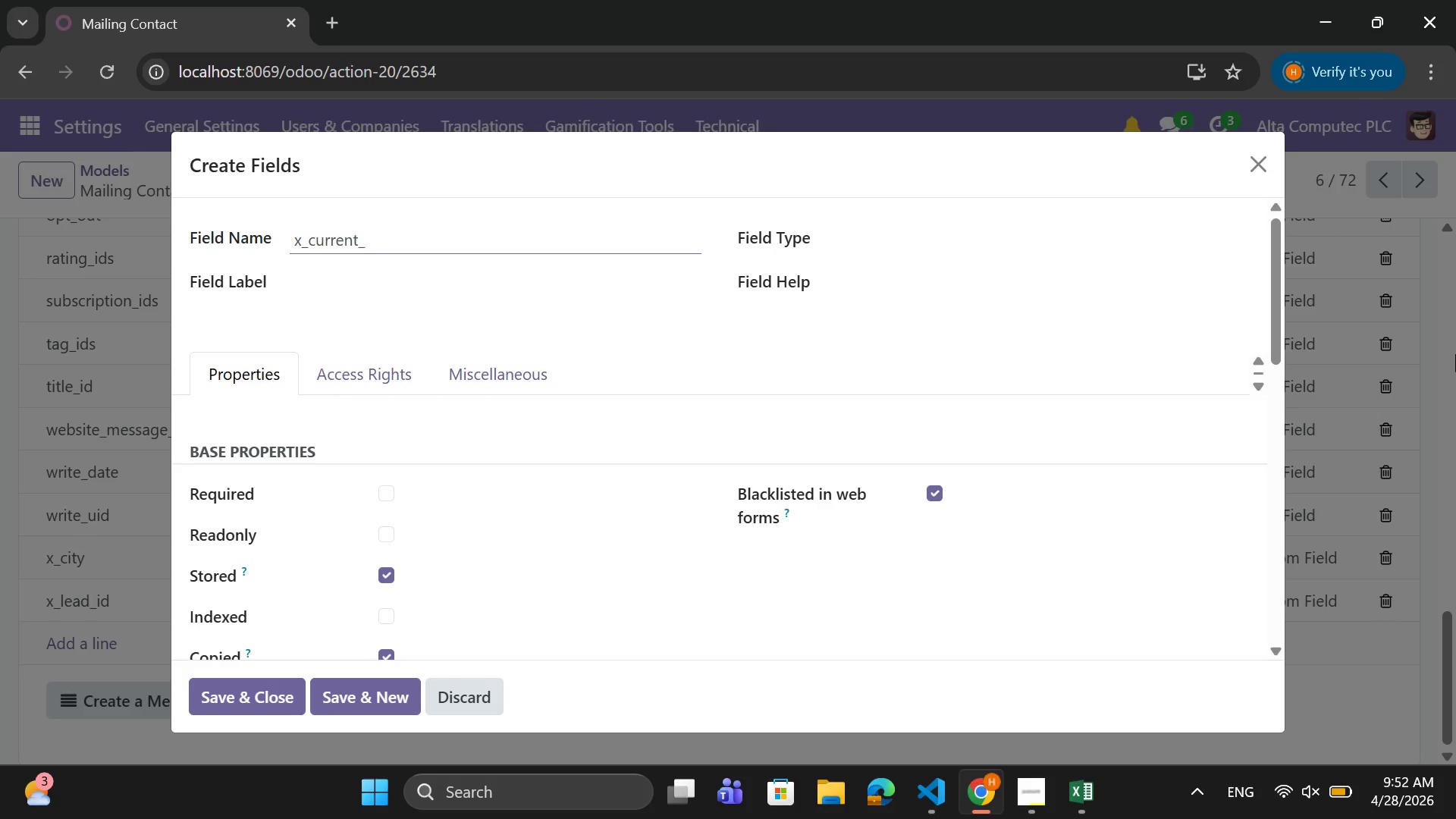 
type(industry)
 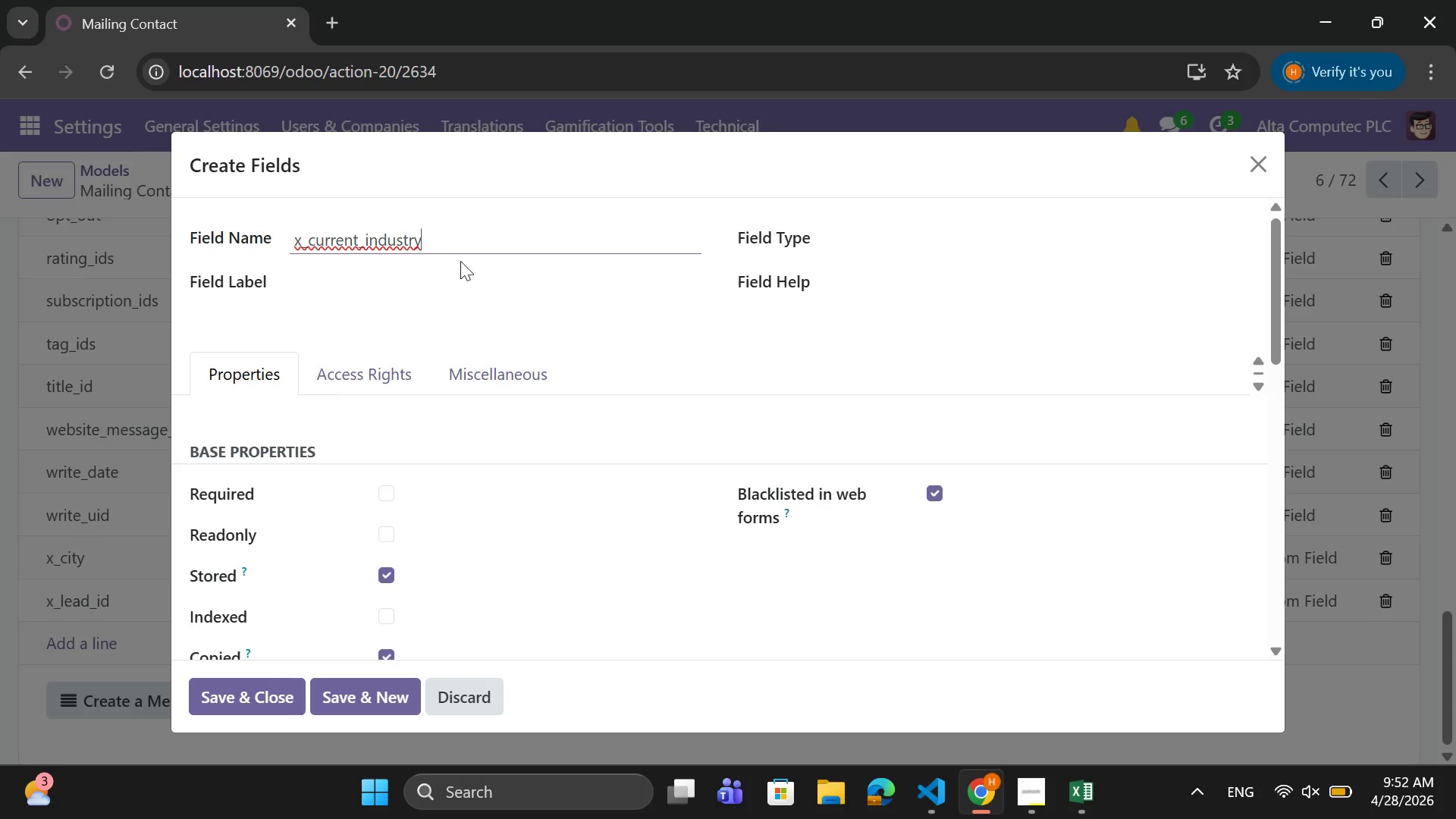 
left_click([430, 284])
 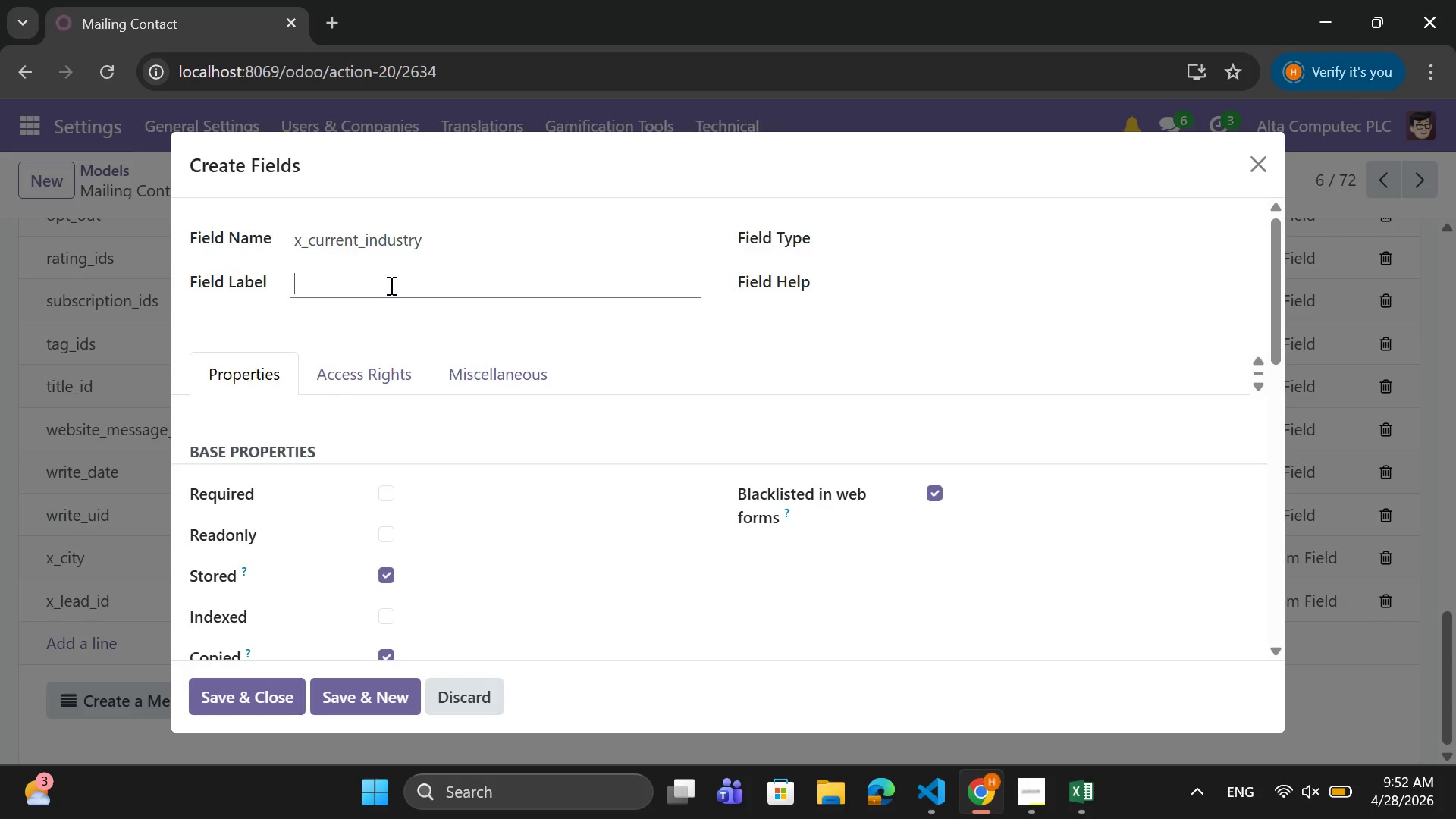 
type(Curernt )
key(Backspace)
type( )
key(Backspace)
key(Backspace)
key(Backspace)
key(Backspace)
key(Backspace)
type(rent Industry)
 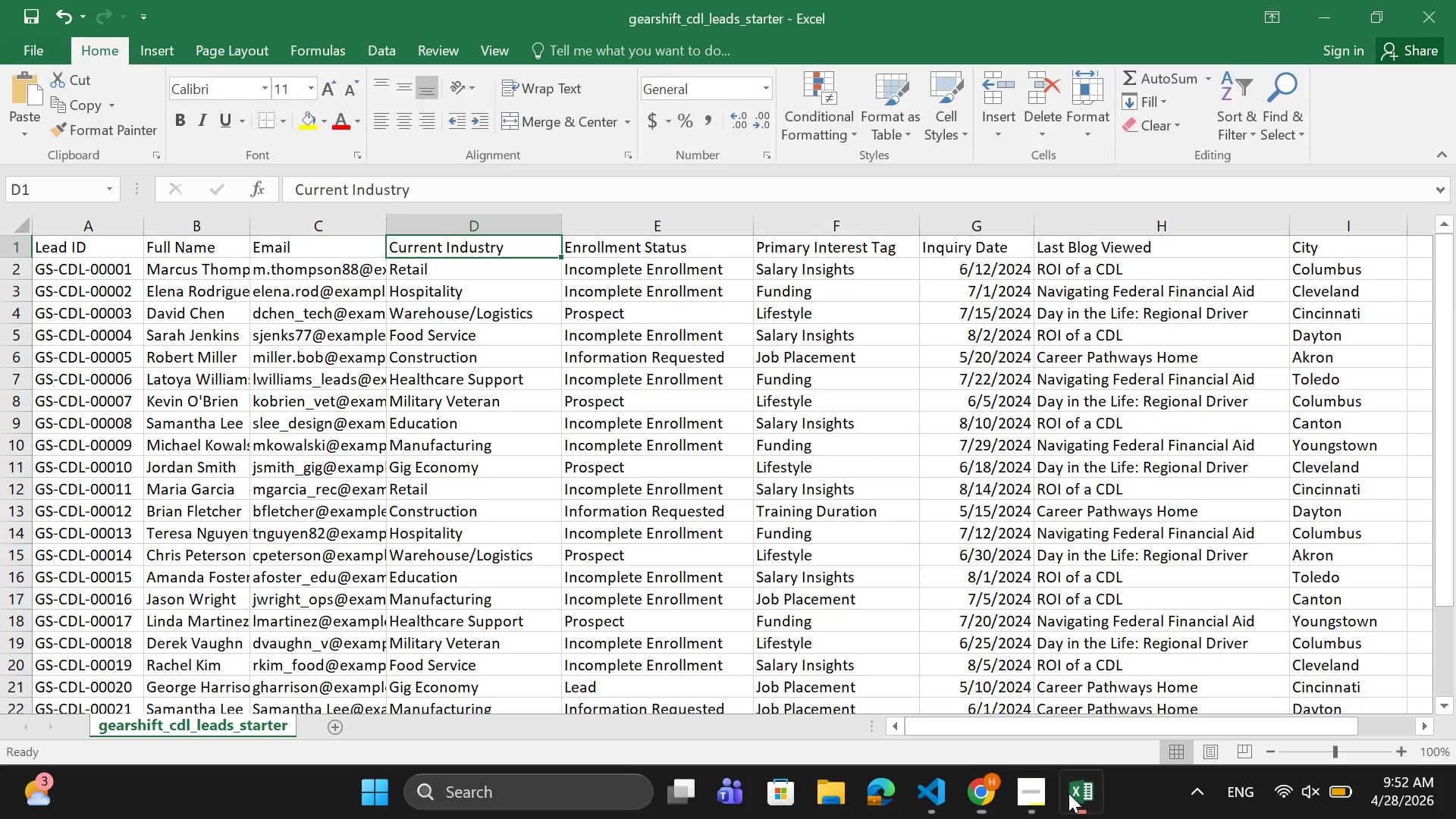 
wait(7.19)
 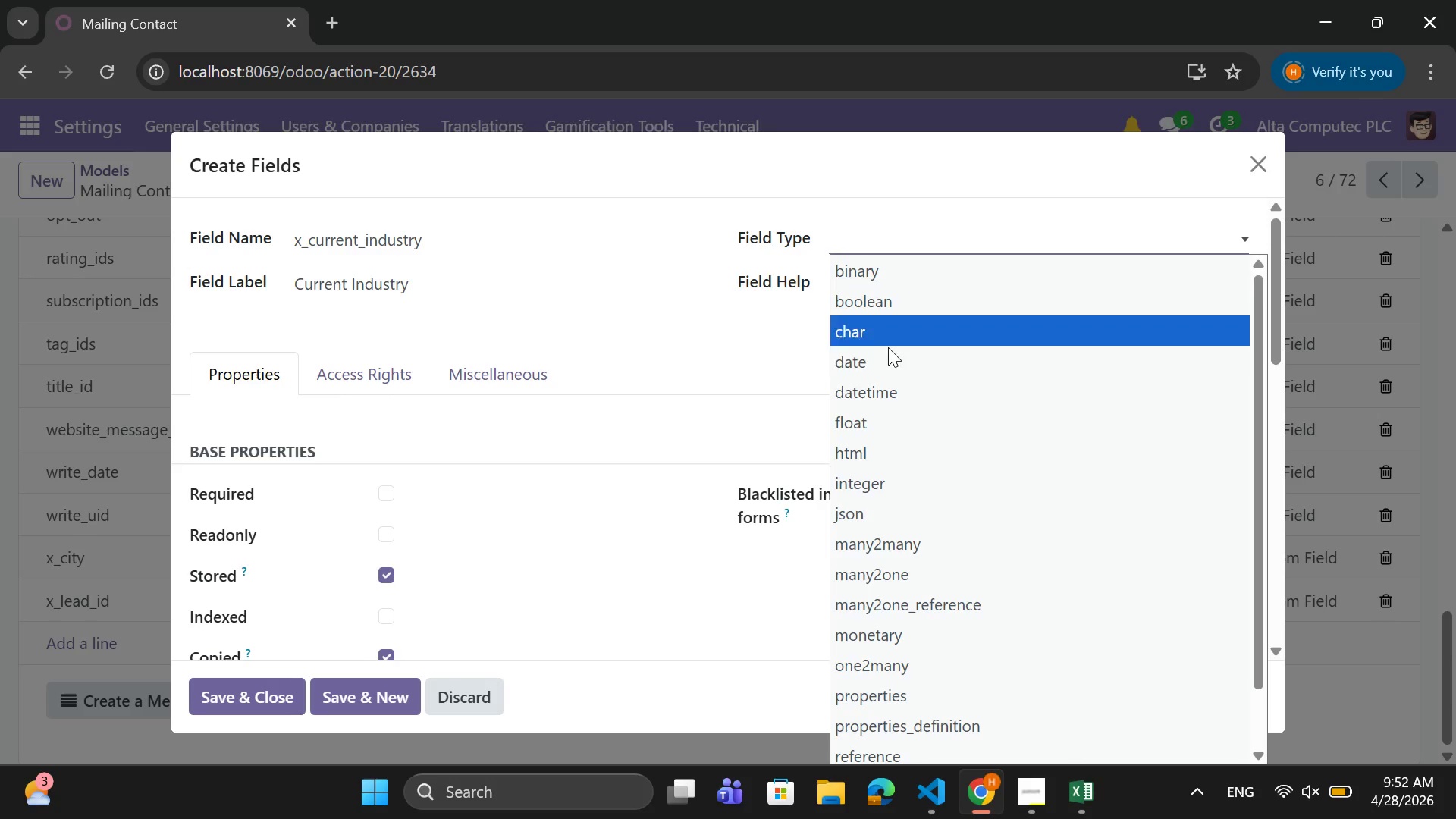 
left_click([459, 247])
 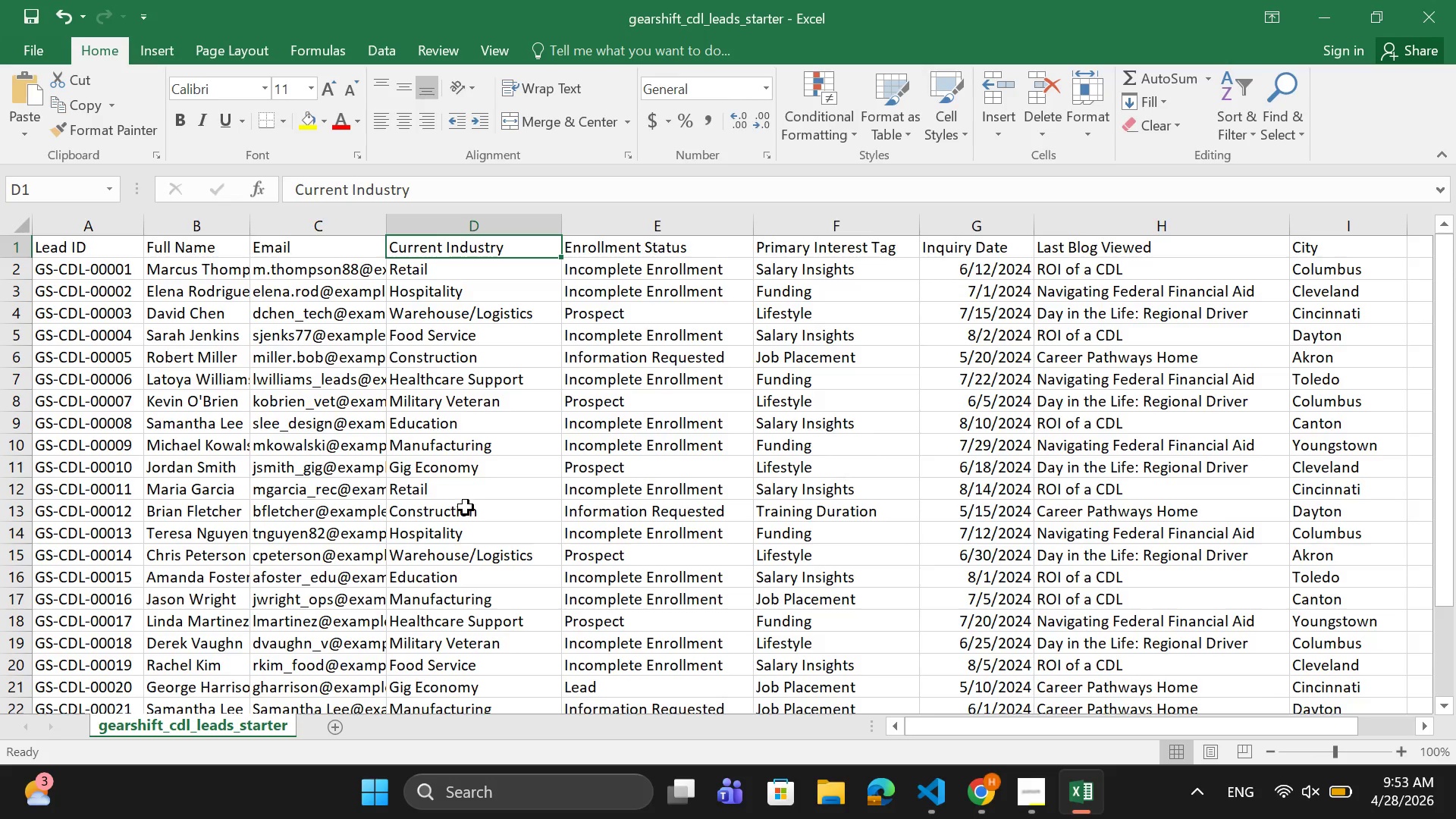 
wait(16.55)
 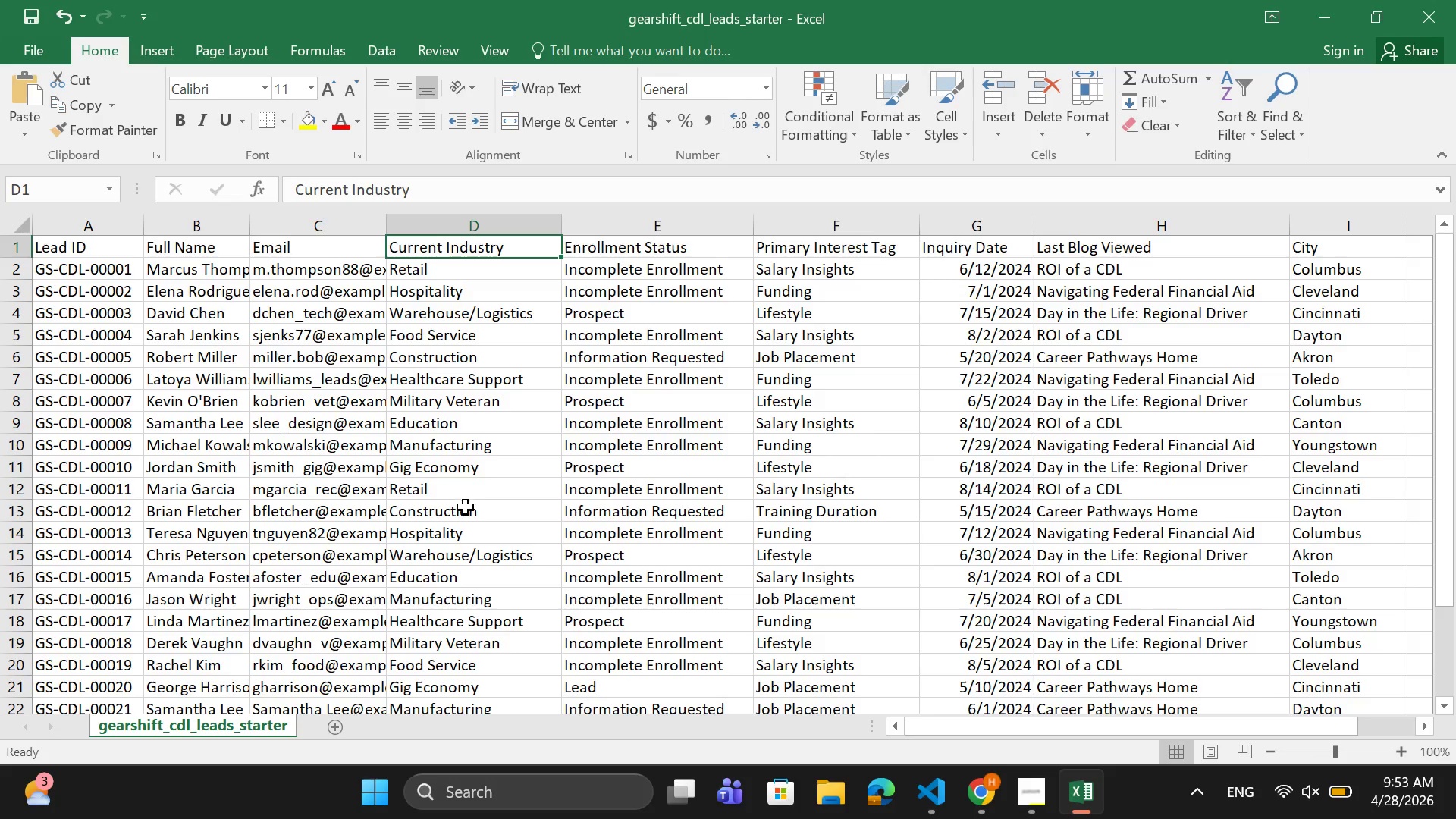 
left_click([974, 791])
 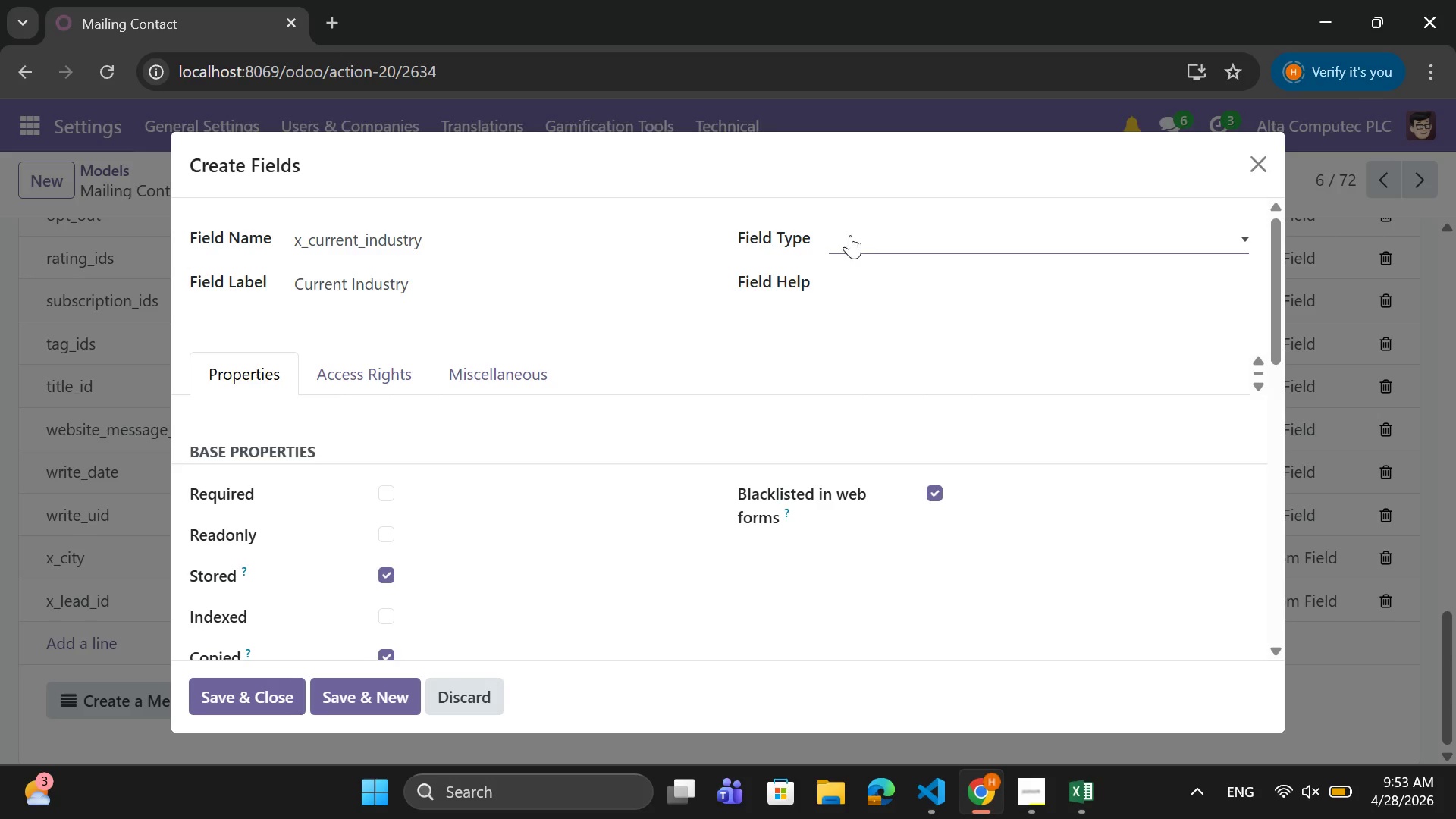 
left_click([864, 253])
 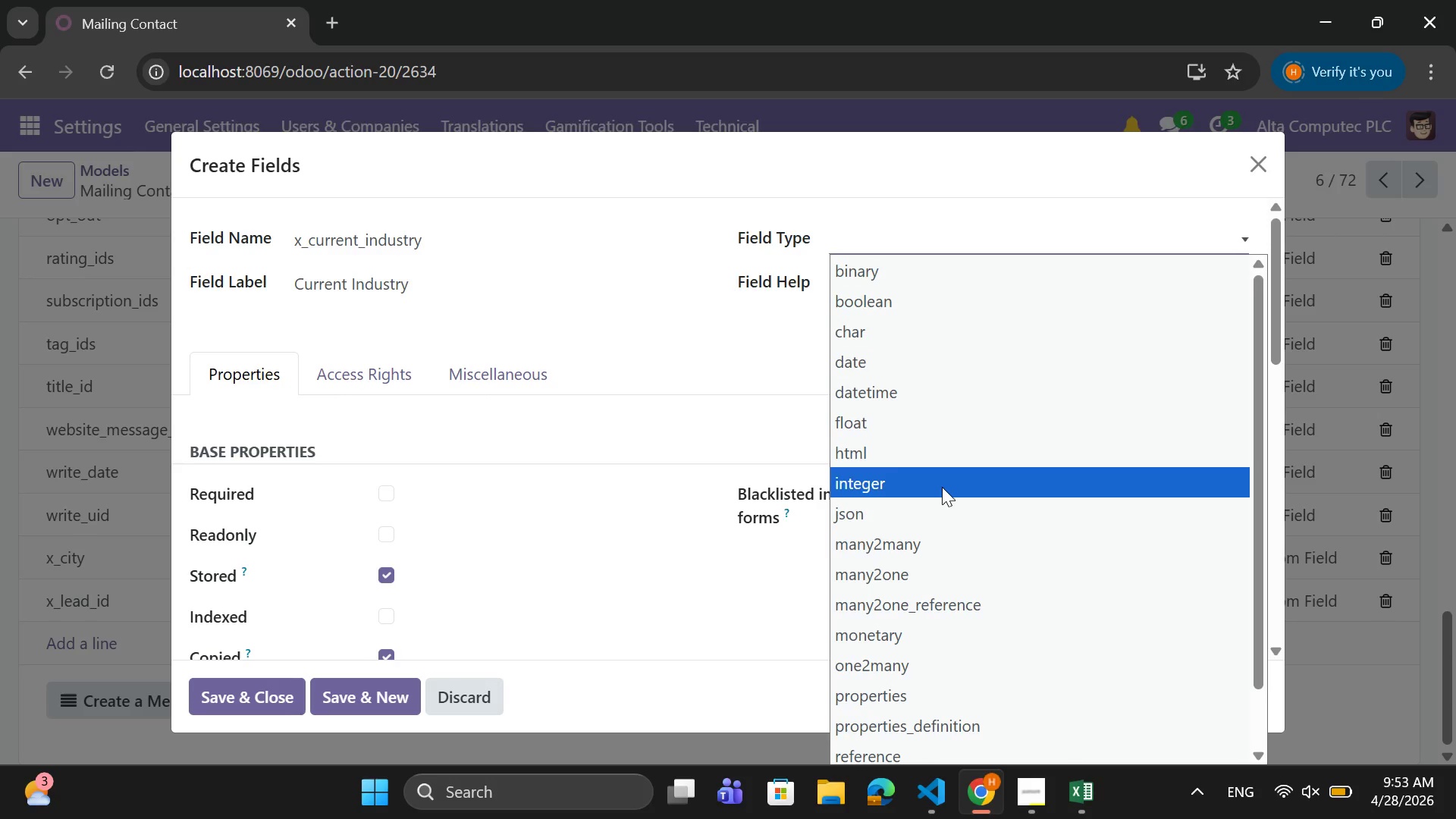 
scroll: coordinate [942, 661], scroll_direction: down, amount: 7.0
 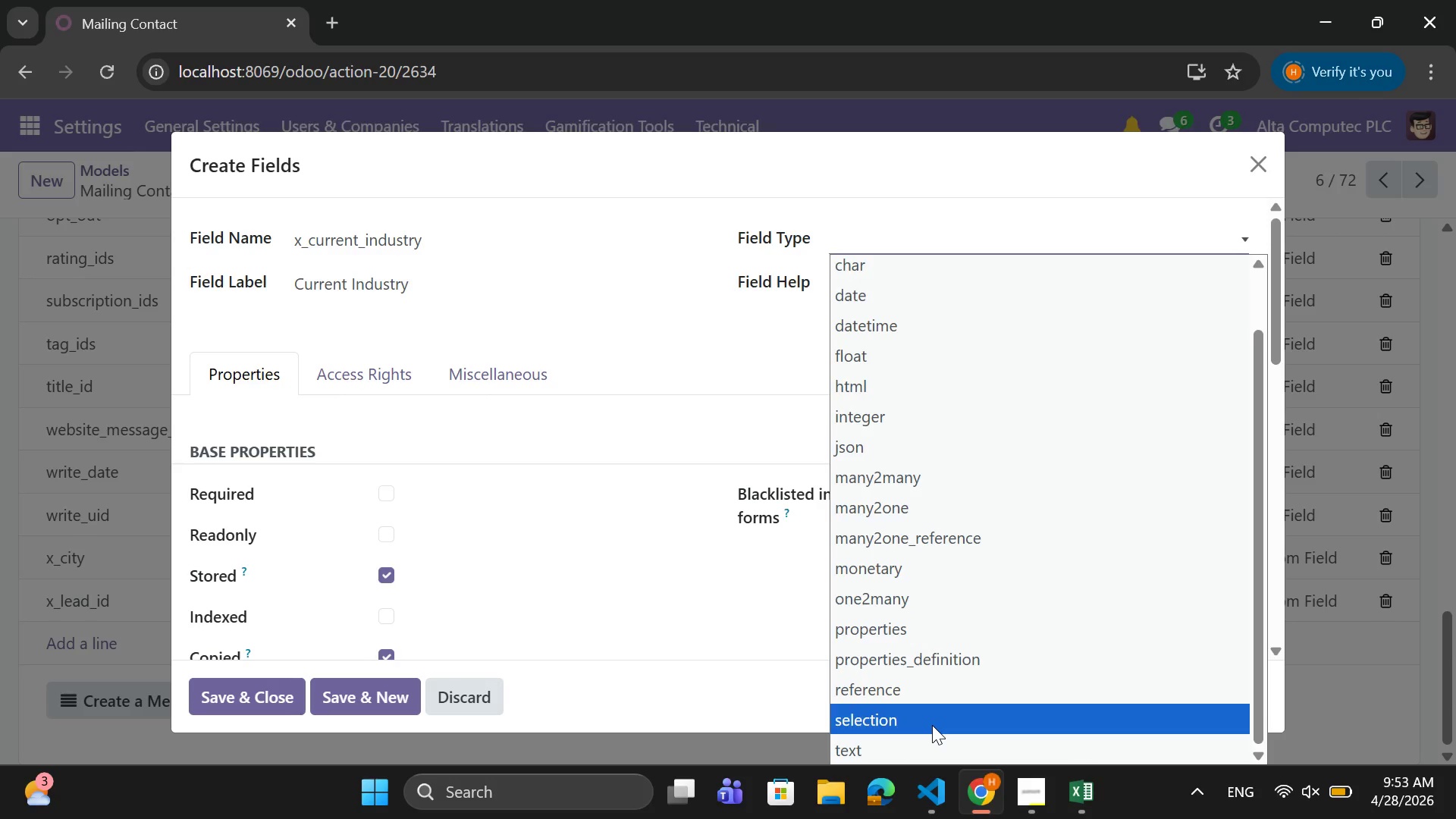 
left_click([932, 725])
 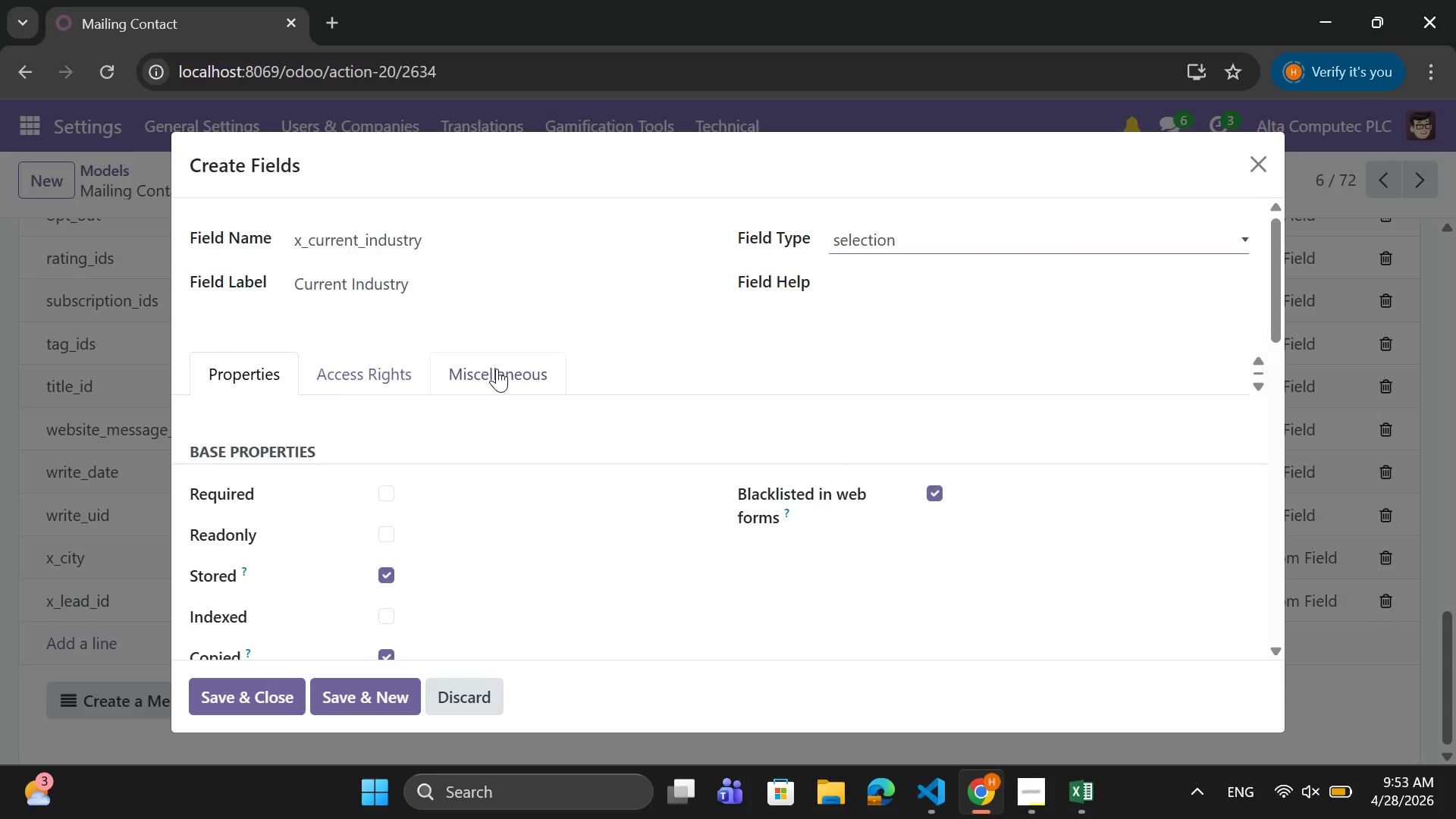 
scroll: coordinate [422, 496], scroll_direction: down, amount: 3.0
 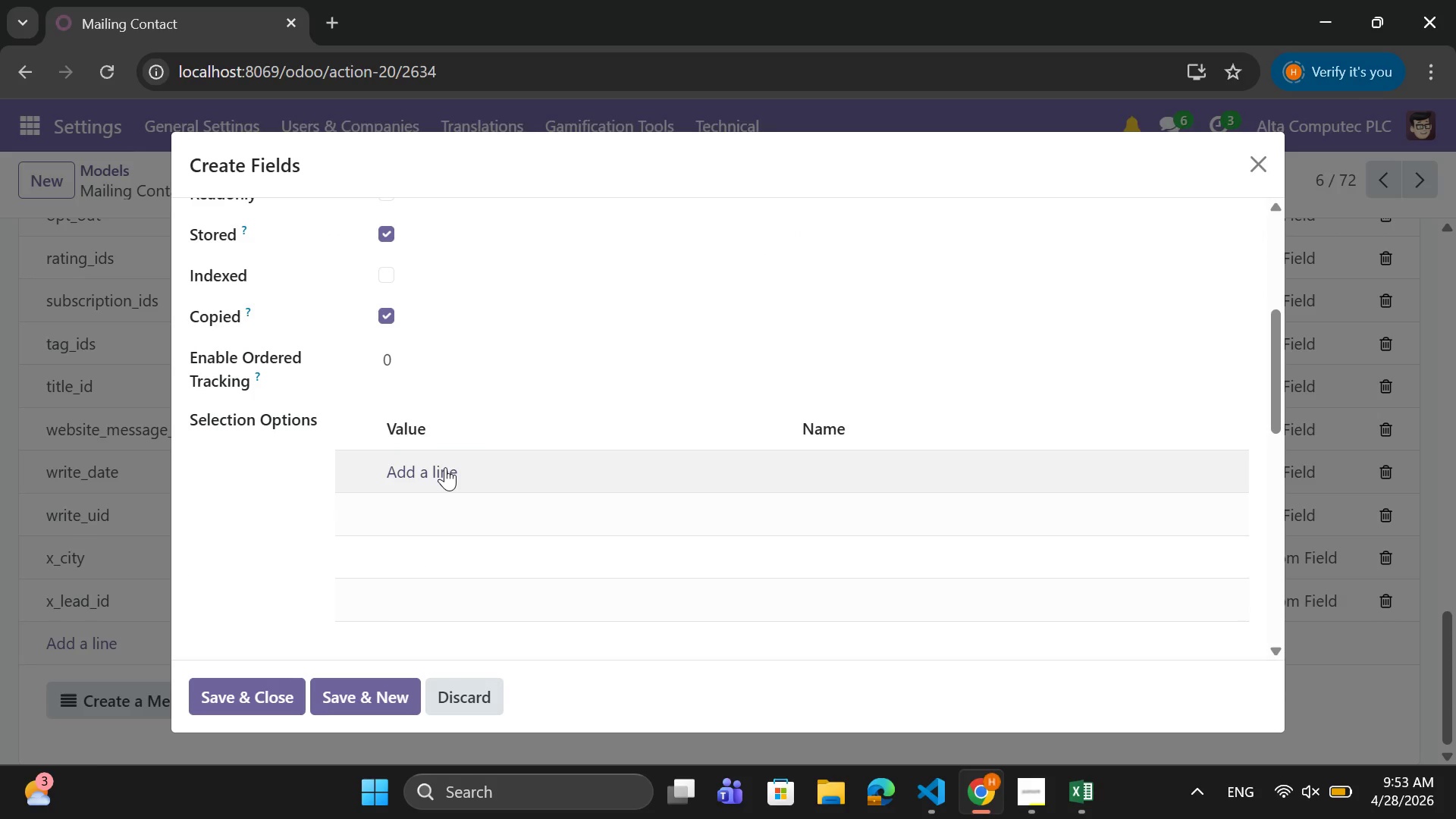 
left_click([445, 467])
 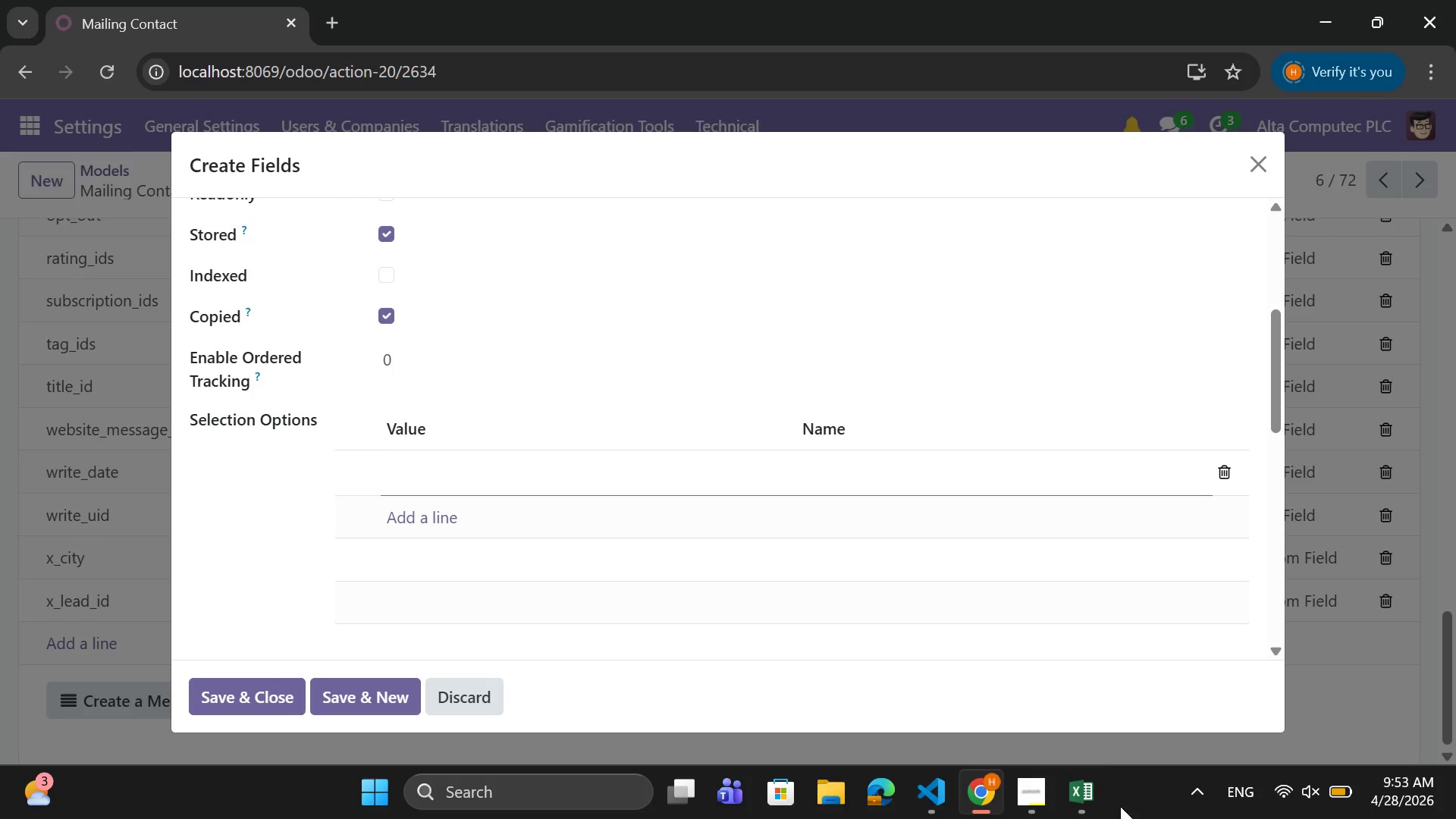 
left_click([1075, 802])
 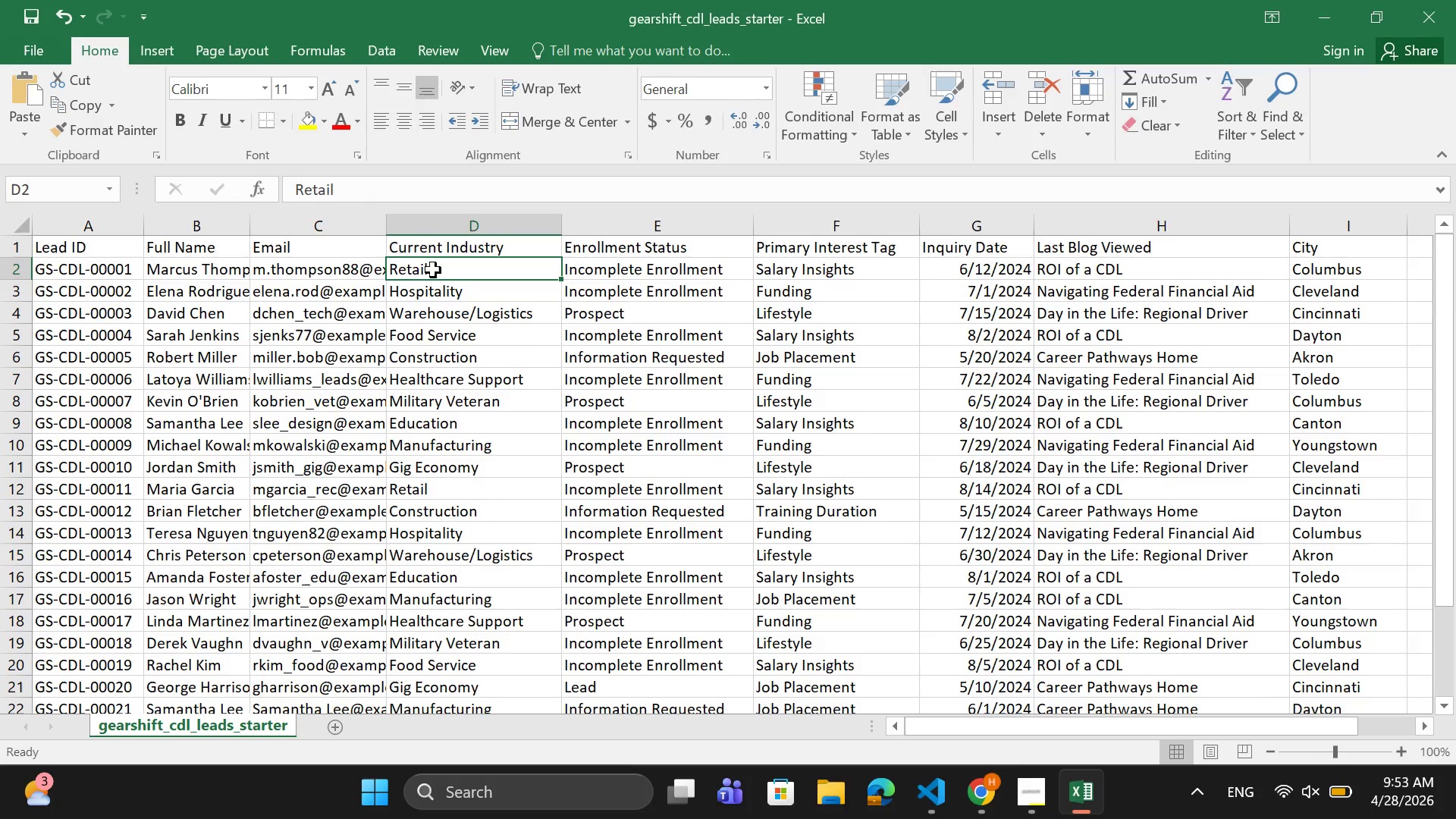 
double_click([441, 270])
 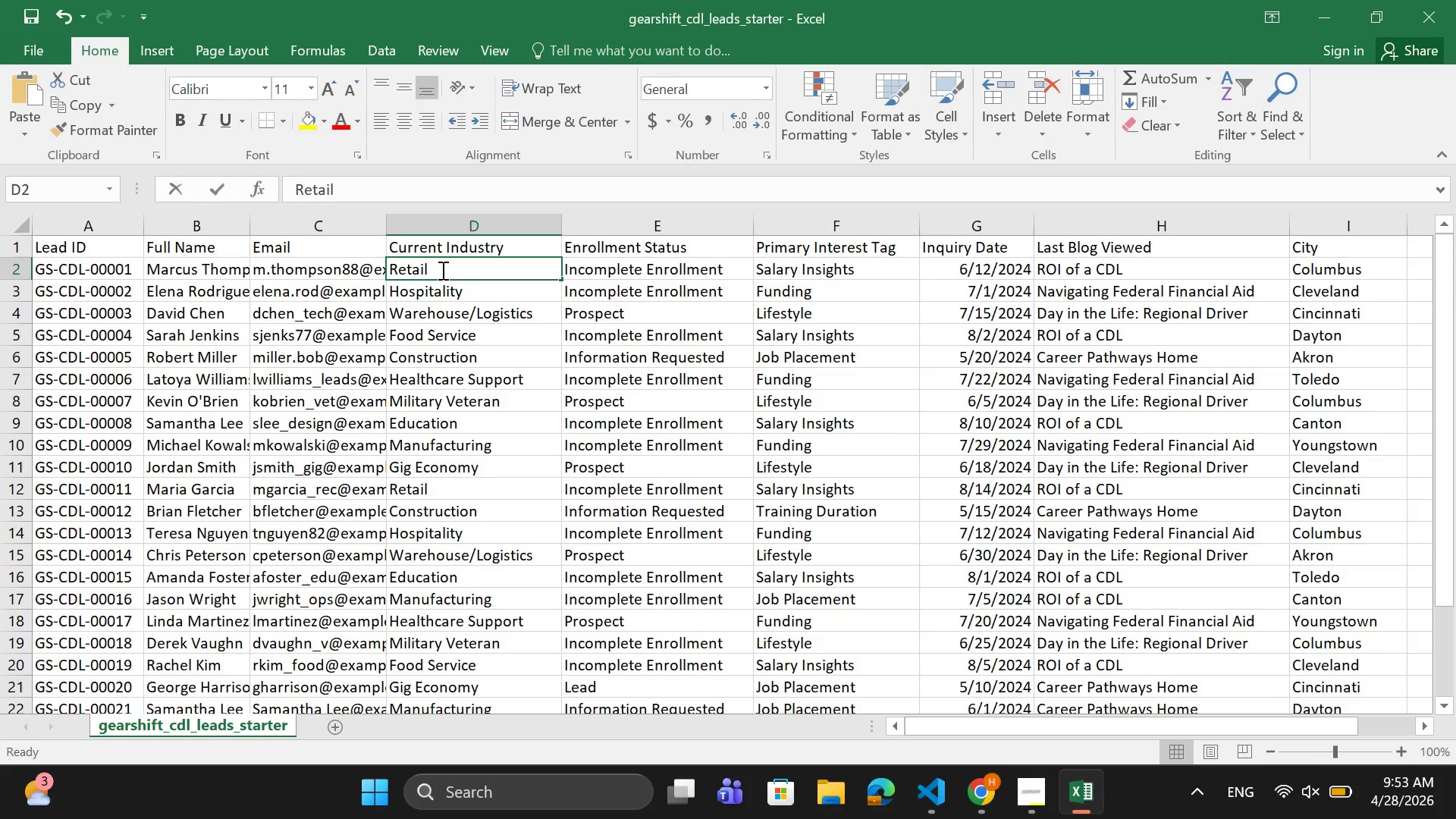 
triple_click([441, 270])
 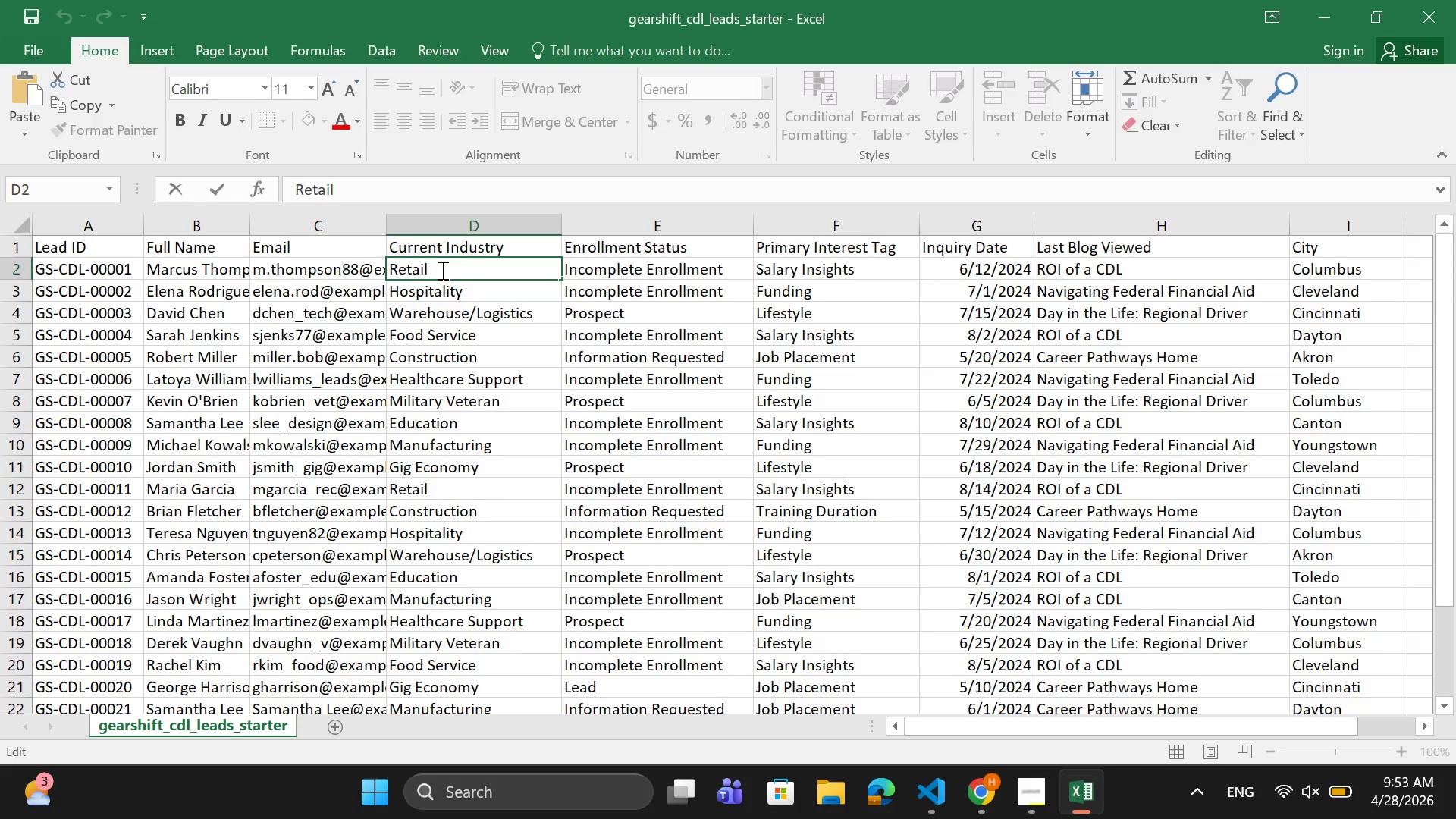 
left_click_drag(start_coordinate=[441, 270], to_coordinate=[375, 265])
 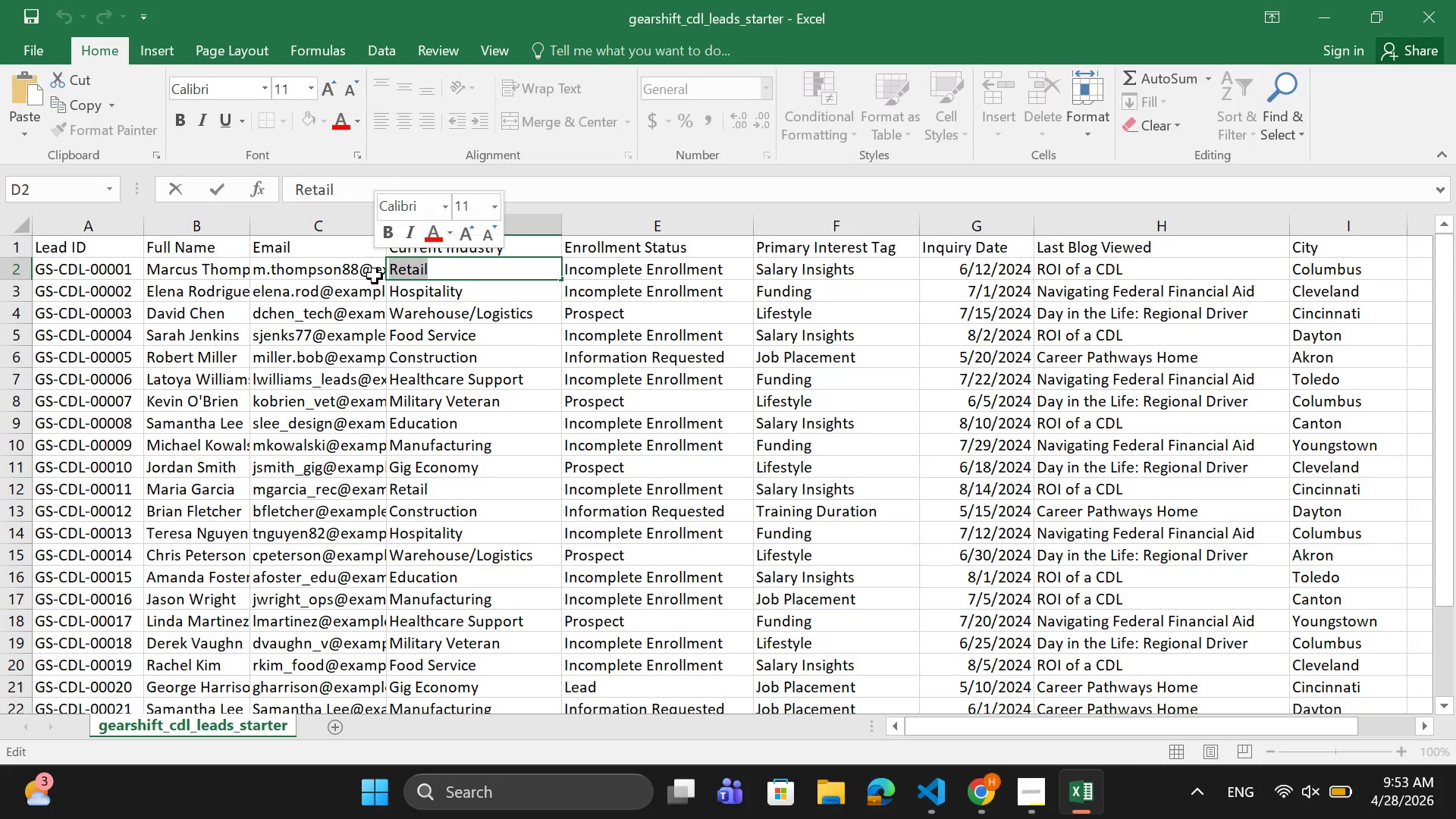 
key(Control+C)
 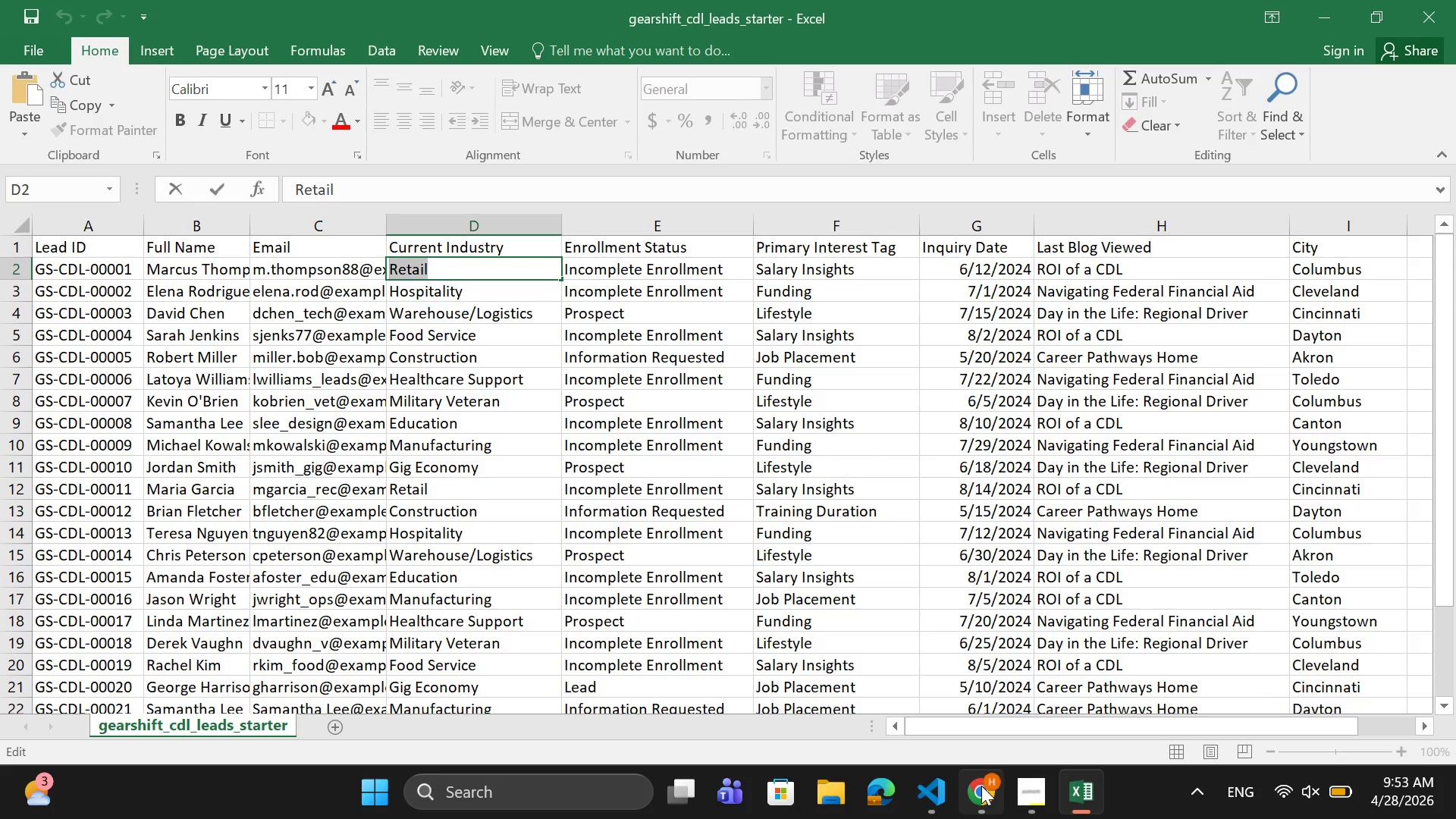 
left_click([981, 786])
 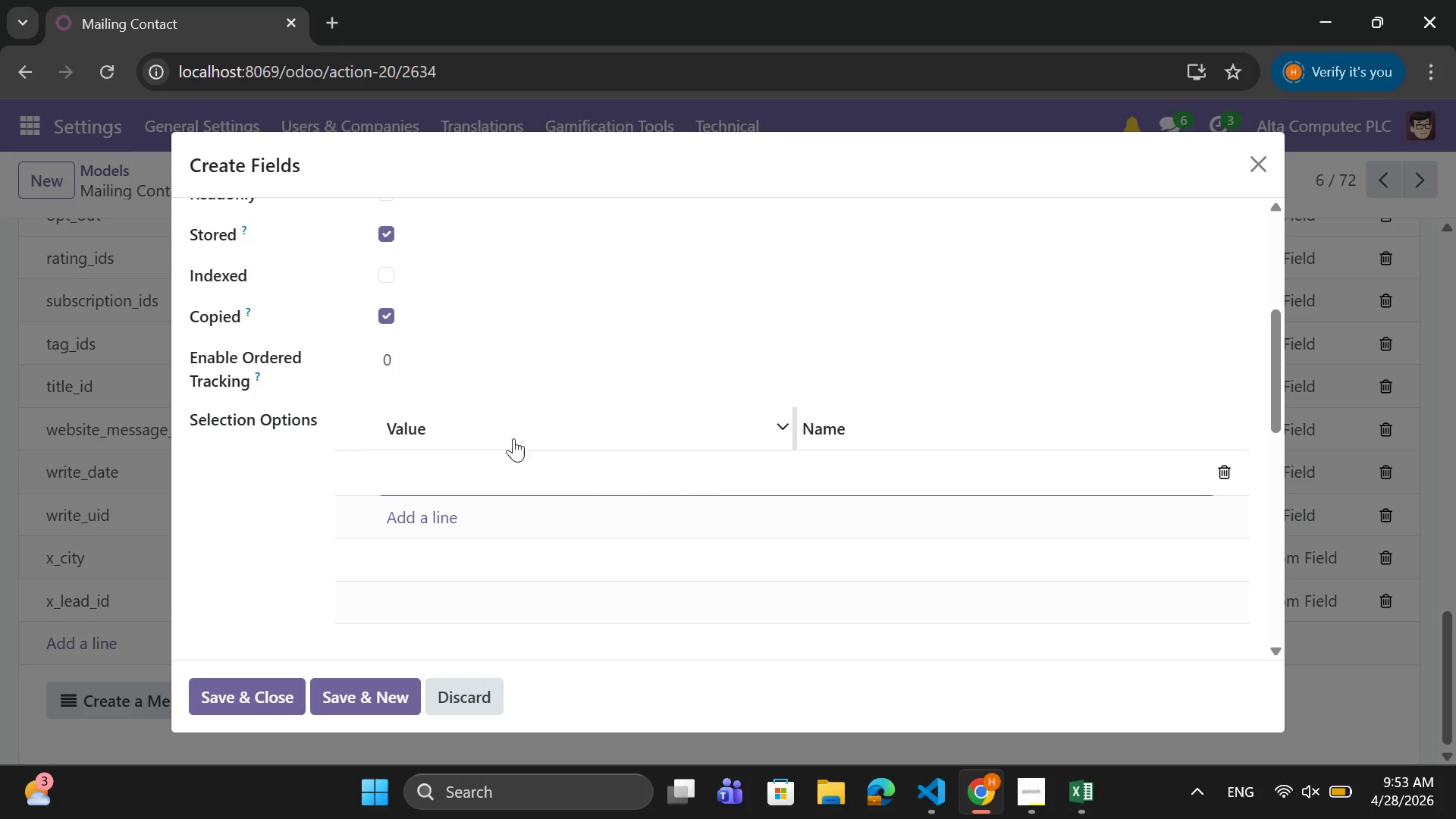 
key(Control+V)
 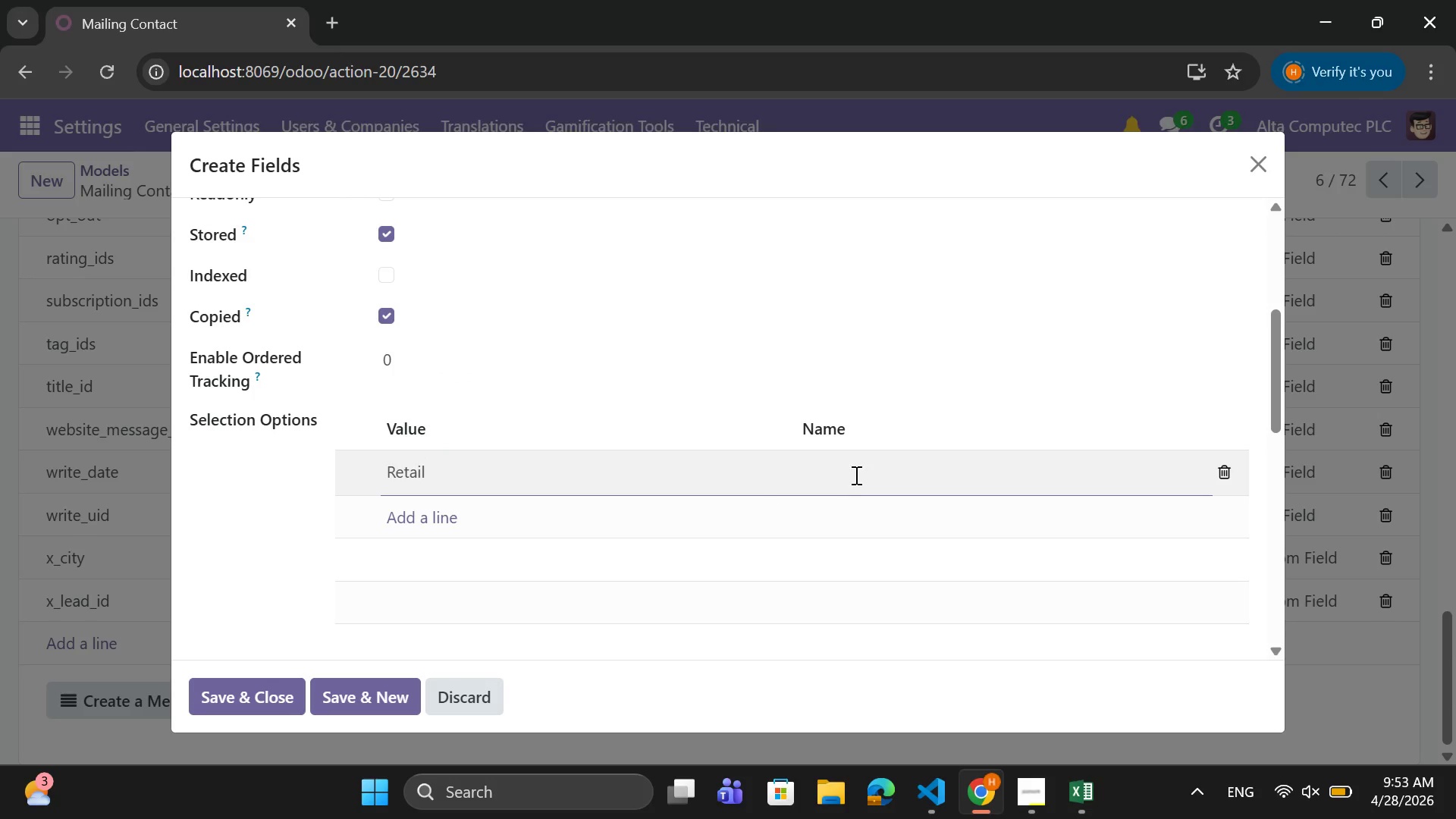 
left_click([855, 475])
 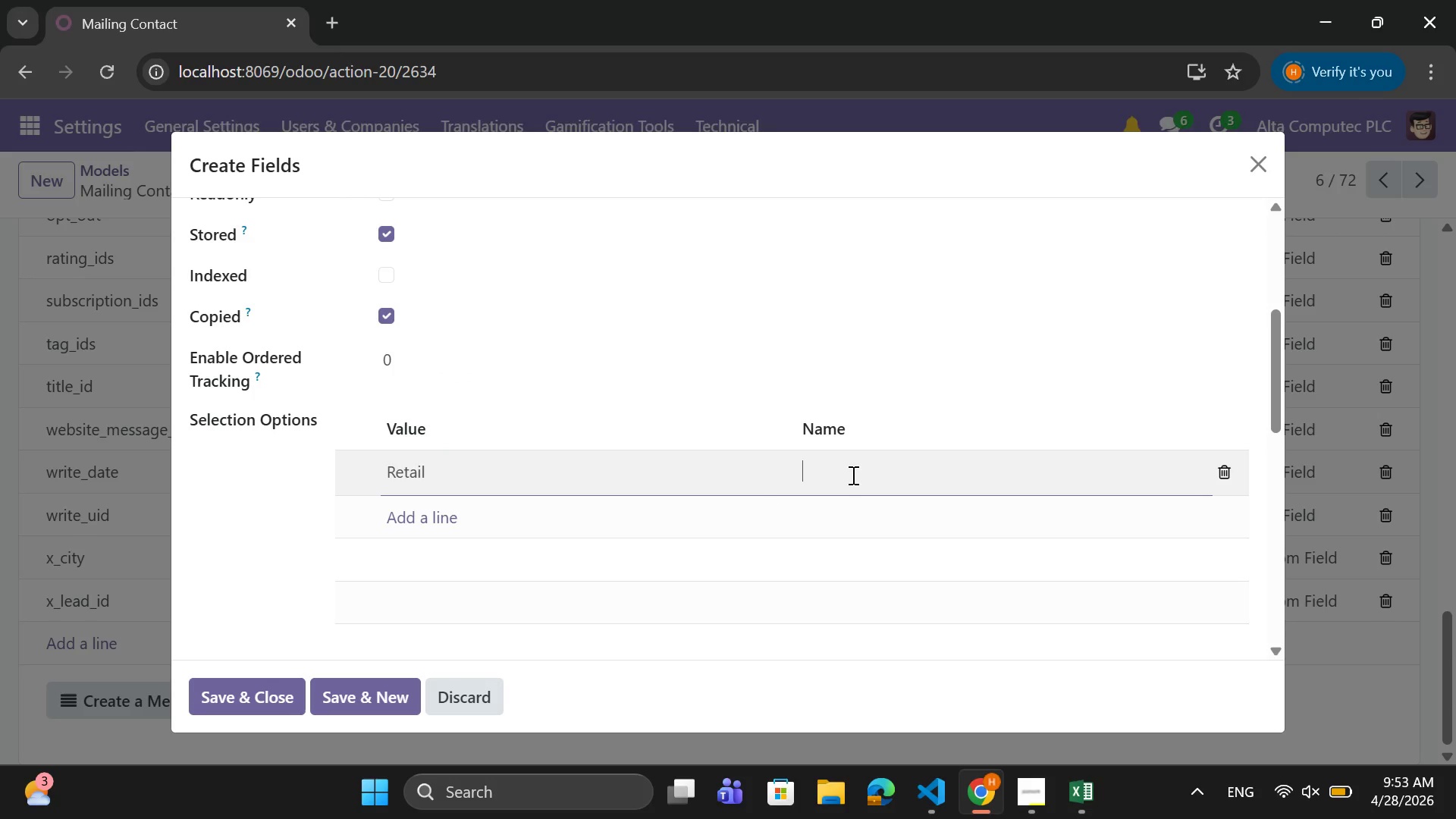 
key(Control+V)
 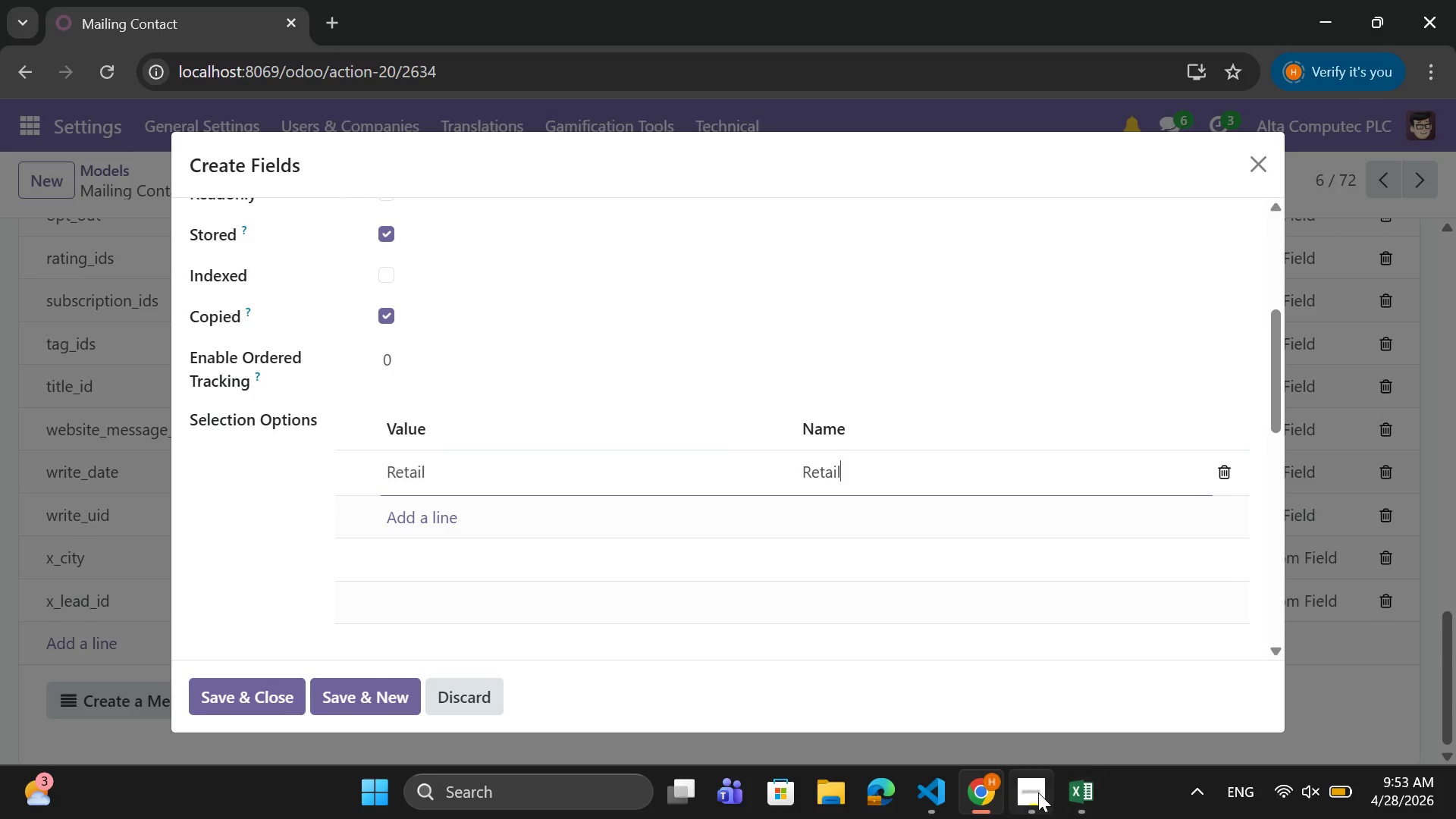 
left_click([1078, 791])
 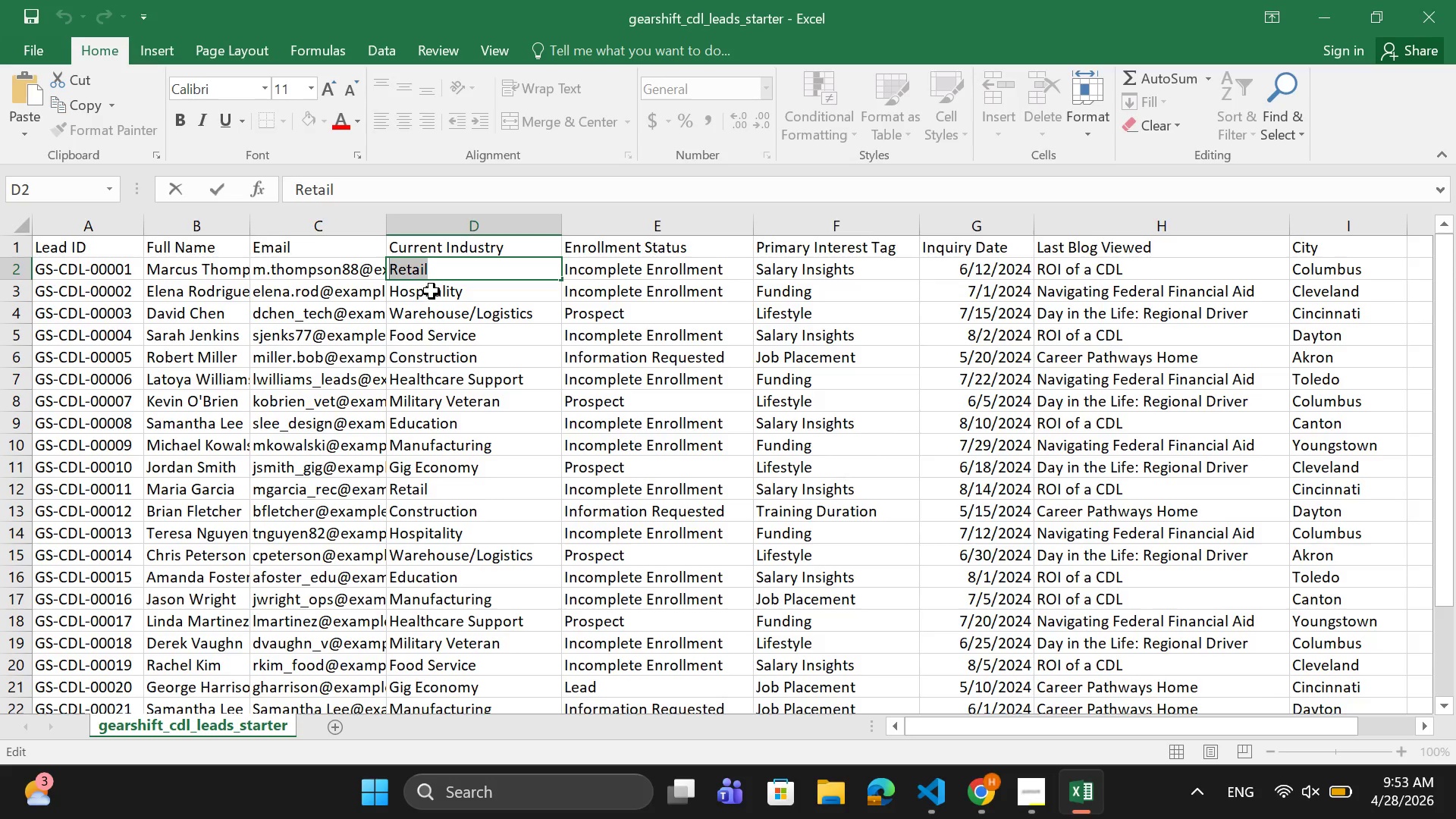 
double_click([431, 291])
 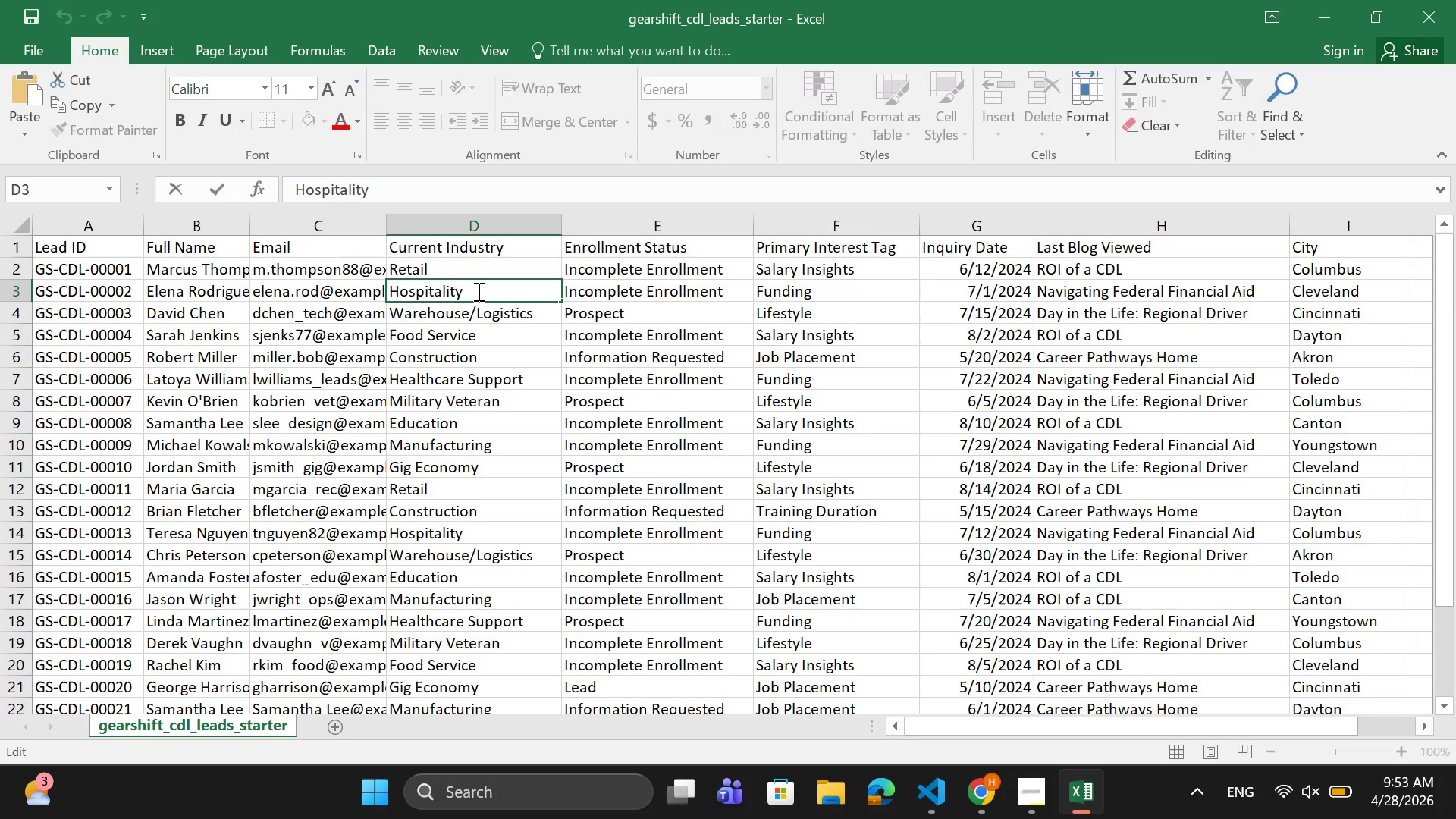 
left_click_drag(start_coordinate=[478, 291], to_coordinate=[384, 291])
 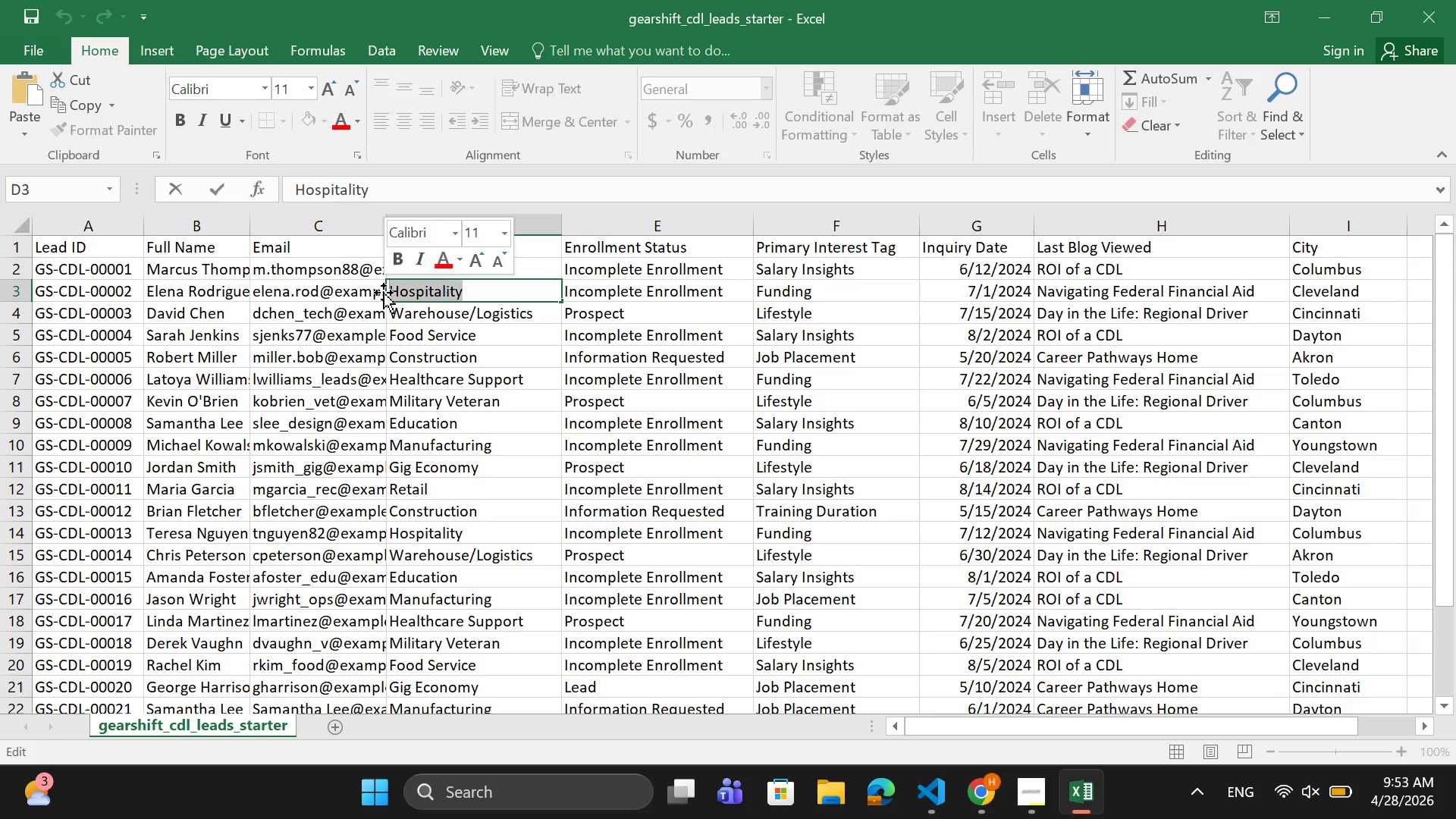 
key(Control+C)
 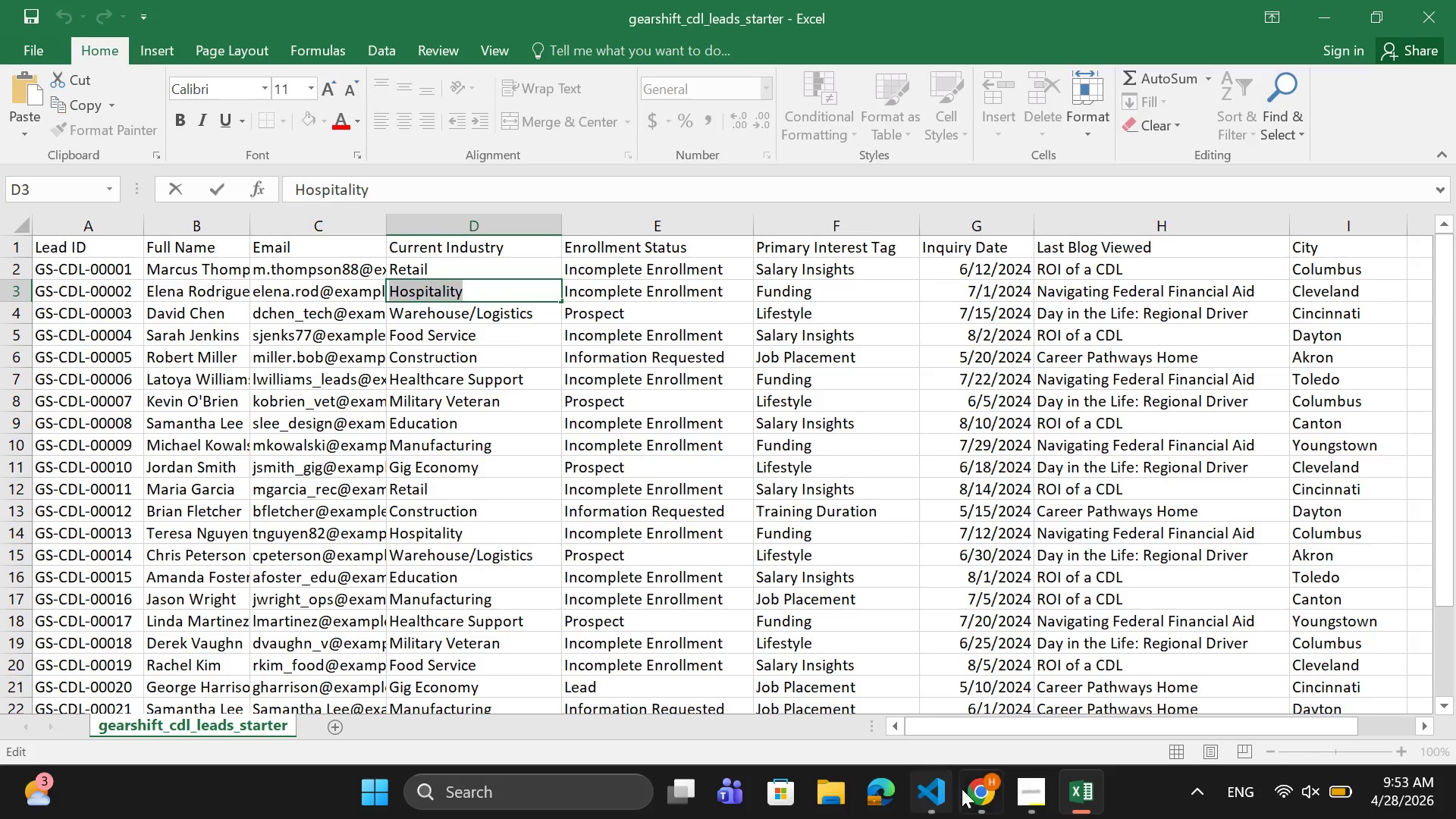 
left_click([972, 787])
 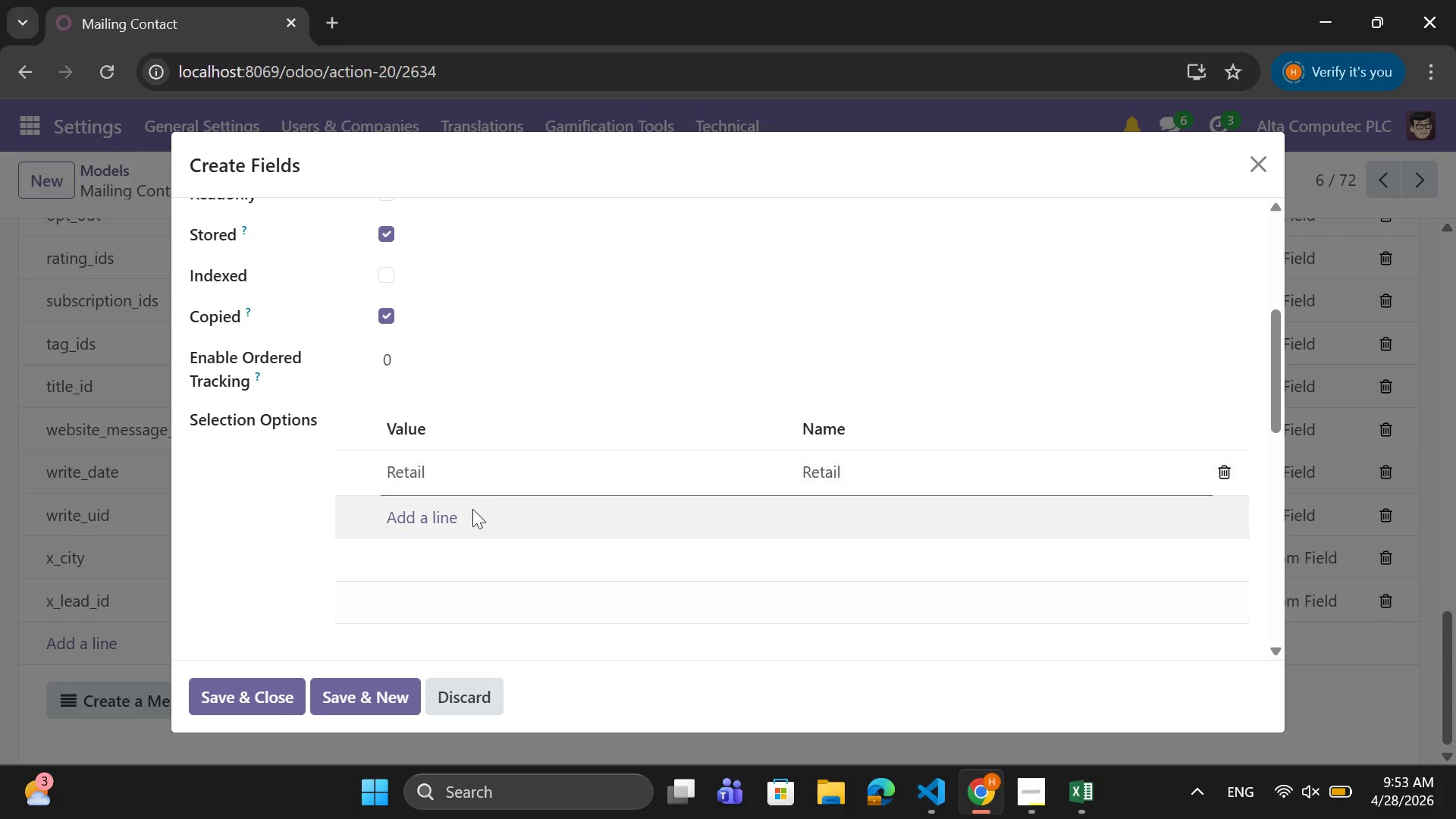 
left_click([471, 515])
 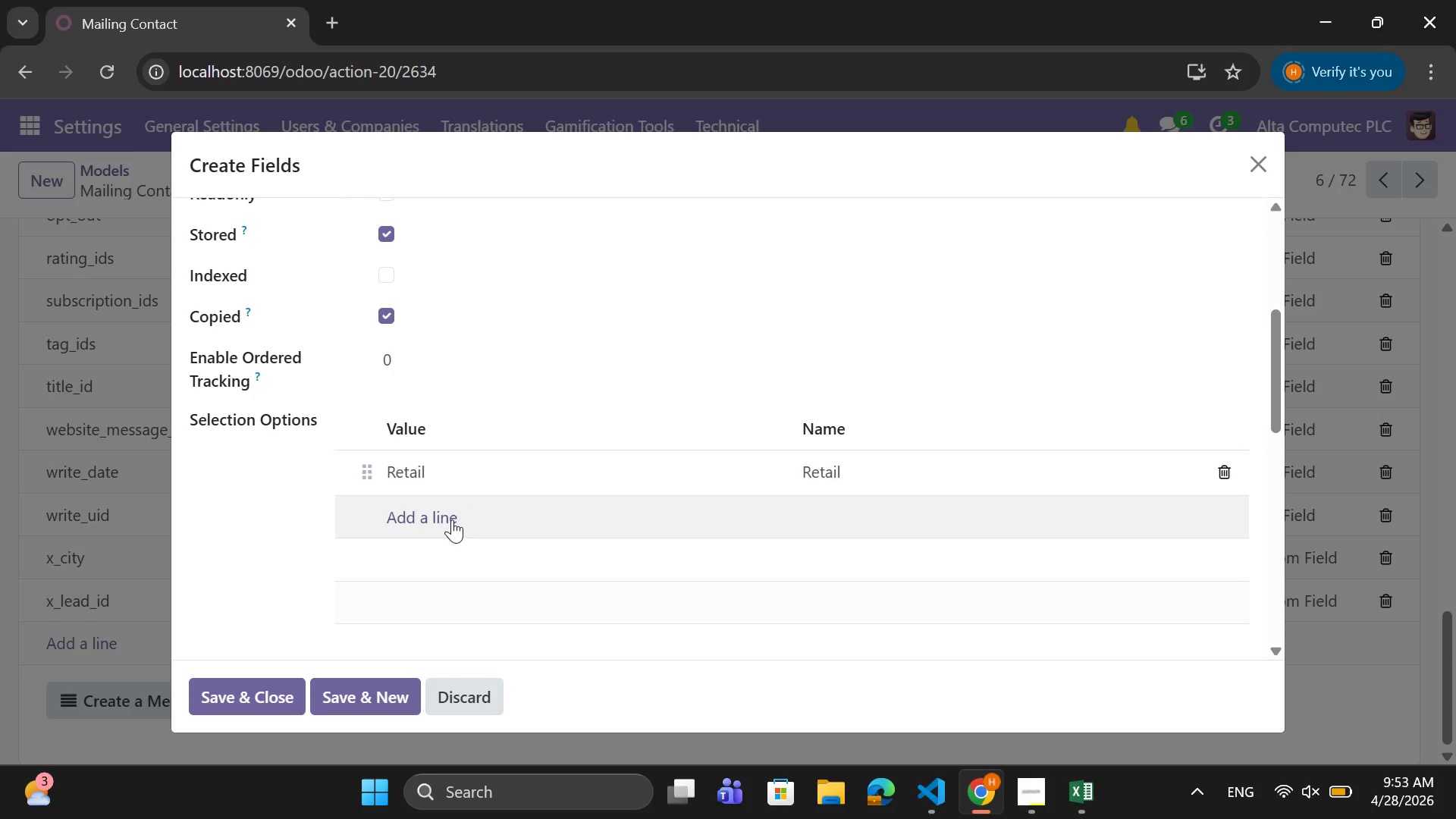 
left_click([451, 519])
 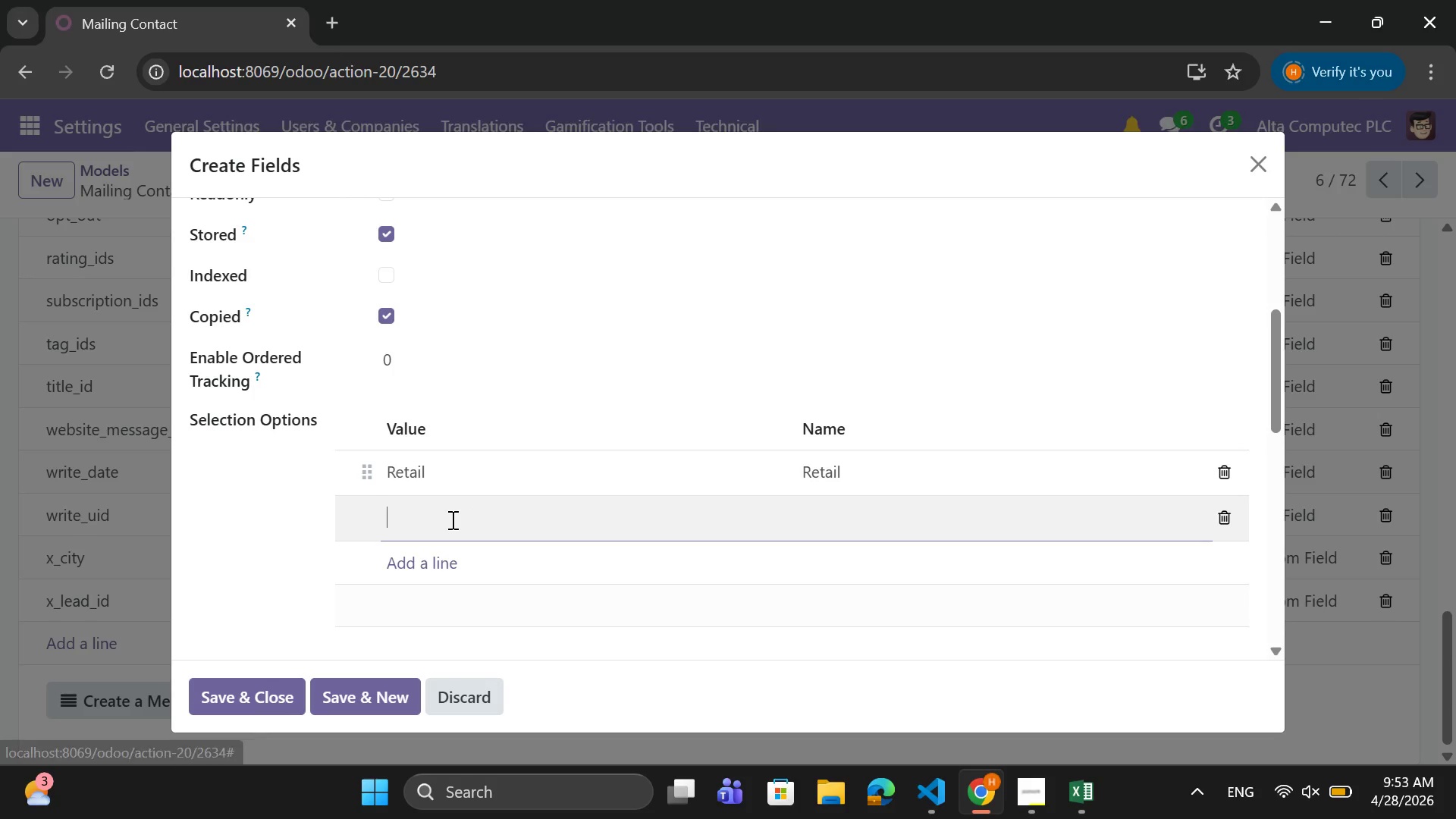 
key(Control+V)
 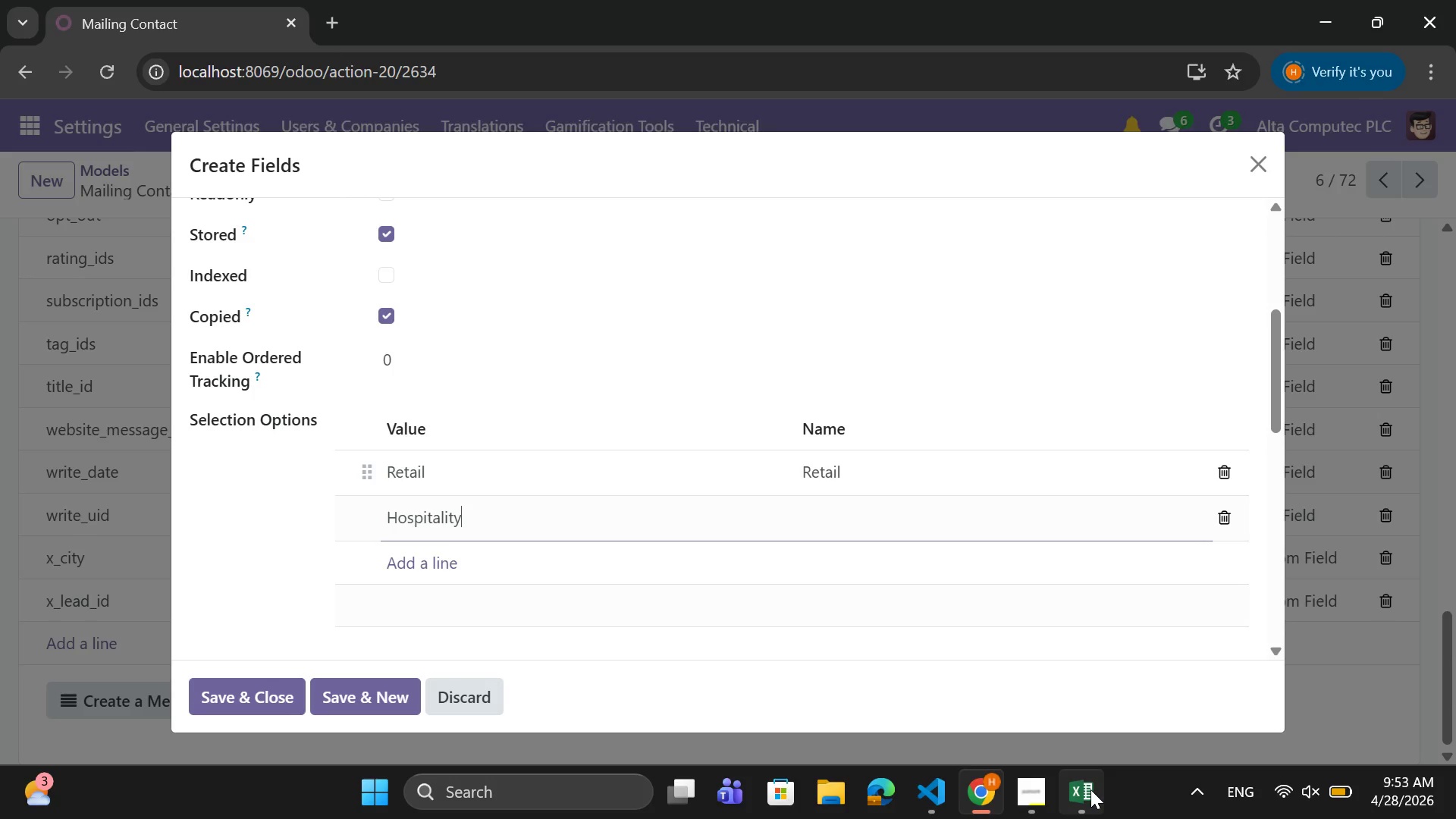 
left_click([1090, 789])
 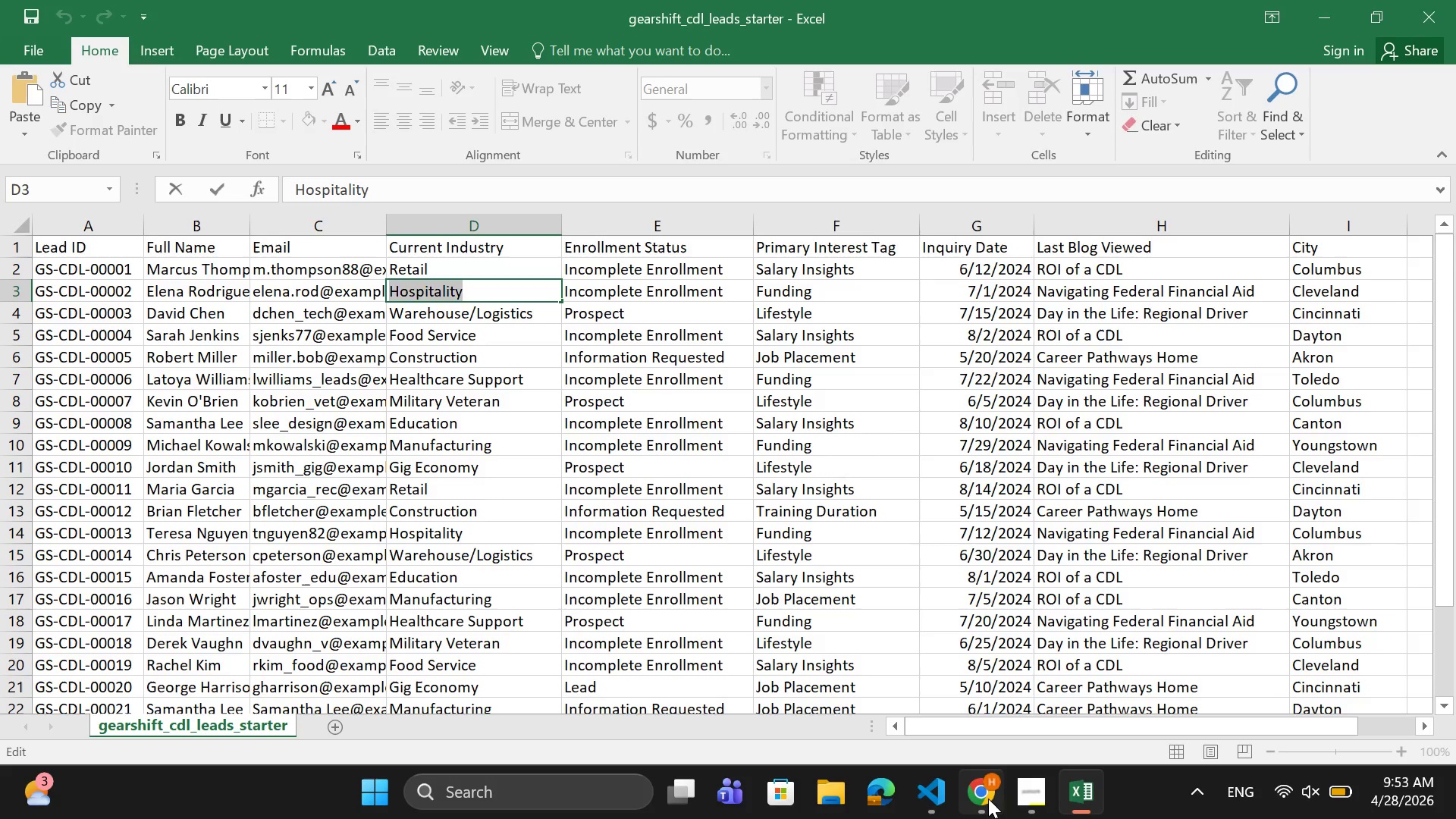 
left_click([984, 799])
 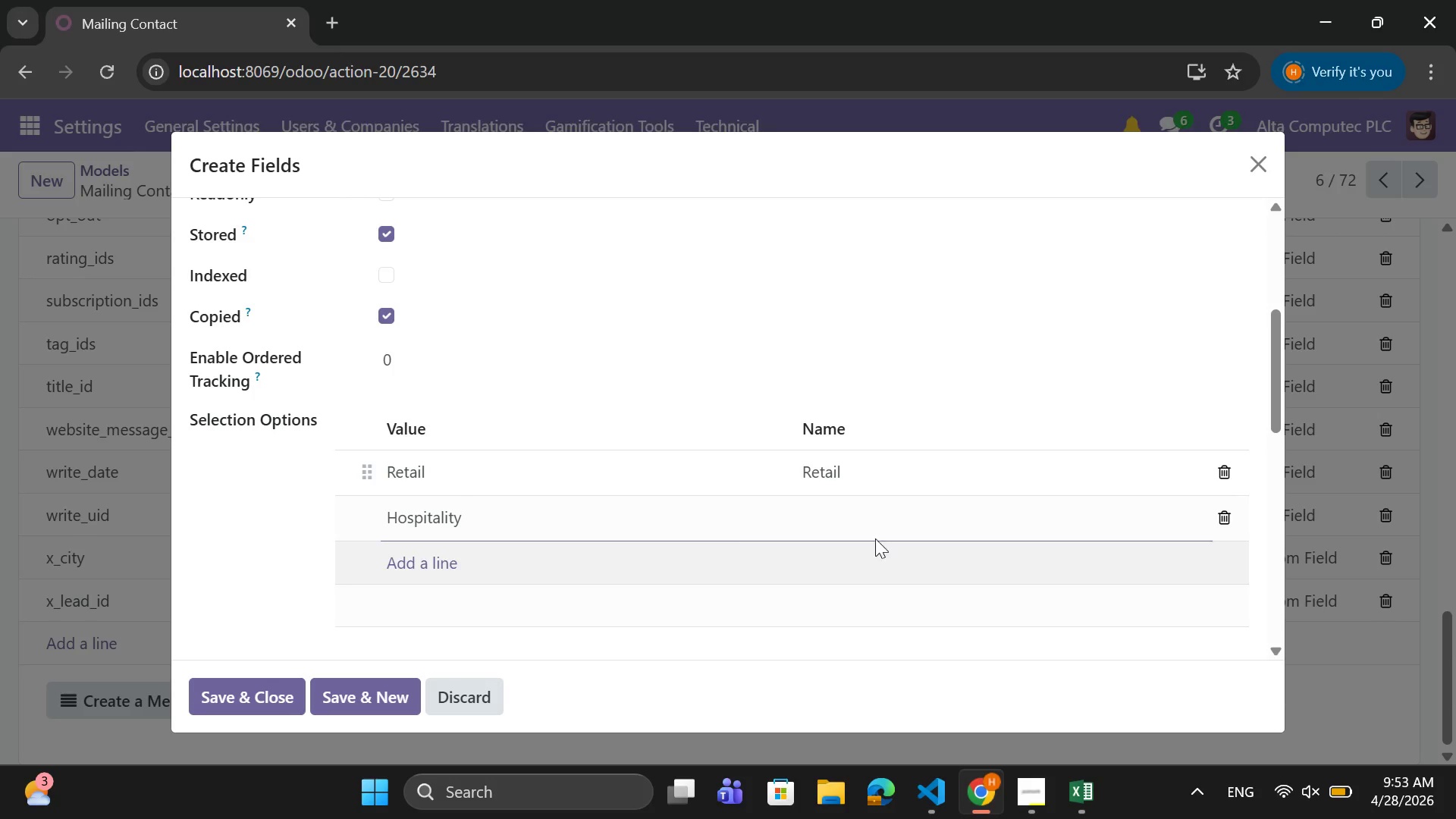 
left_click([874, 526])
 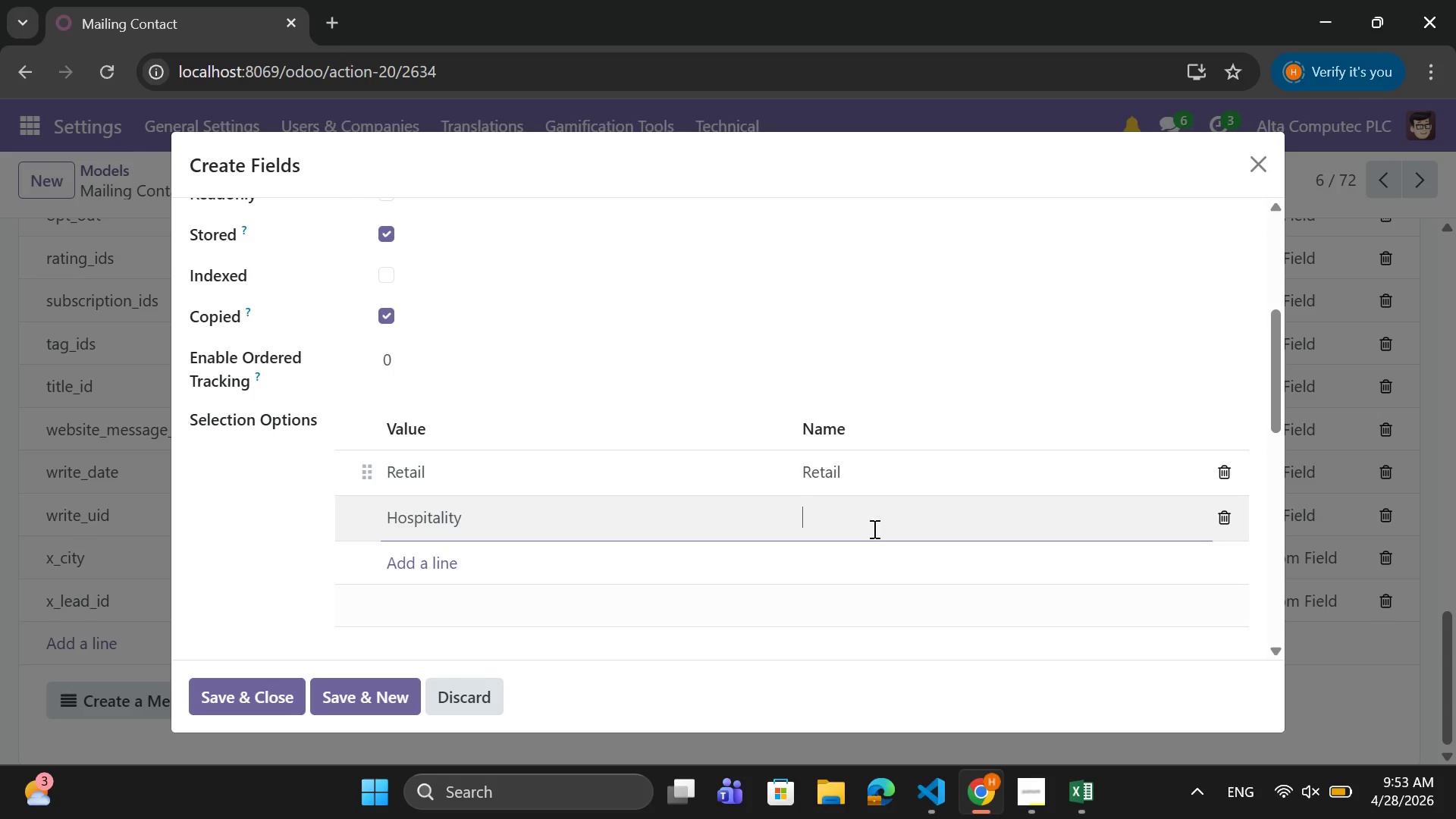 
key(Control+V)
 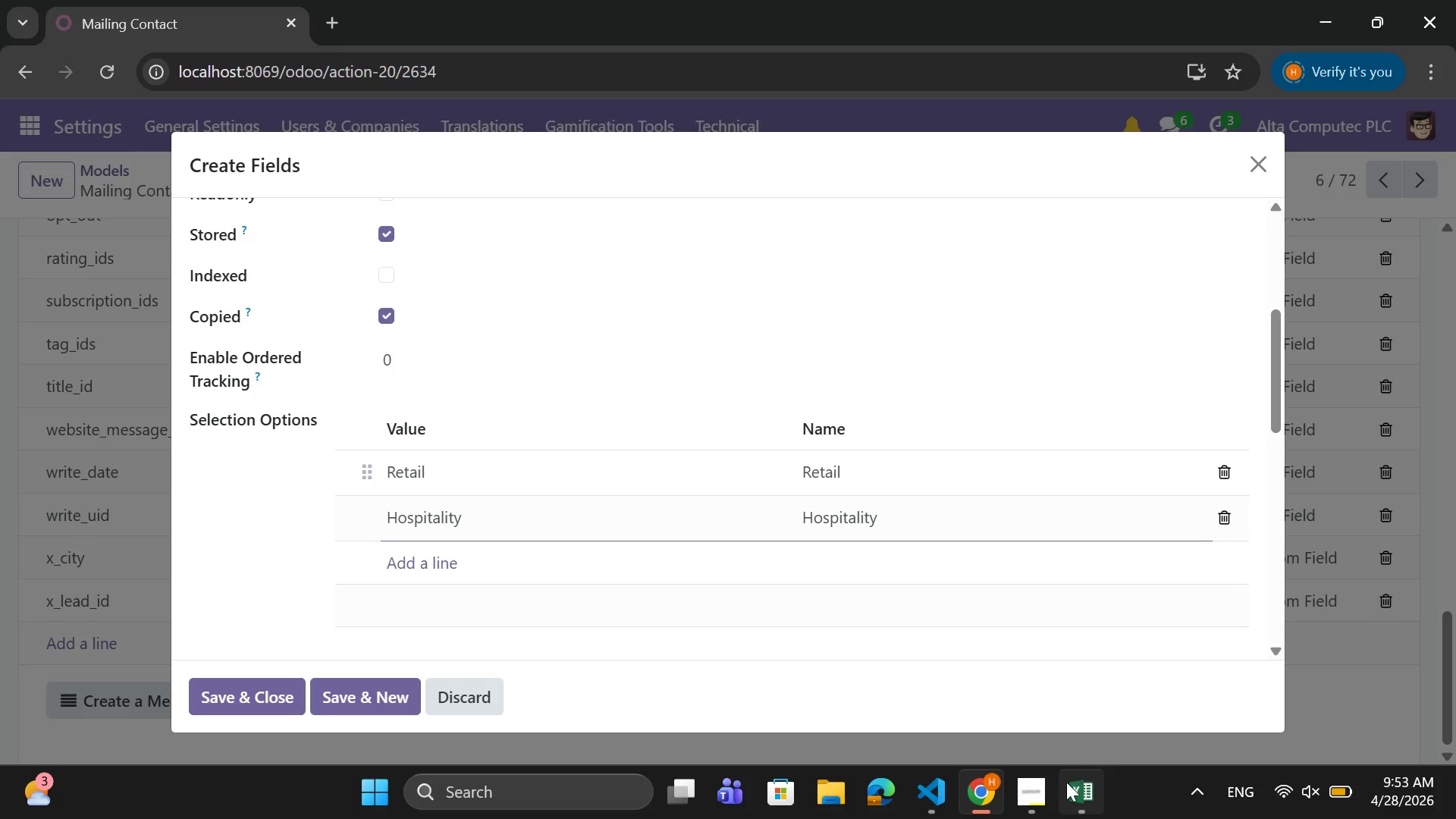 
left_click([1075, 794])
 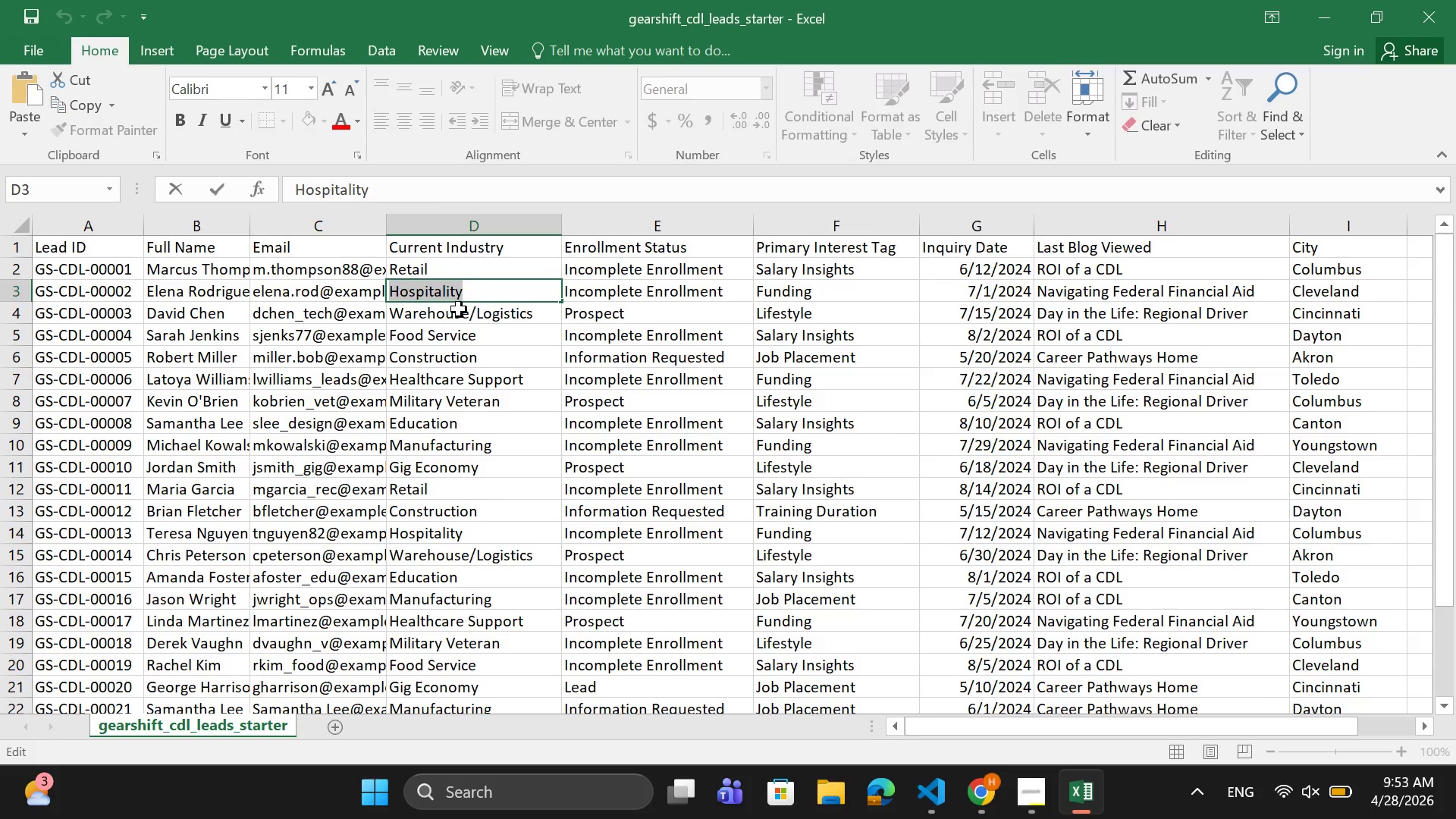 
double_click([459, 309])
 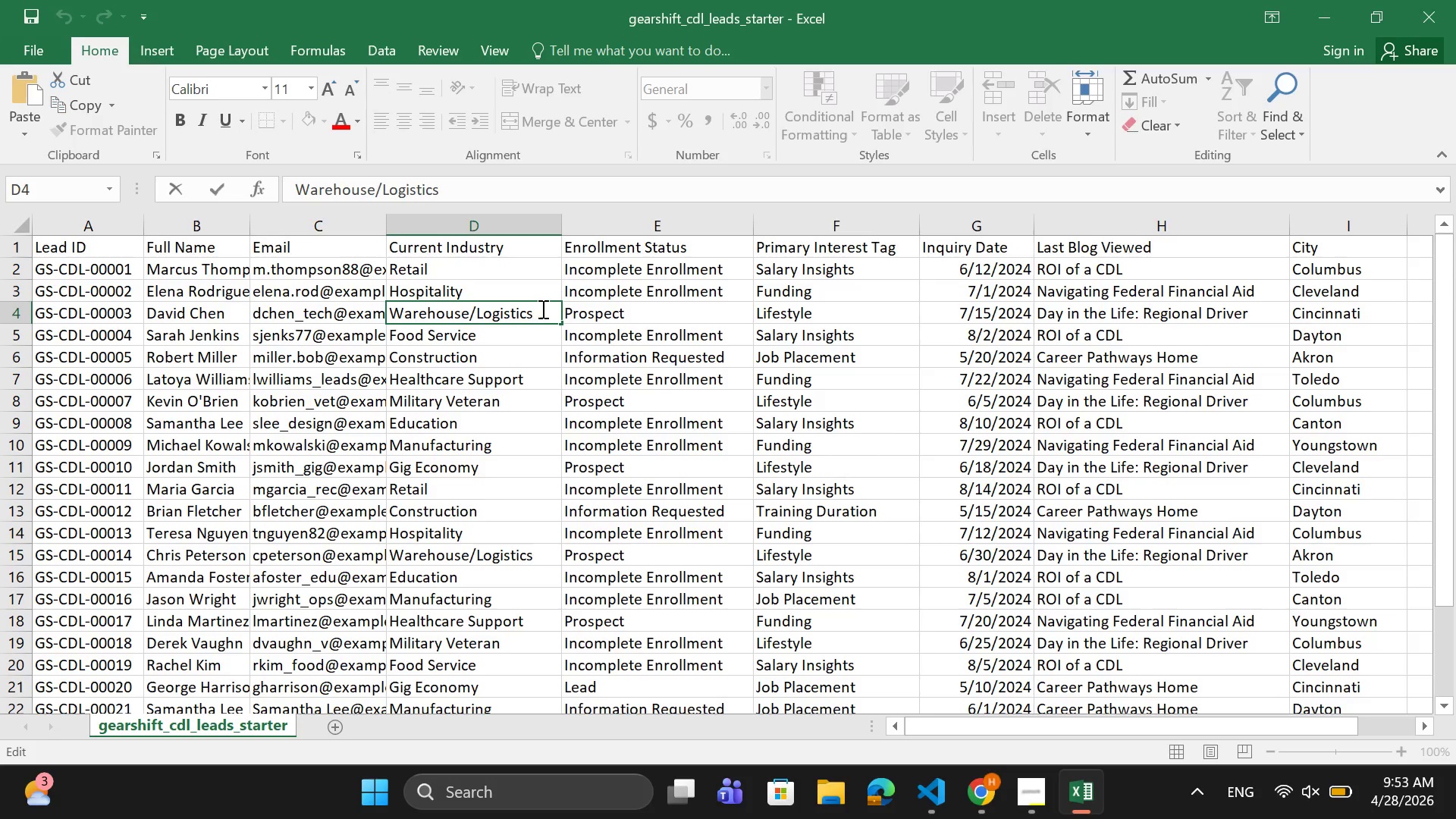 
left_click_drag(start_coordinate=[544, 309], to_coordinate=[392, 316])
 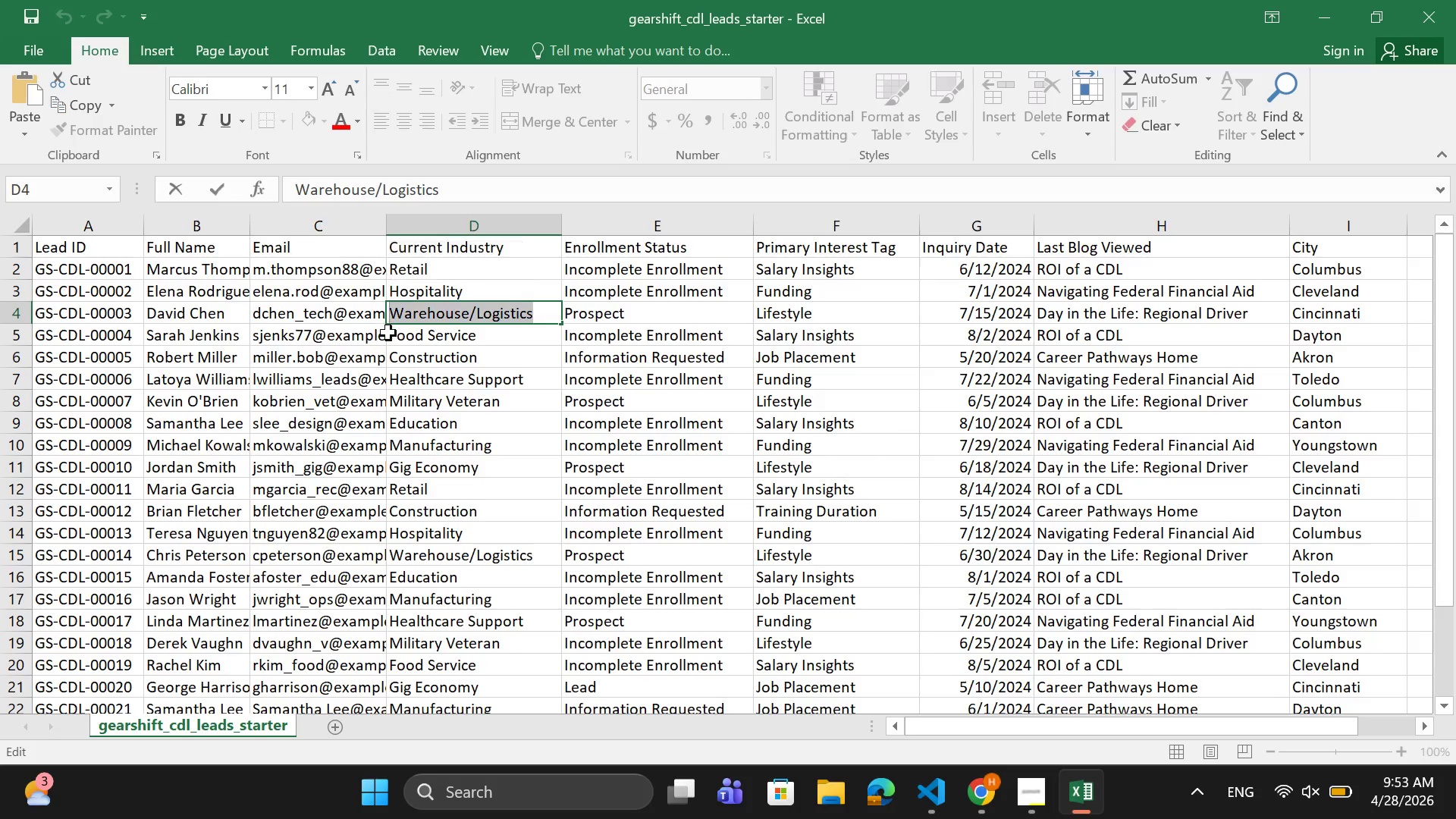 
key(Control+C)
 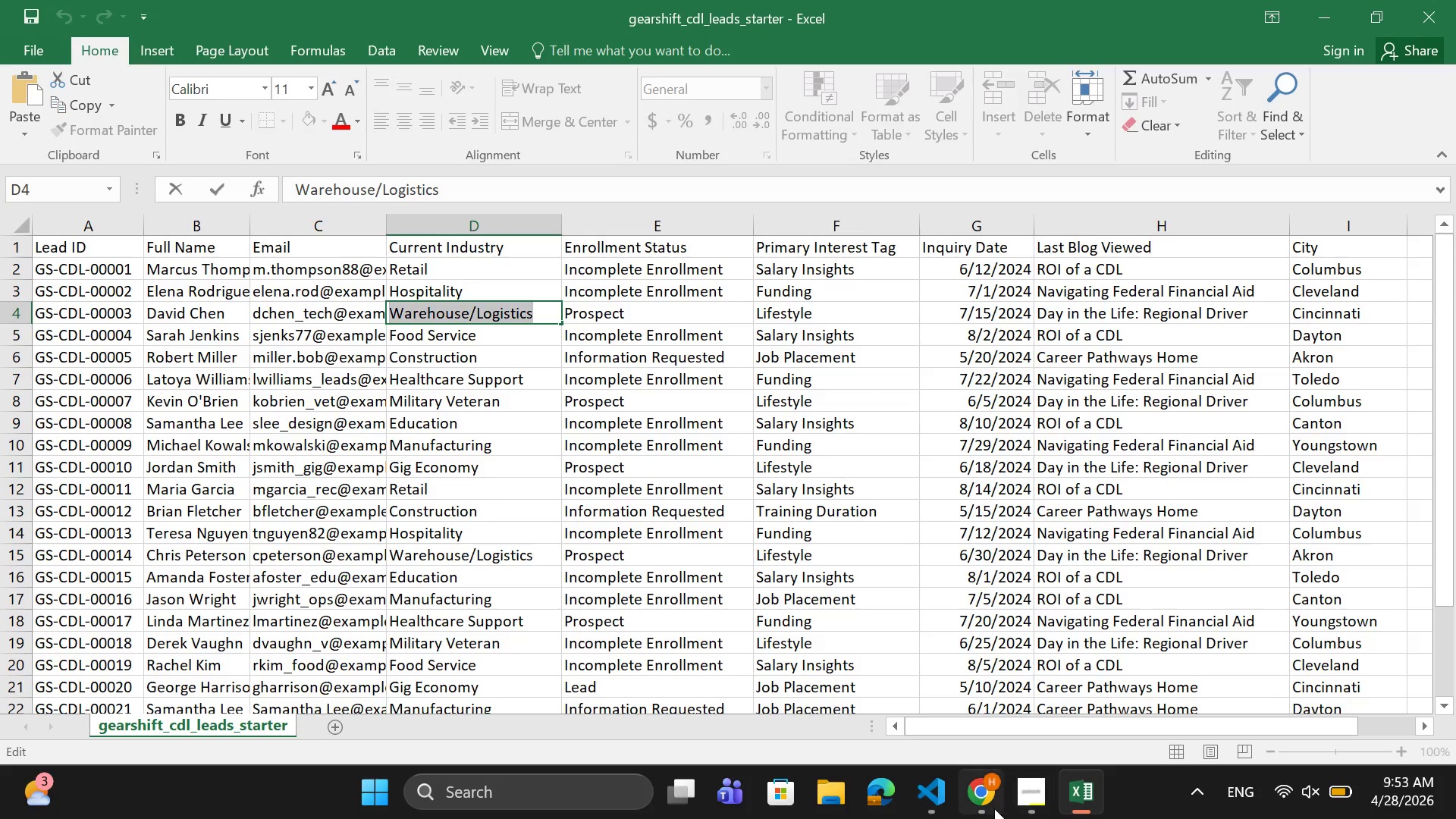 
left_click([990, 809])
 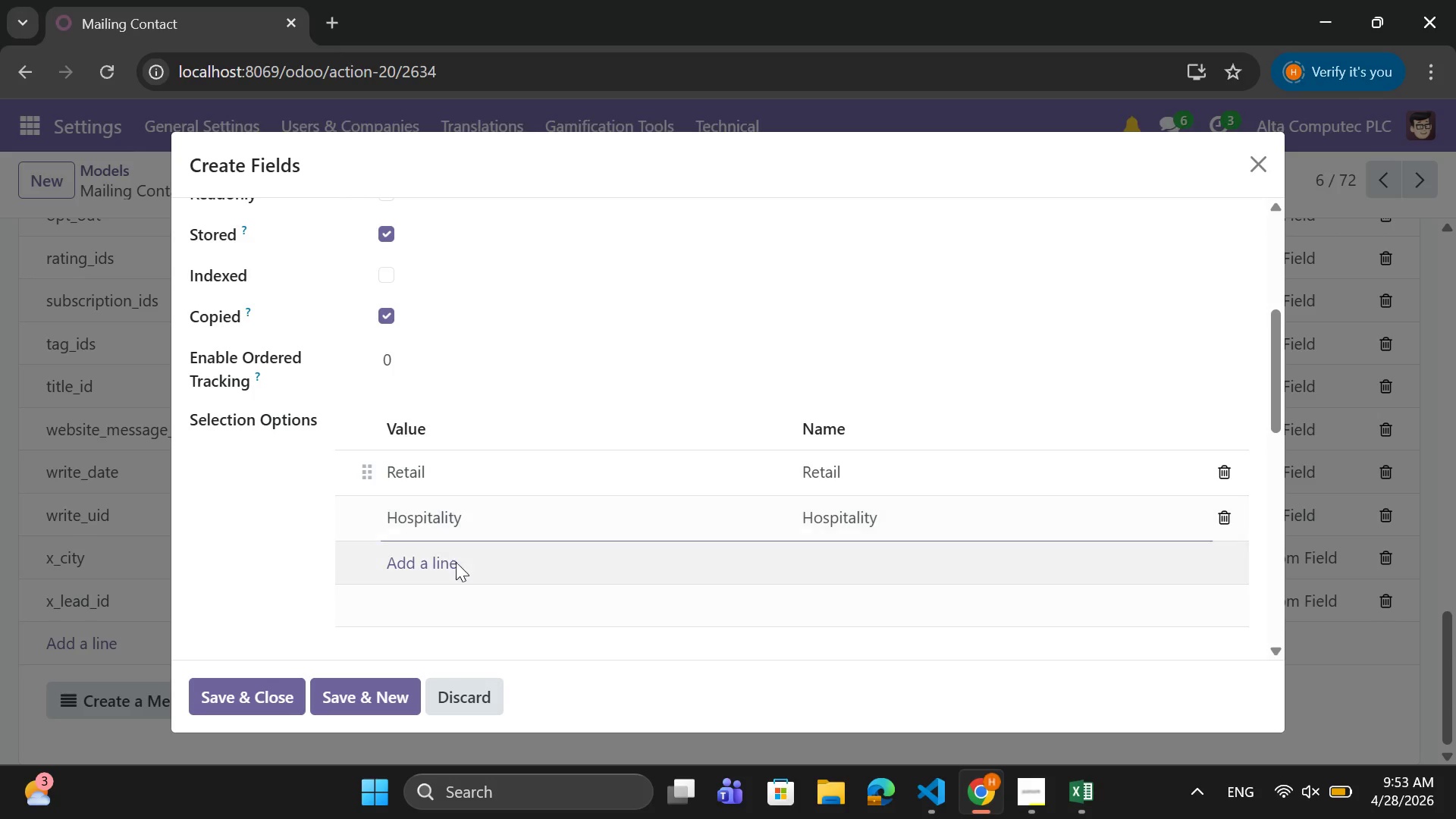 
left_click([454, 564])
 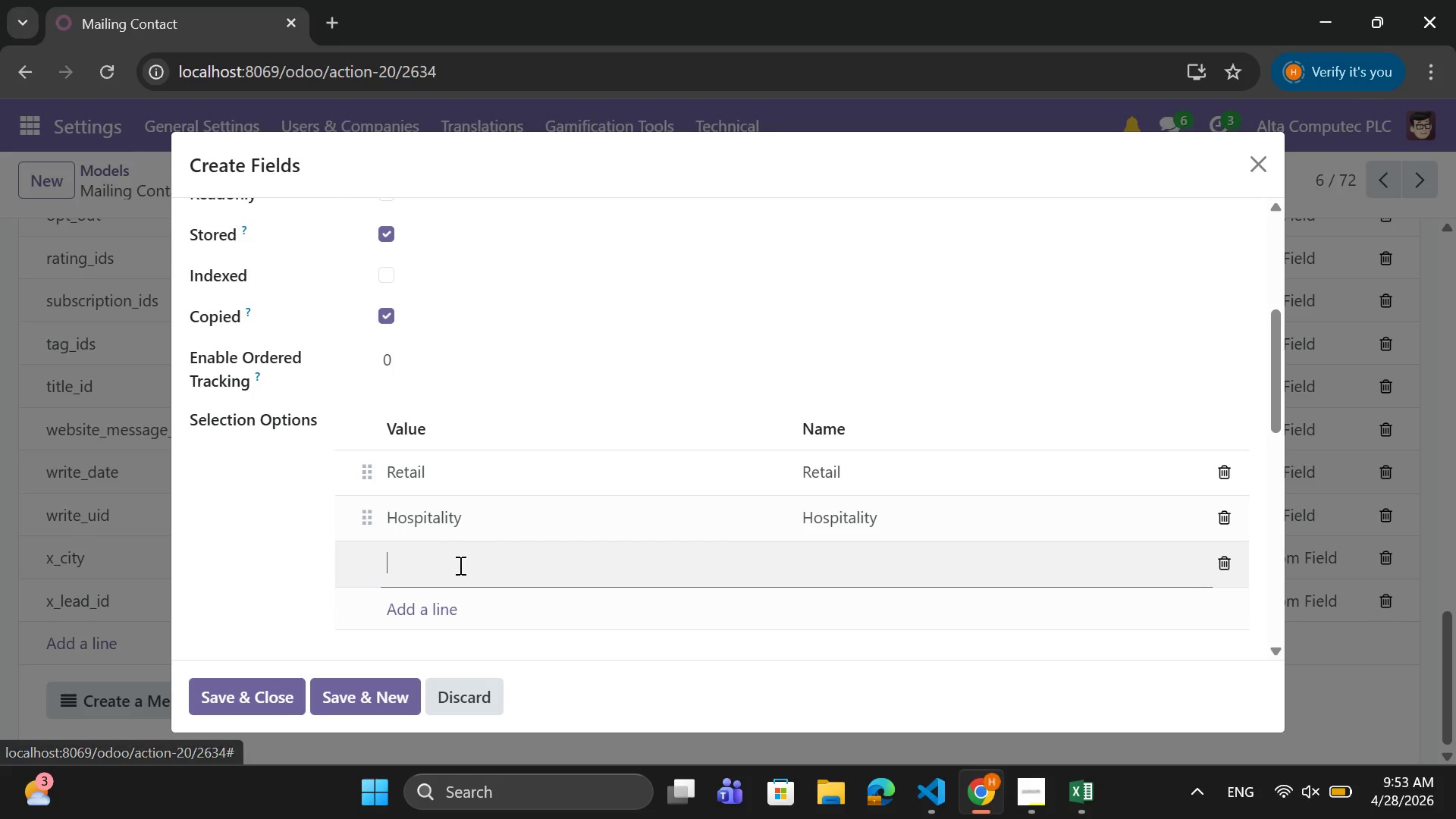 
key(Control+V)
 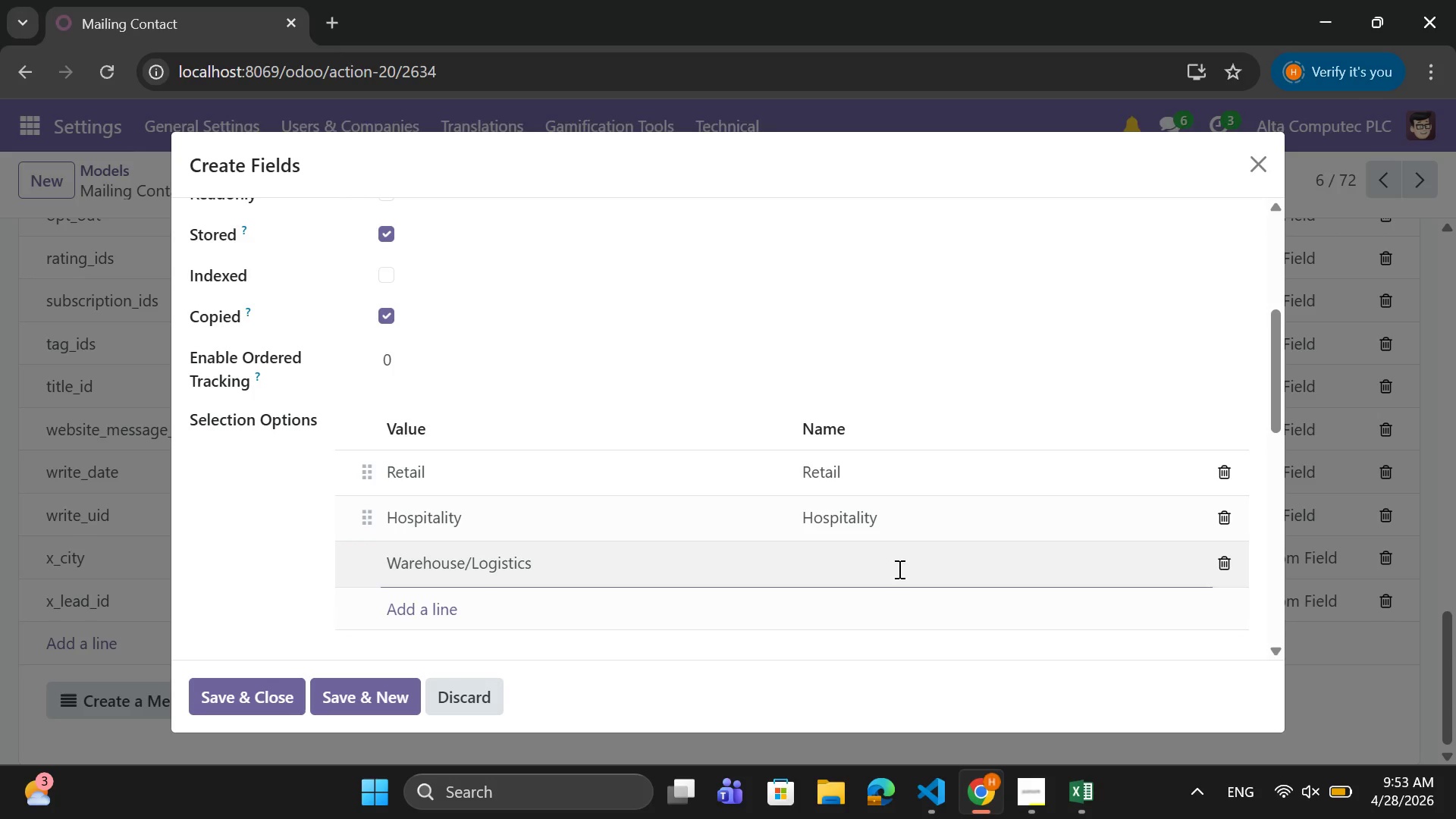 
left_click([898, 569])
 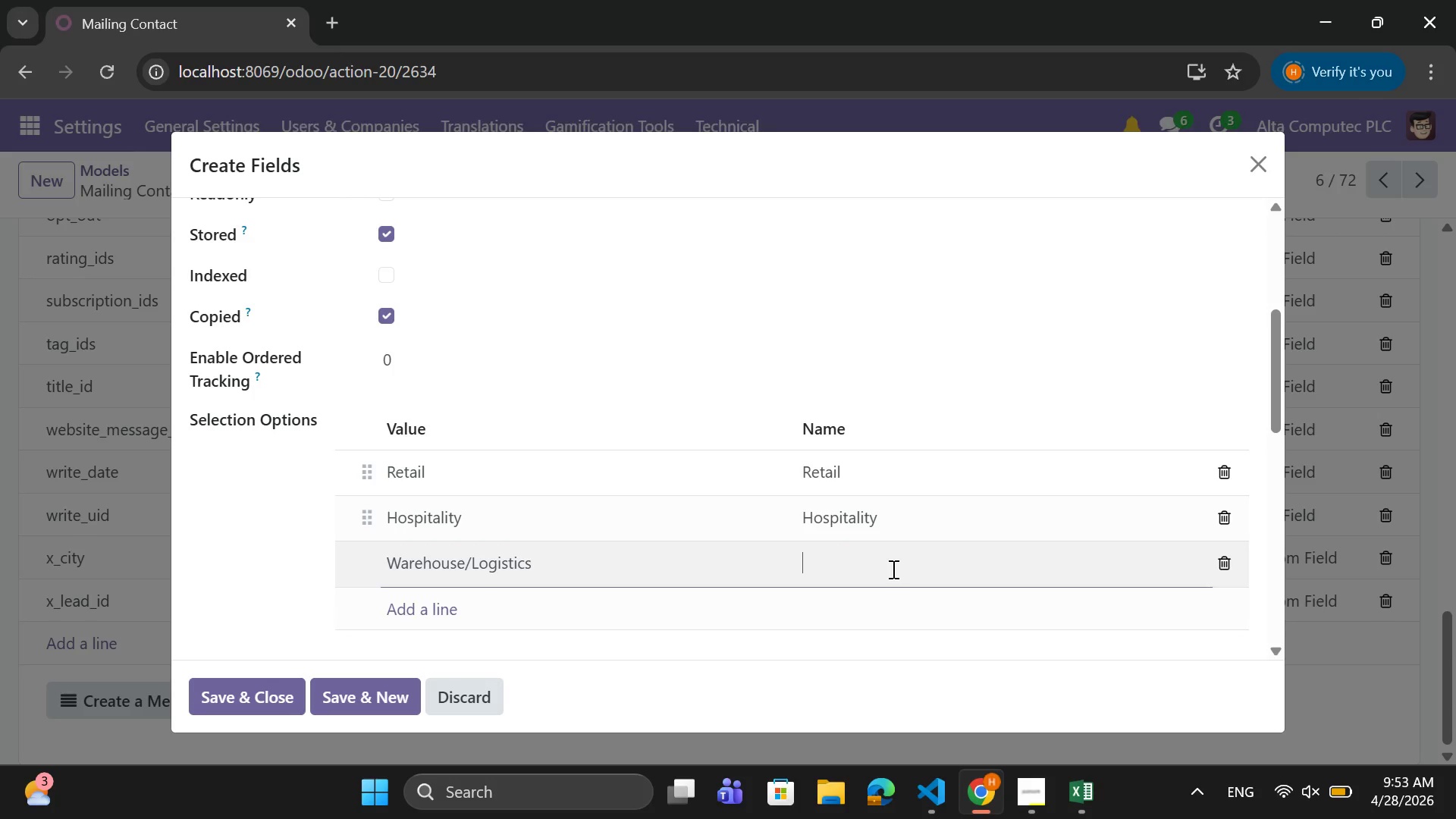 
key(Control+V)
 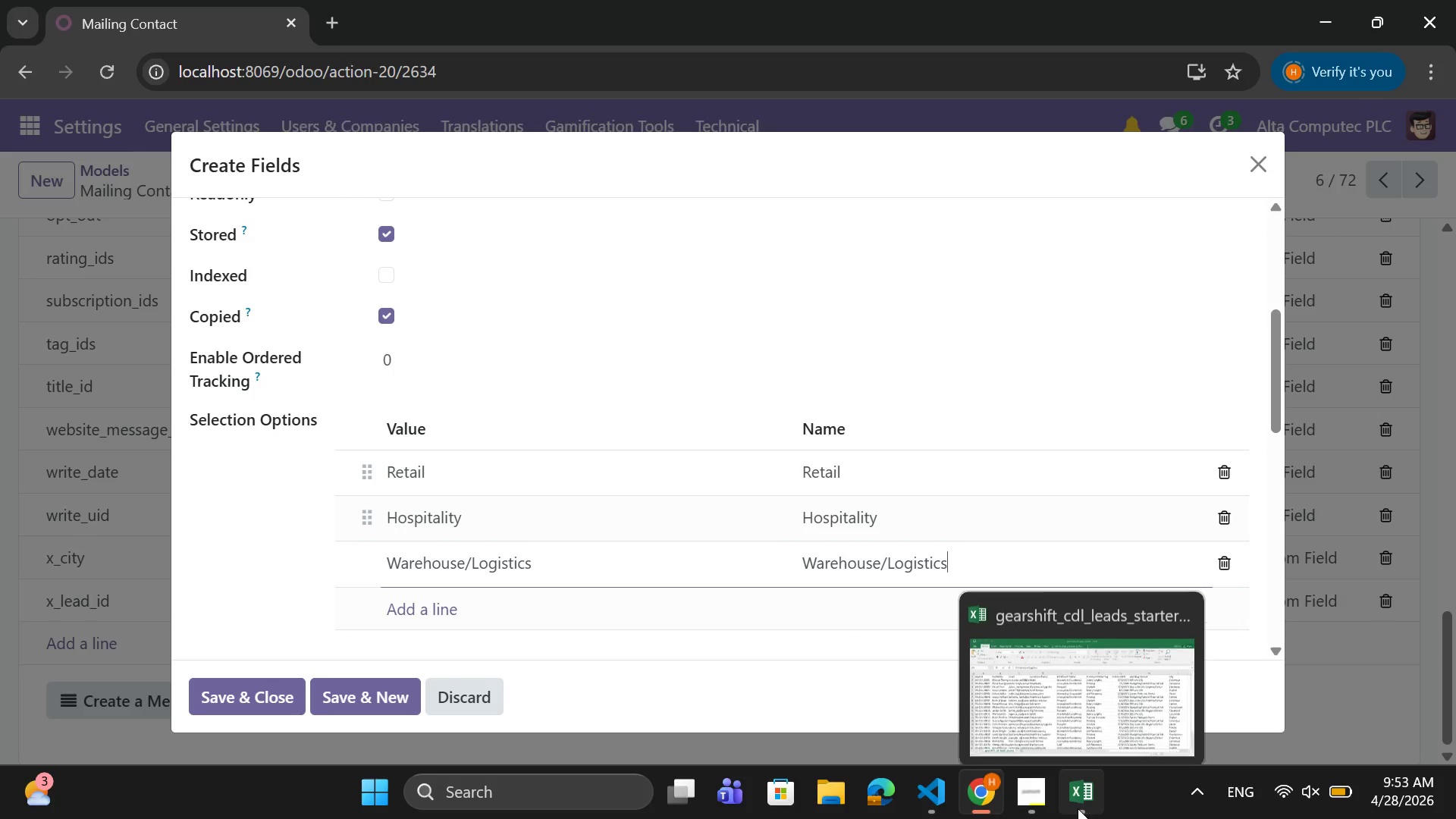 
left_click([1084, 808])
 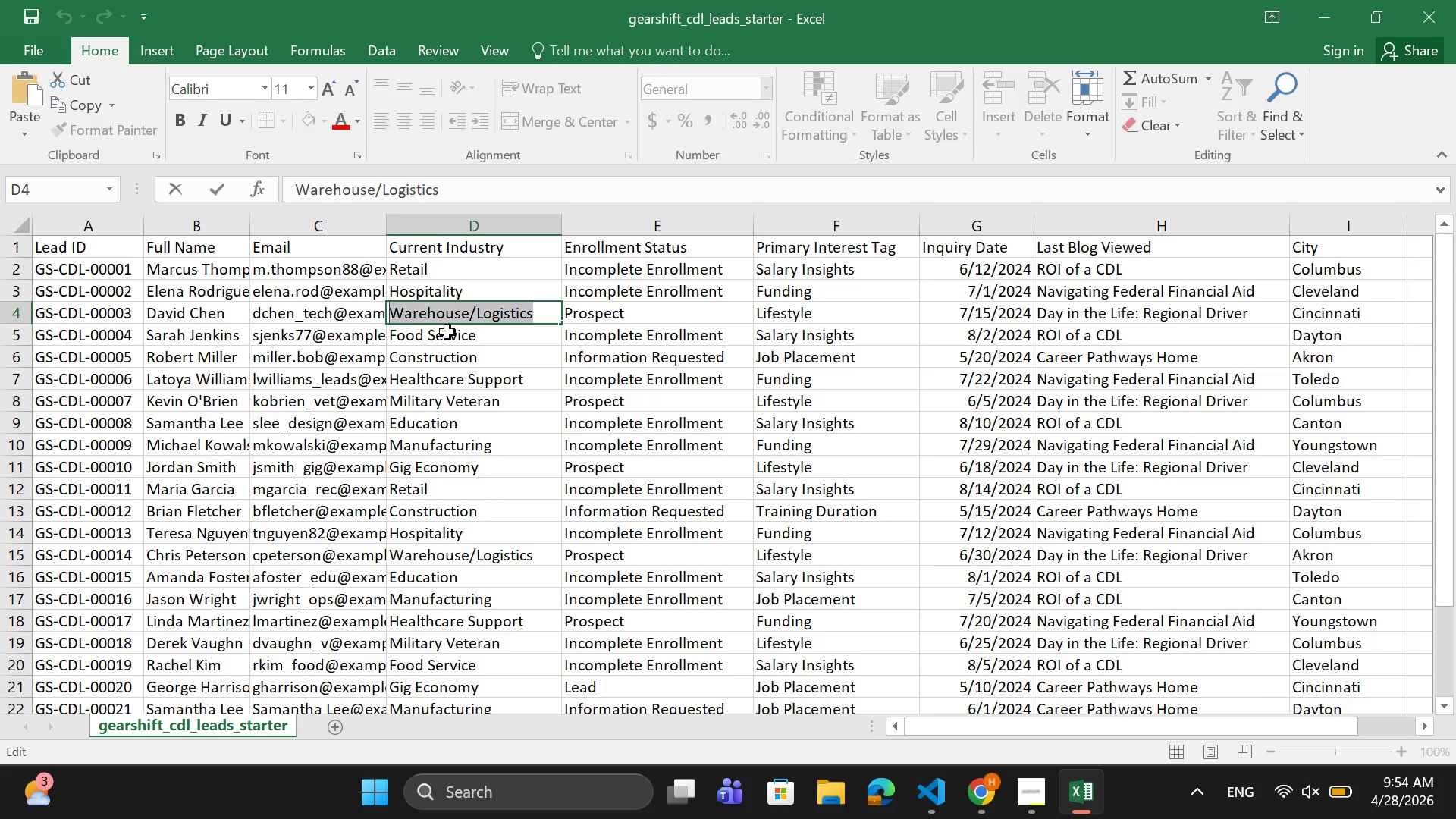 
double_click([447, 332])
 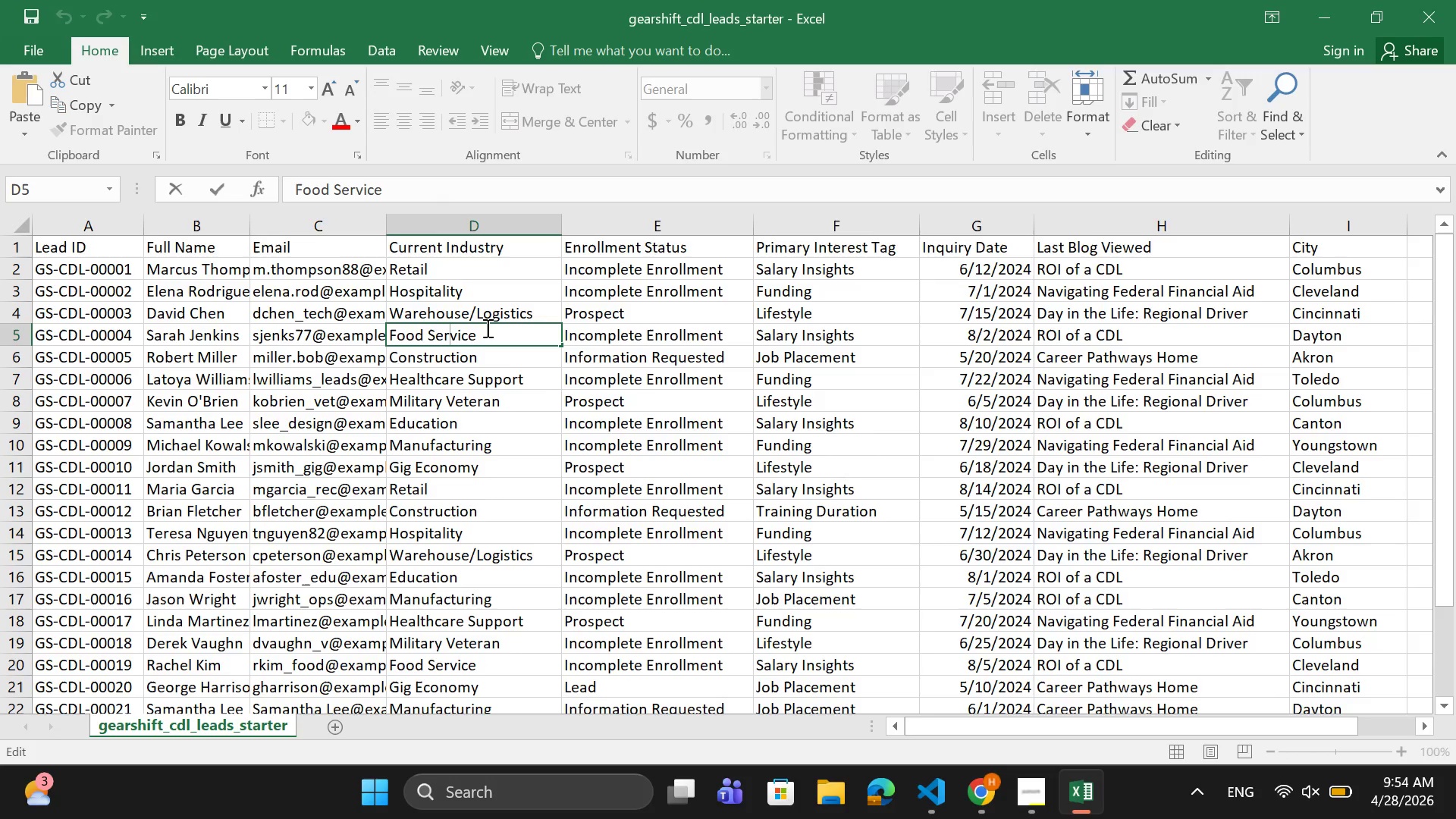 
left_click_drag(start_coordinate=[486, 328], to_coordinate=[386, 334])
 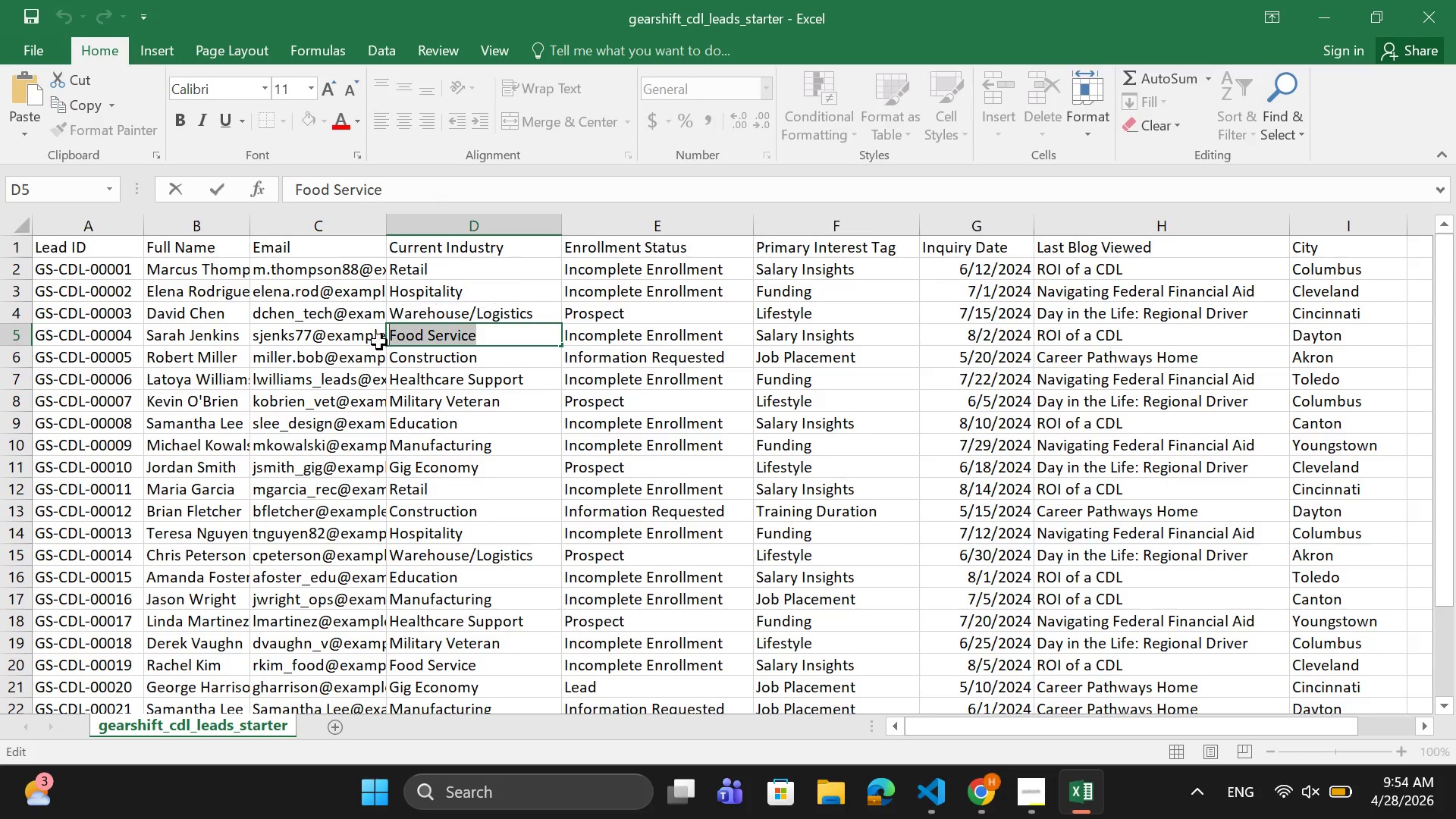 
key(Control+C)
 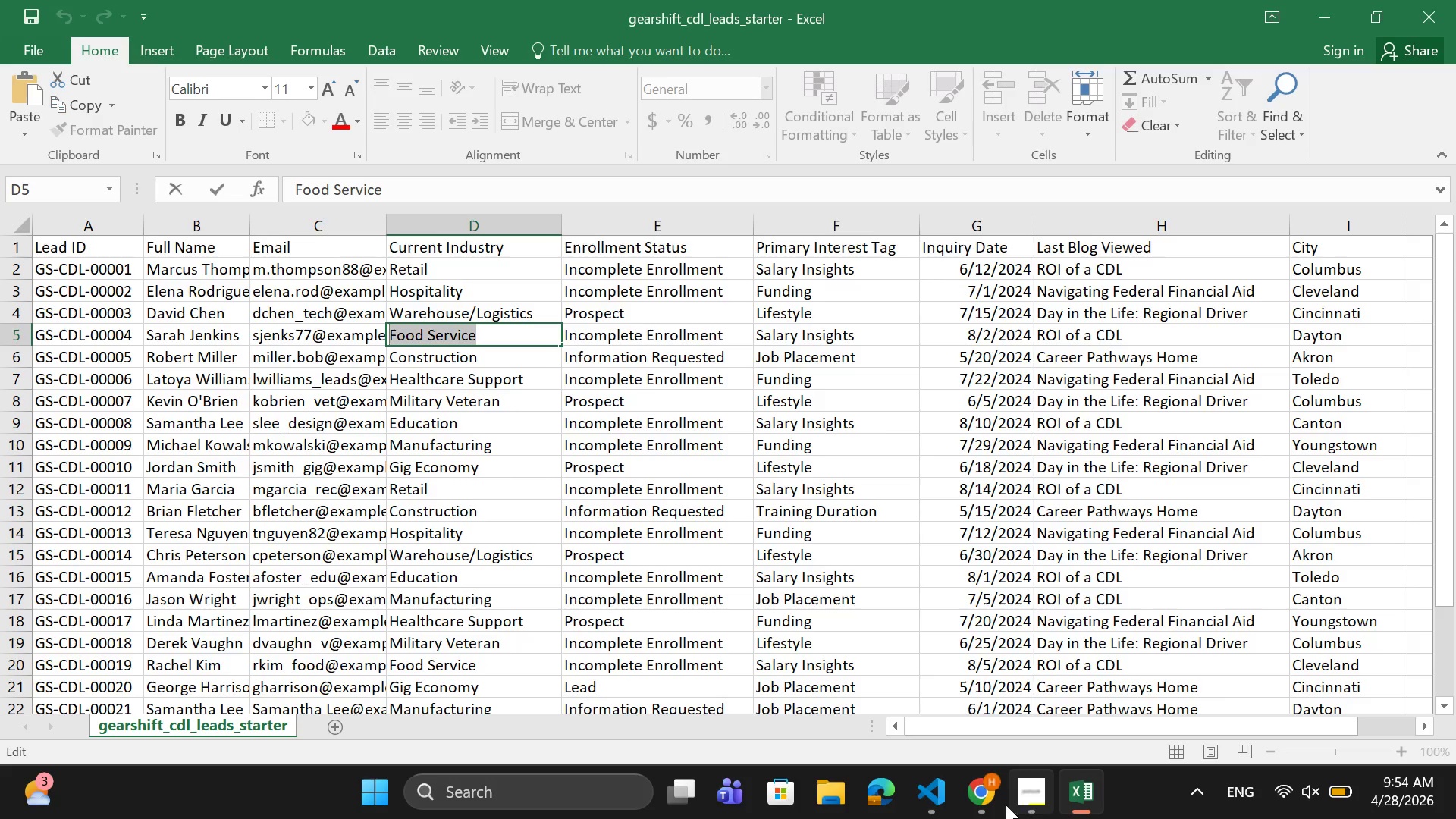 
left_click([993, 805])
 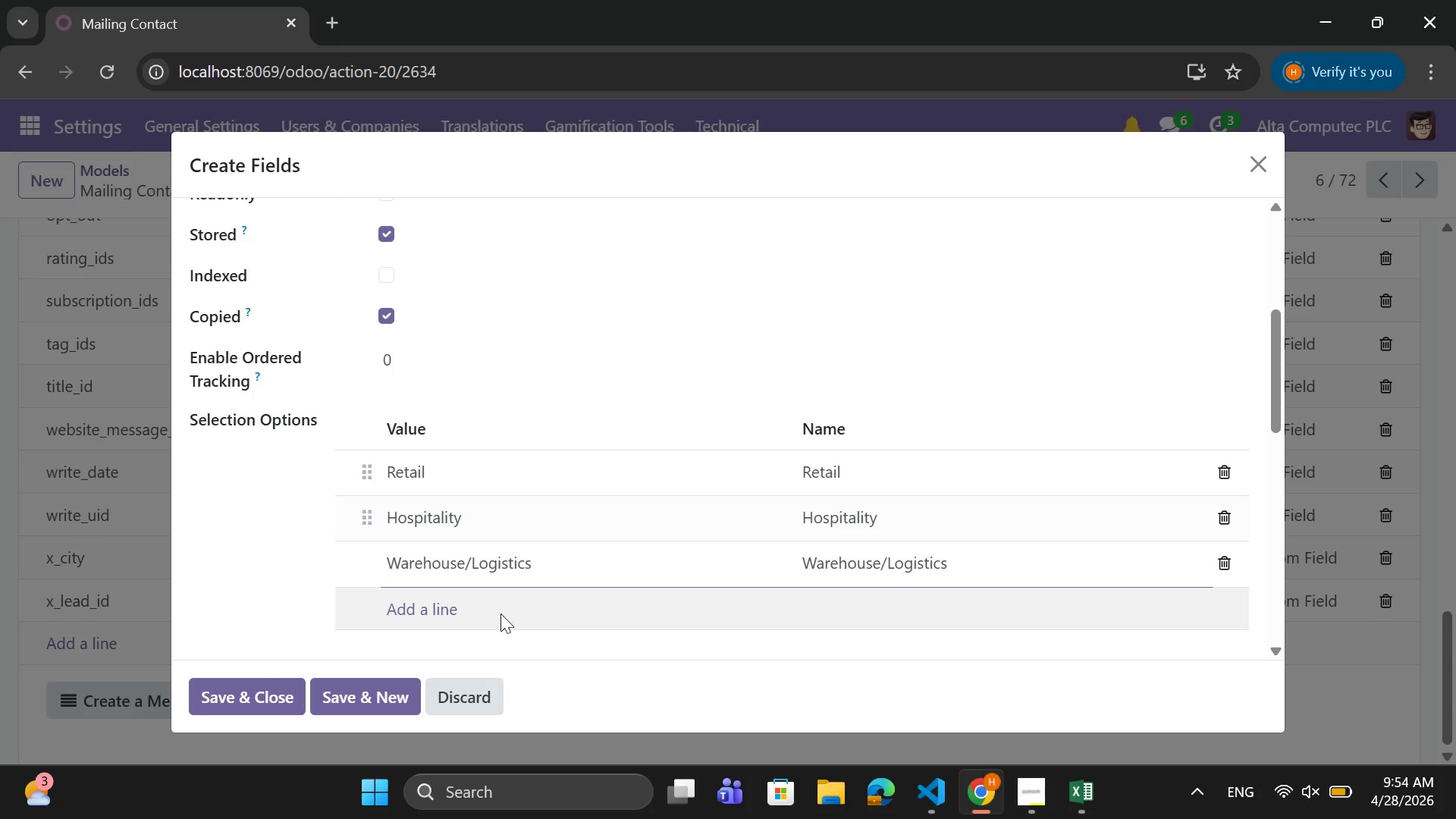 
left_click([474, 609])
 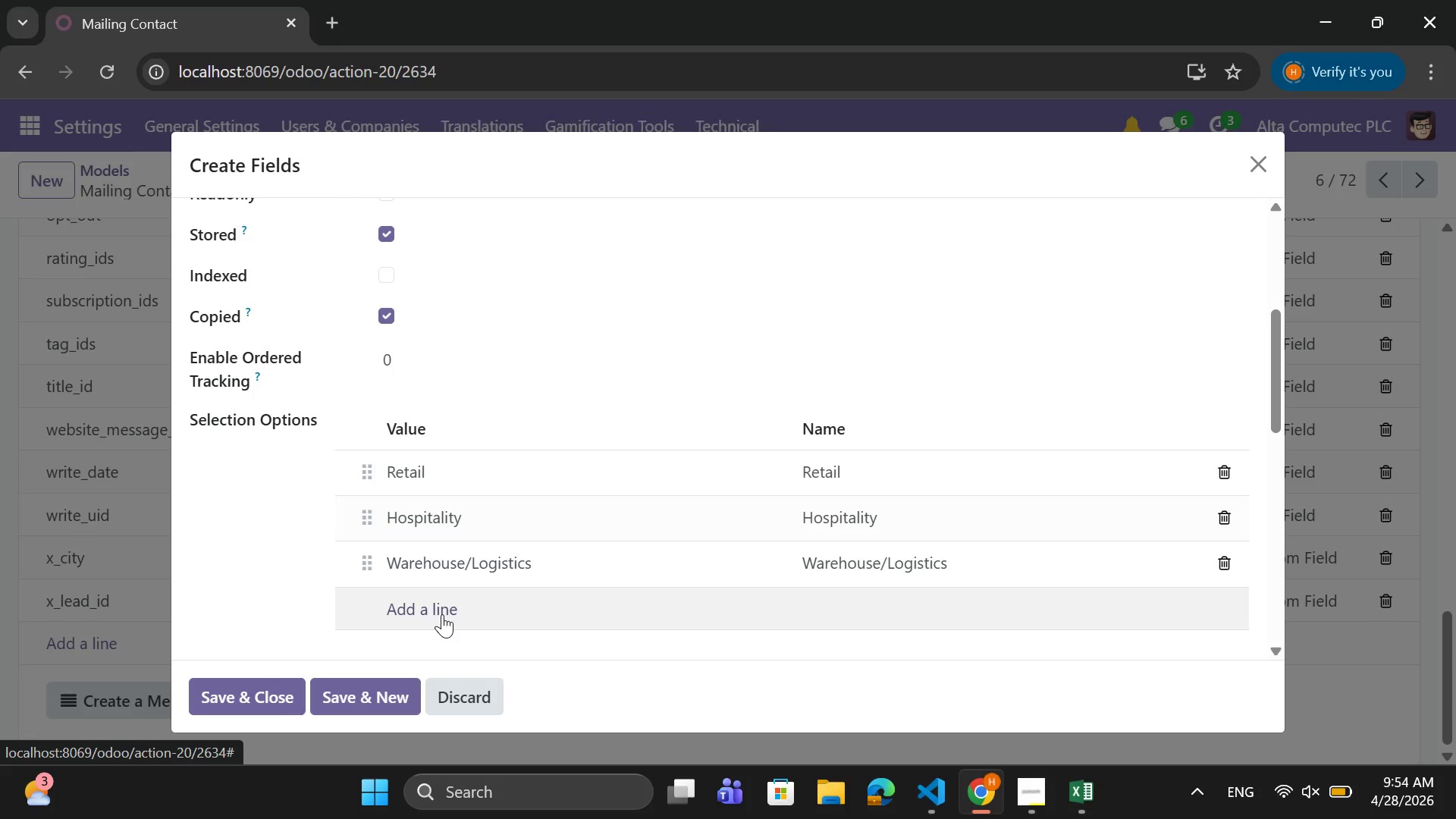 
left_click([442, 614])
 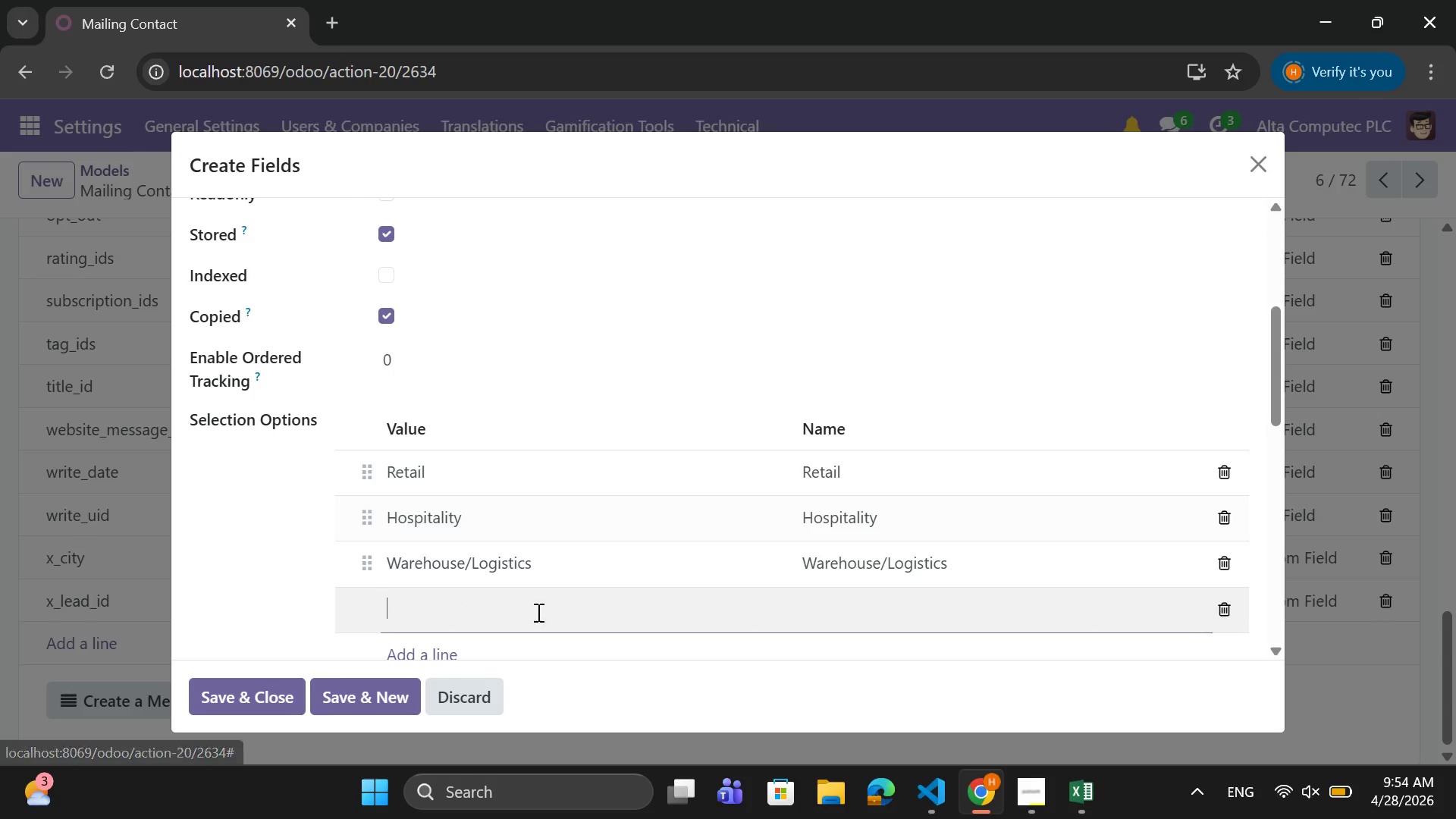 
key(Control+V)
 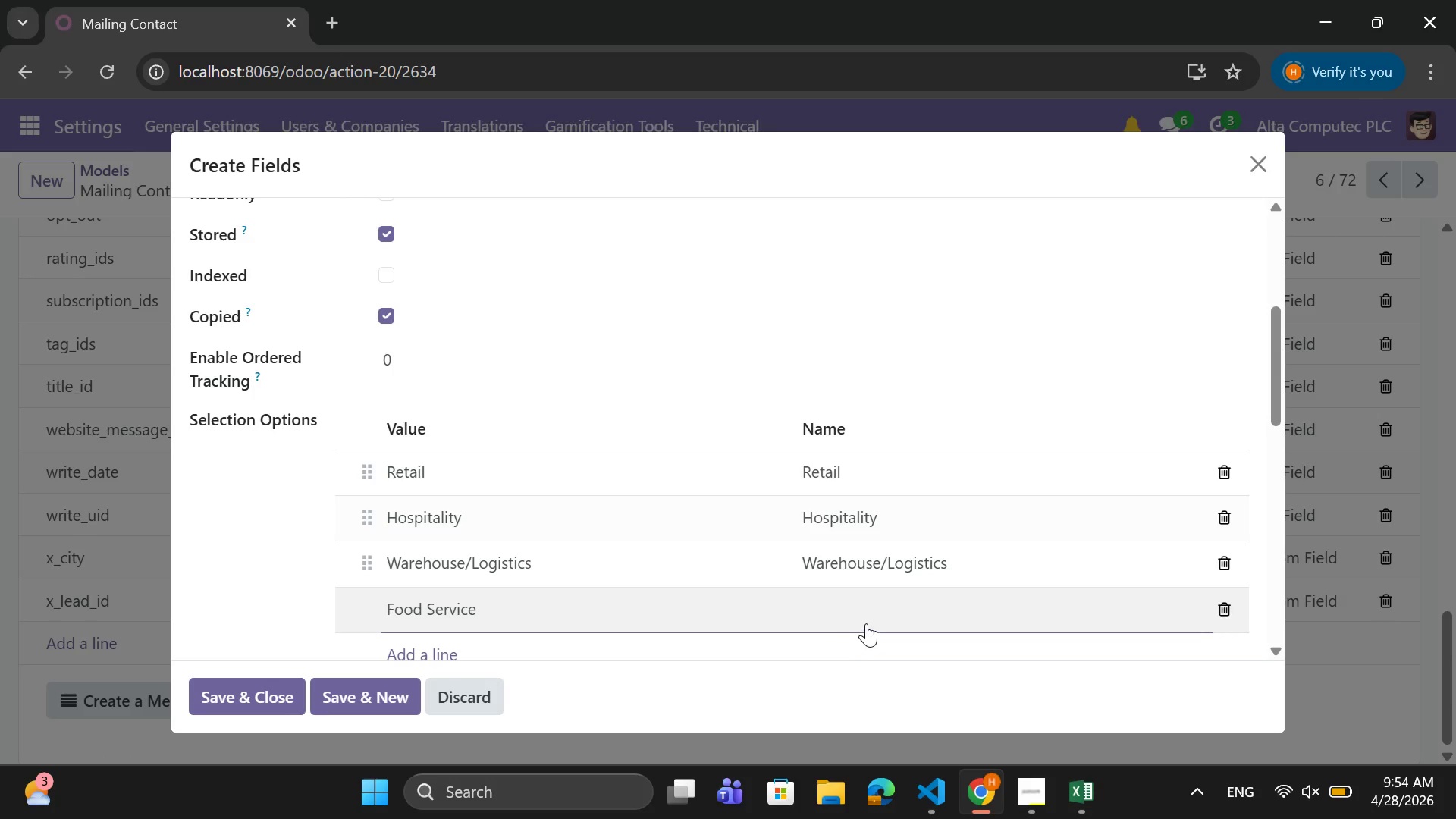 
left_click([866, 623])
 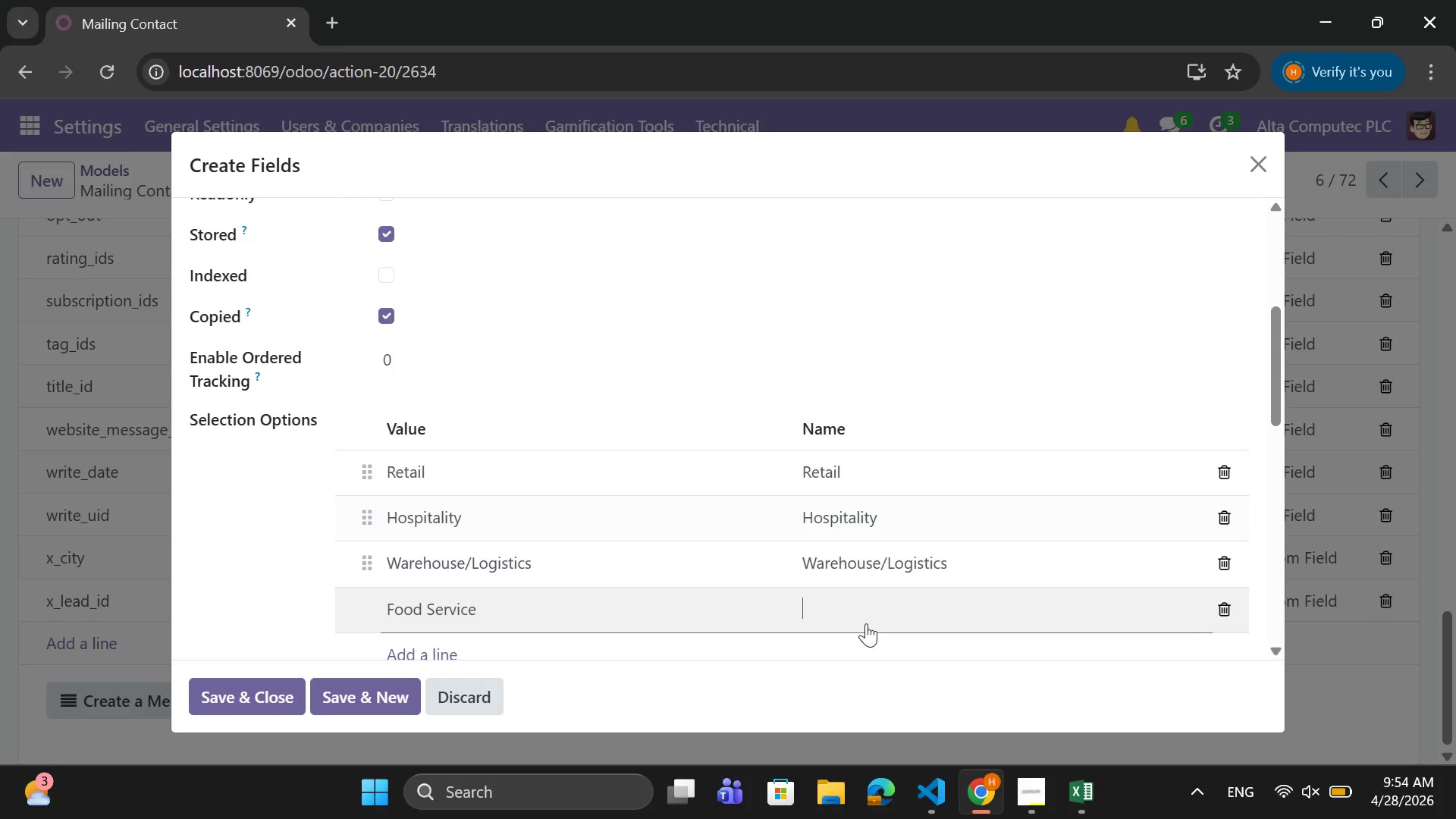 
key(Control+V)
 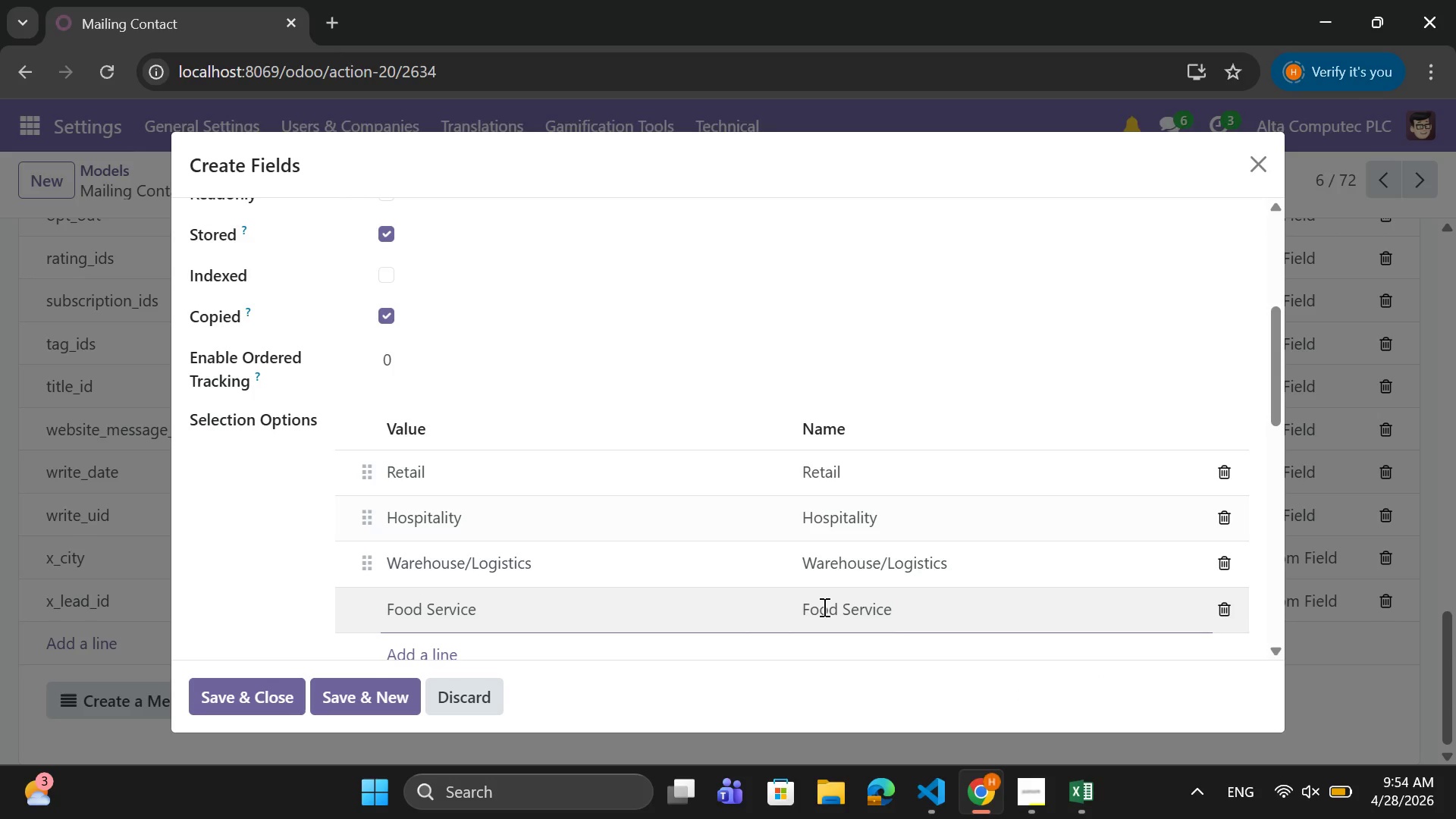 
wait(26.8)
 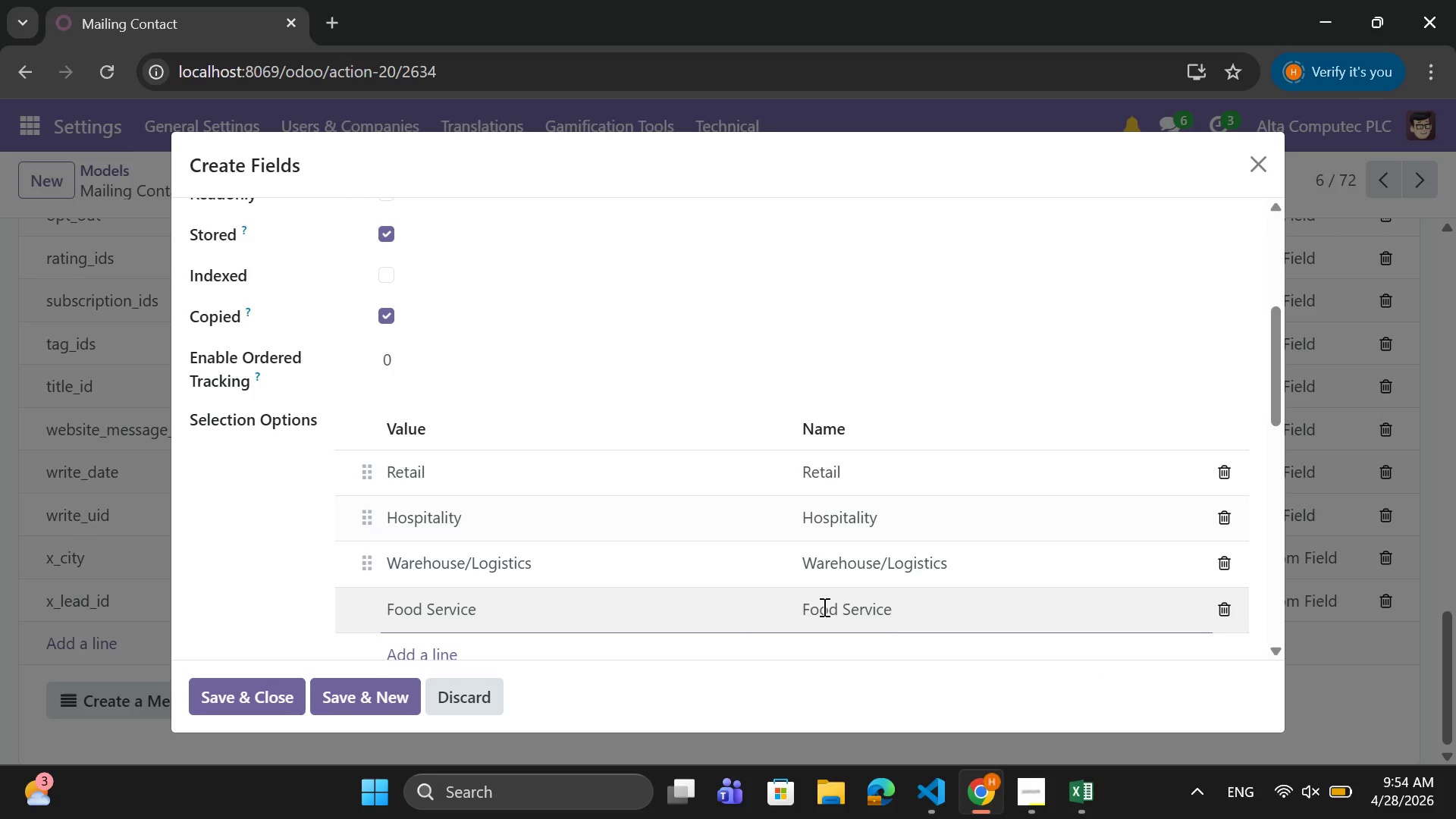 
scroll: coordinate [726, 568], scroll_direction: down, amount: 1.0
 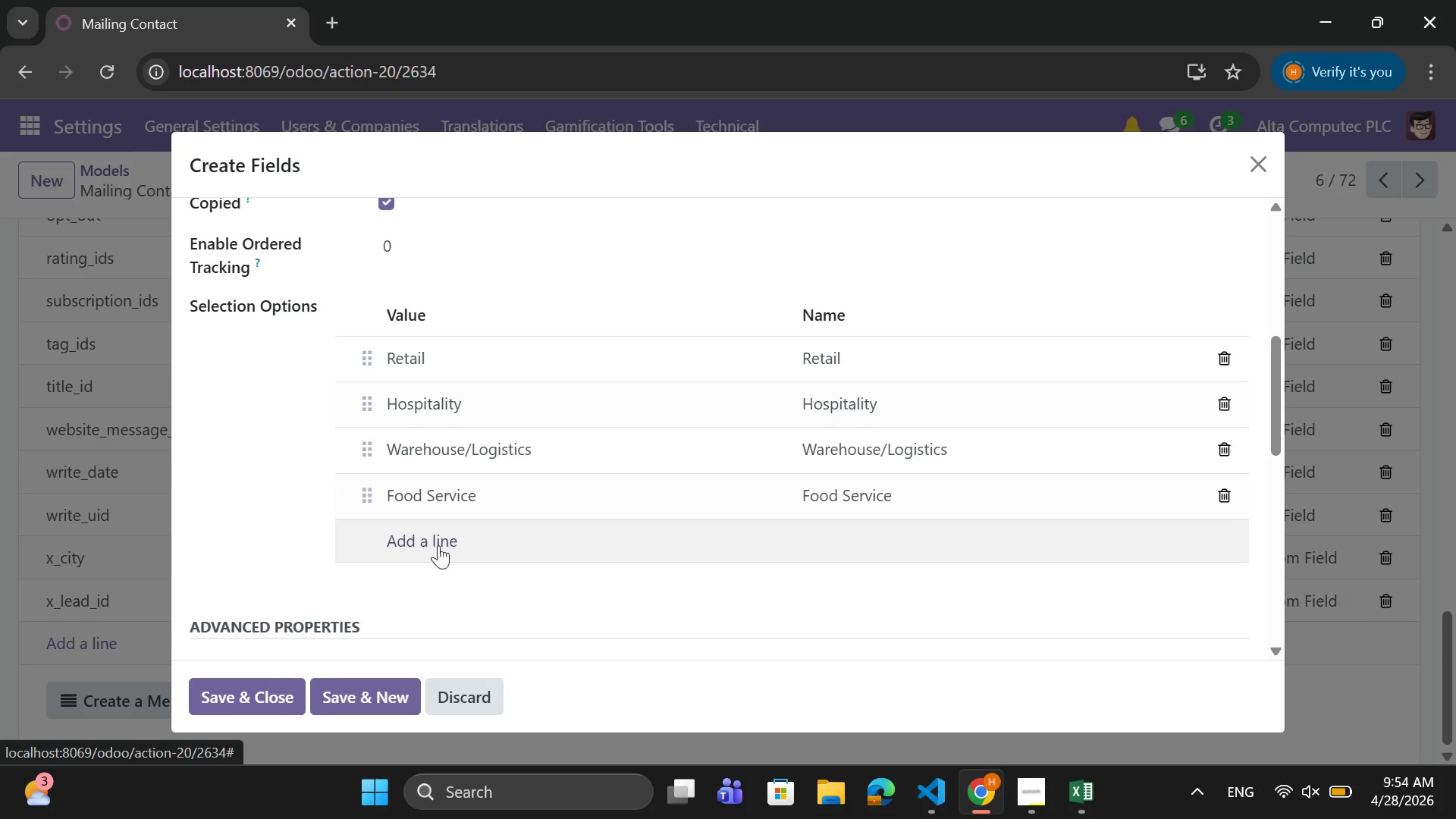 
wait(5.34)
 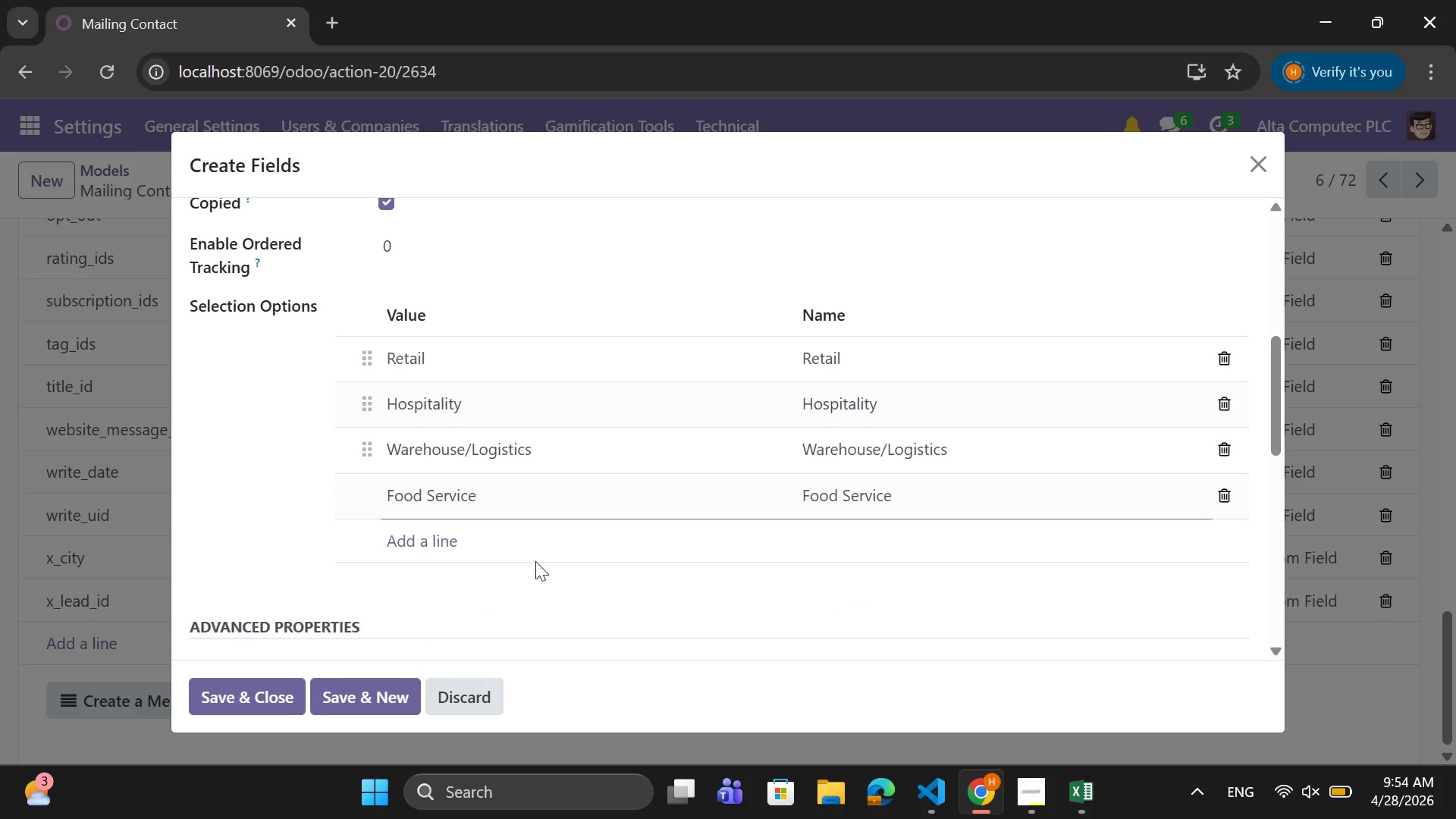 
left_click([1079, 785])
 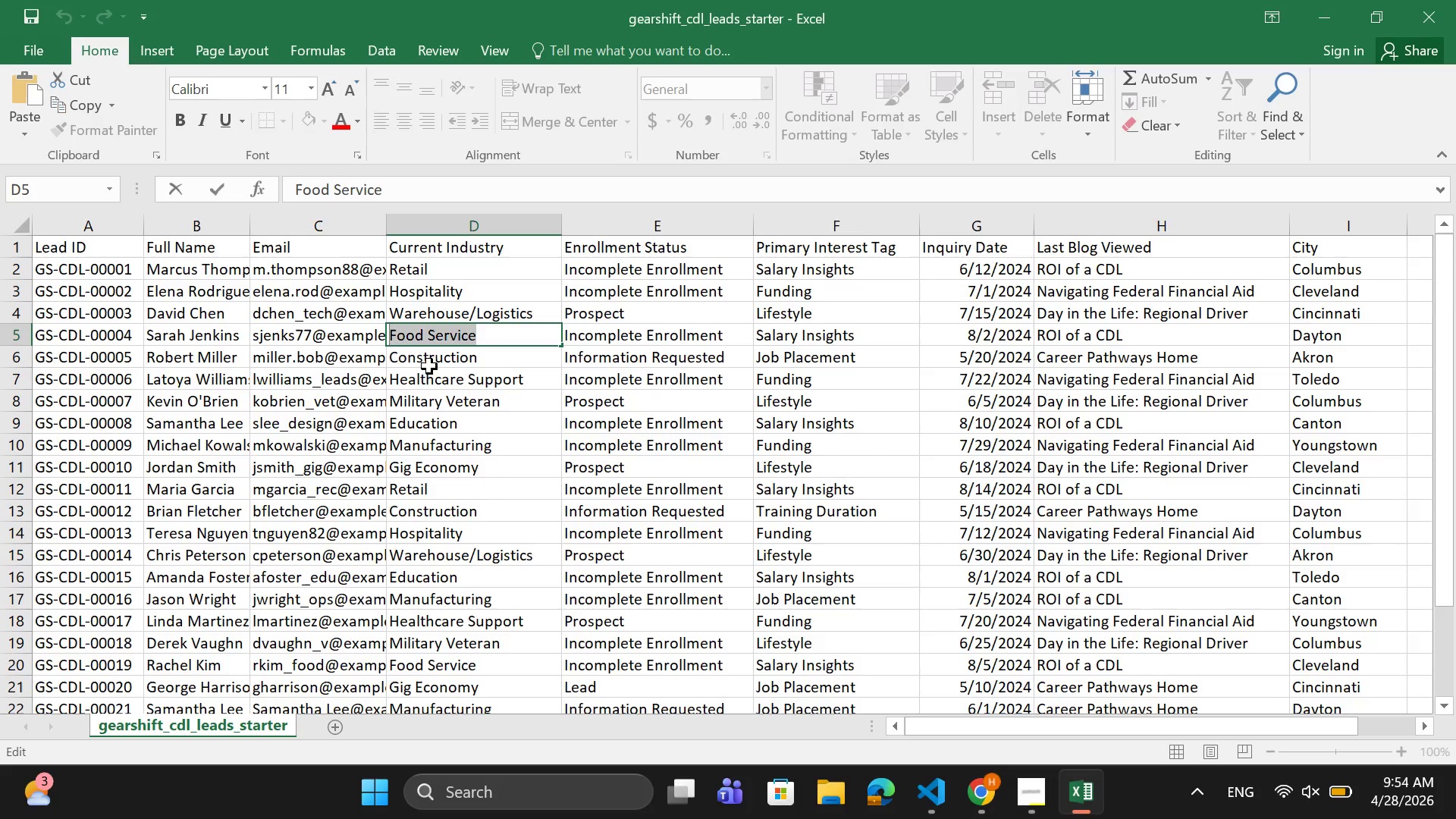 
double_click([435, 360])
 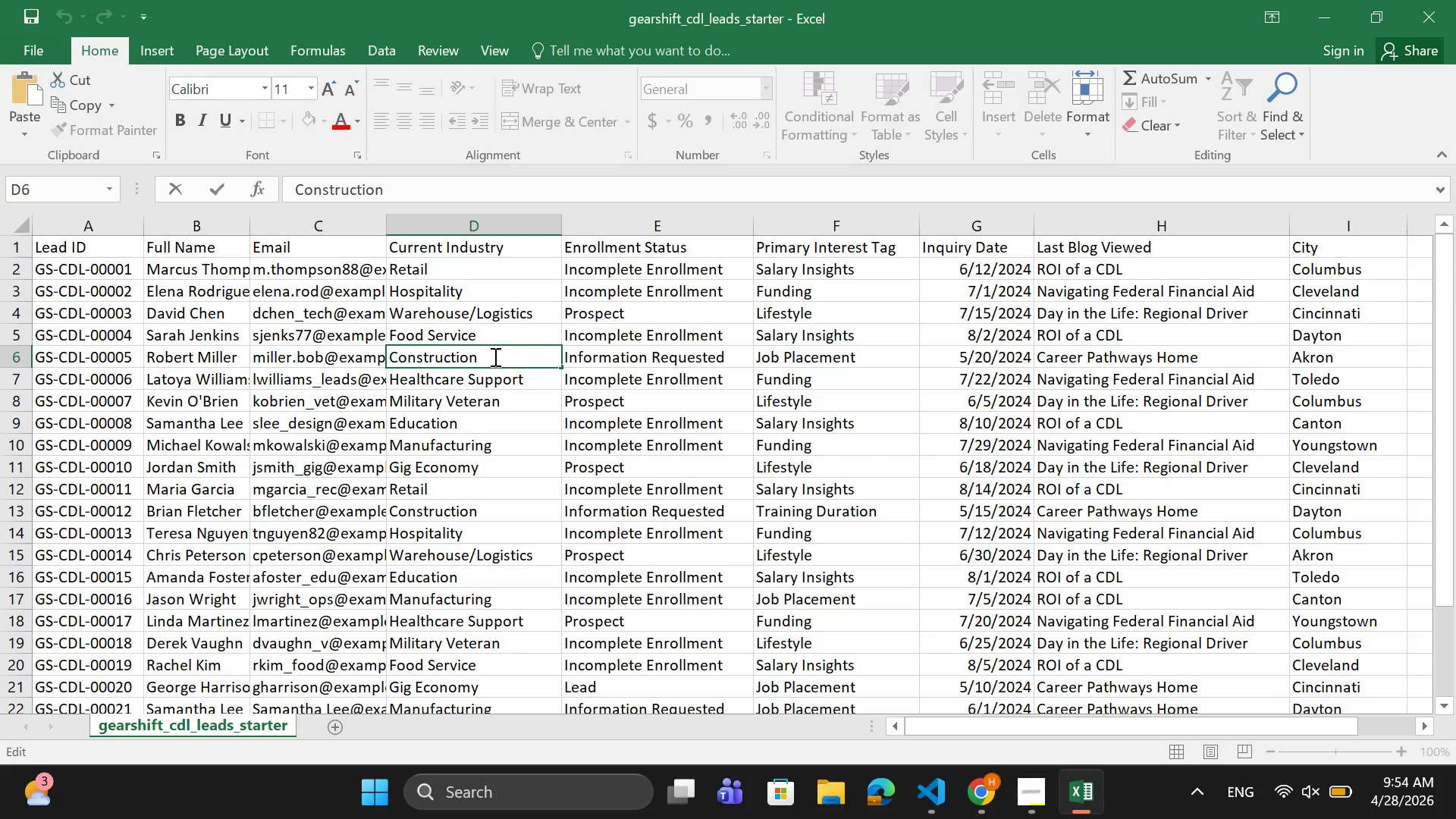 
left_click_drag(start_coordinate=[494, 356], to_coordinate=[385, 347])
 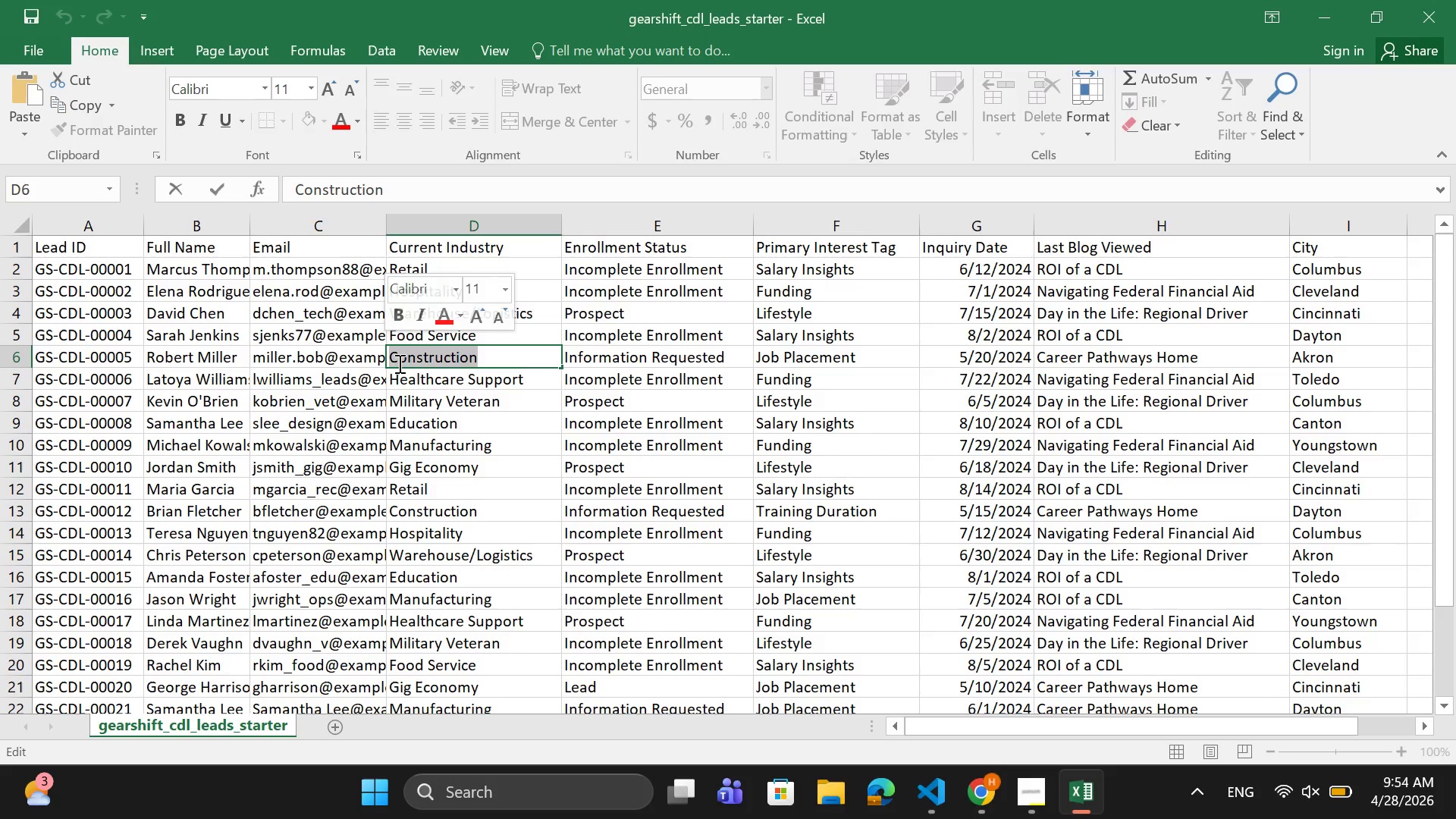 
key(Control+C)
 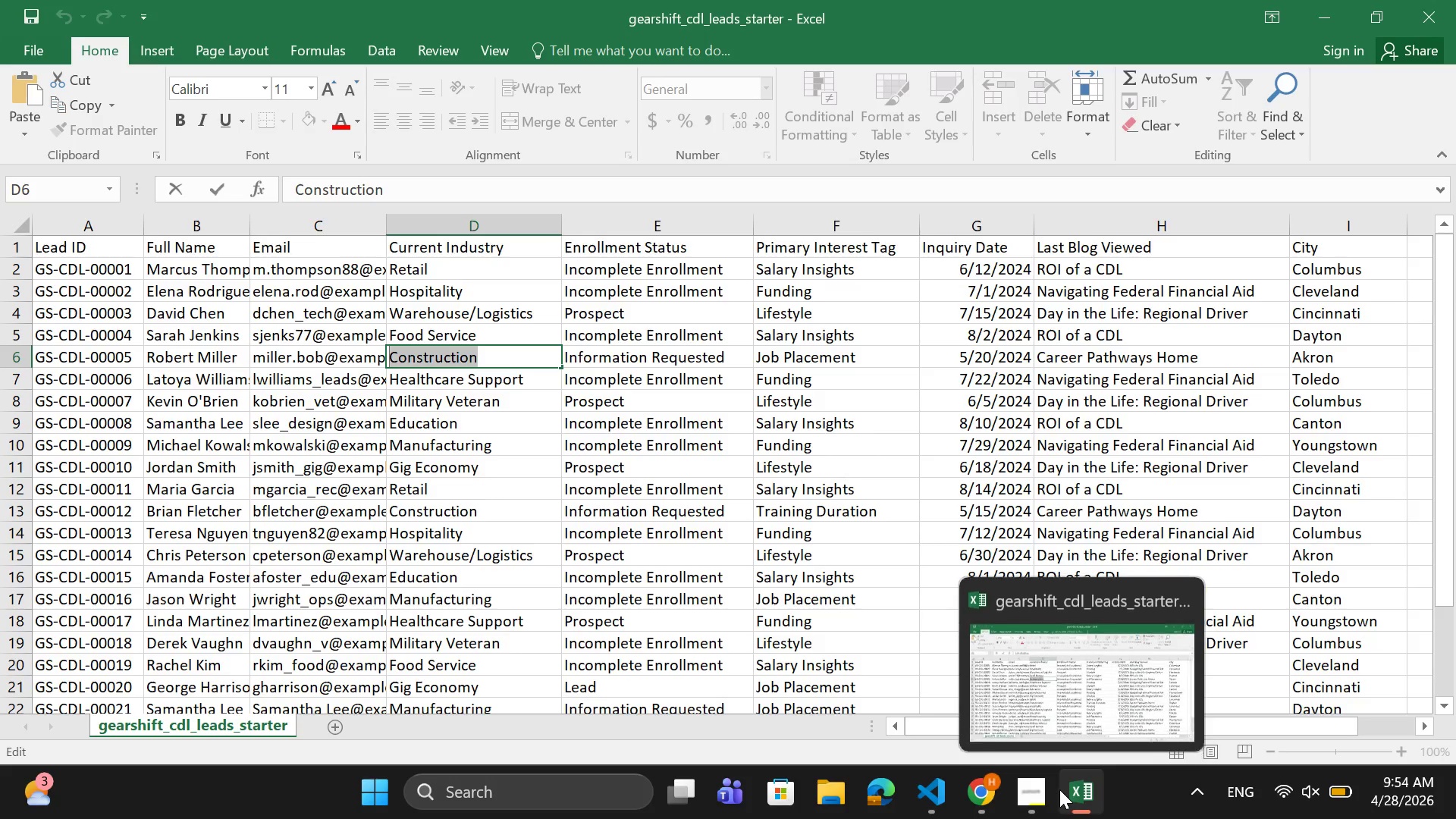 
wait(5.28)
 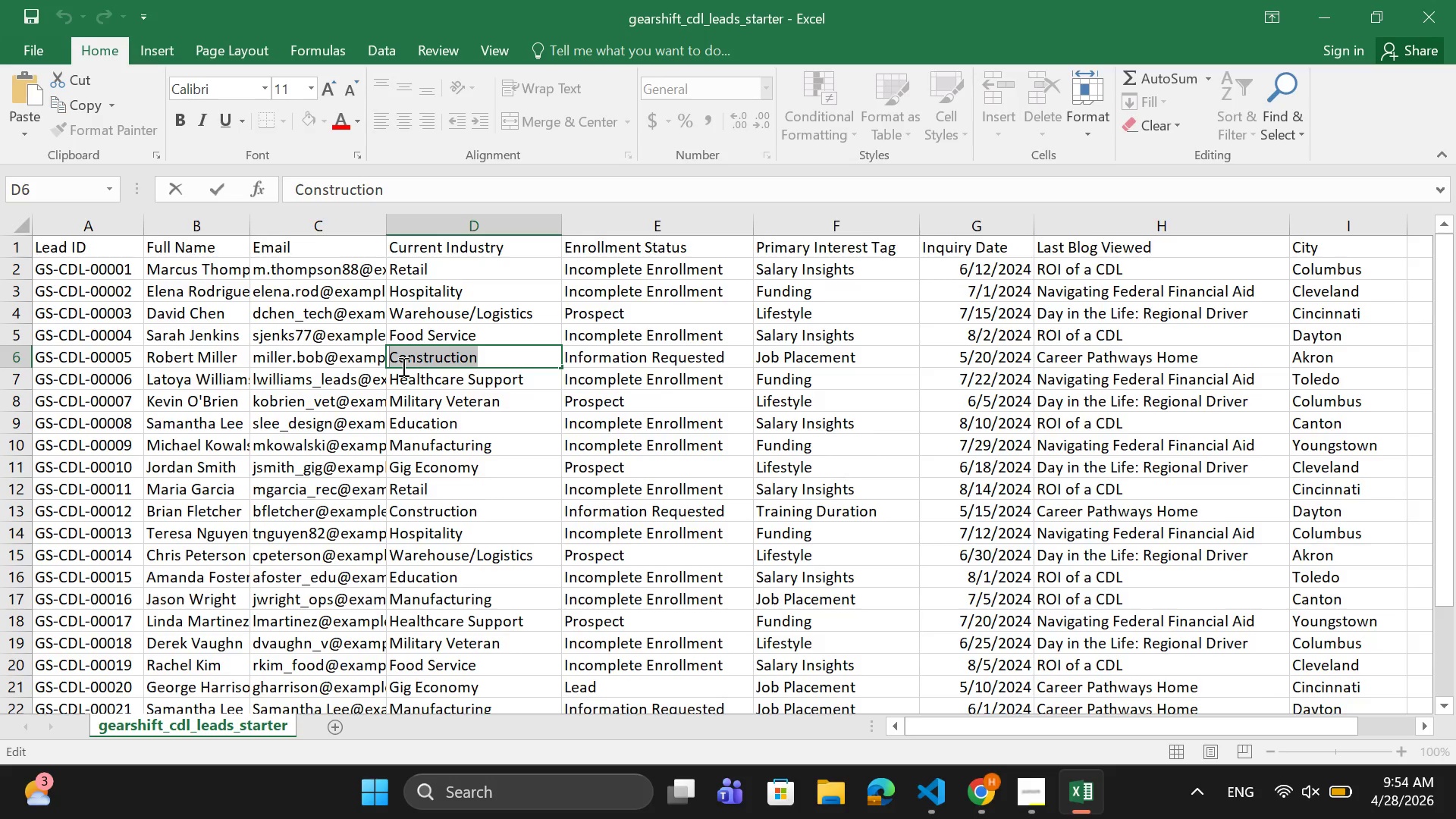 
left_click([965, 790])
 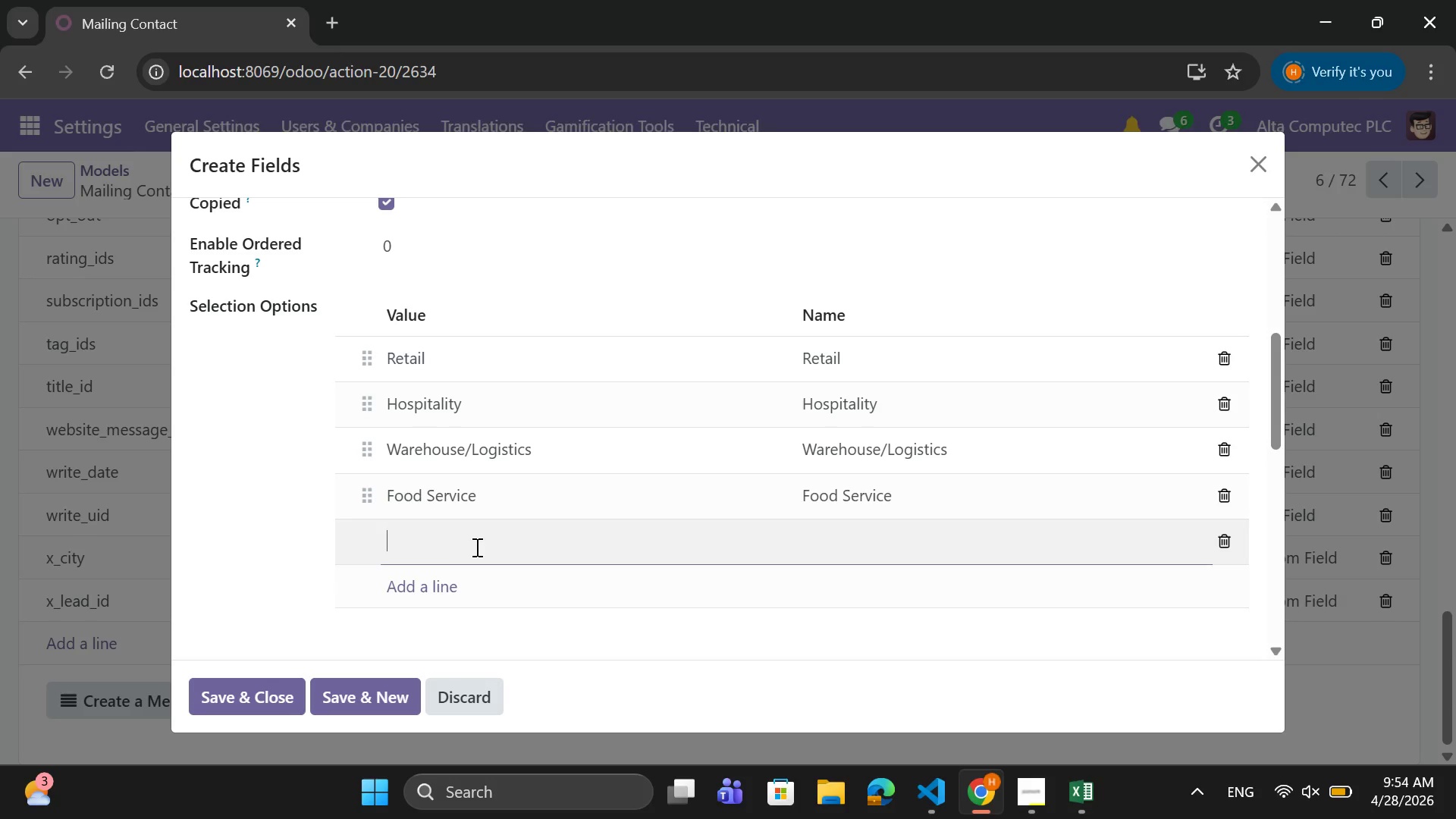 
key(Control+V)
 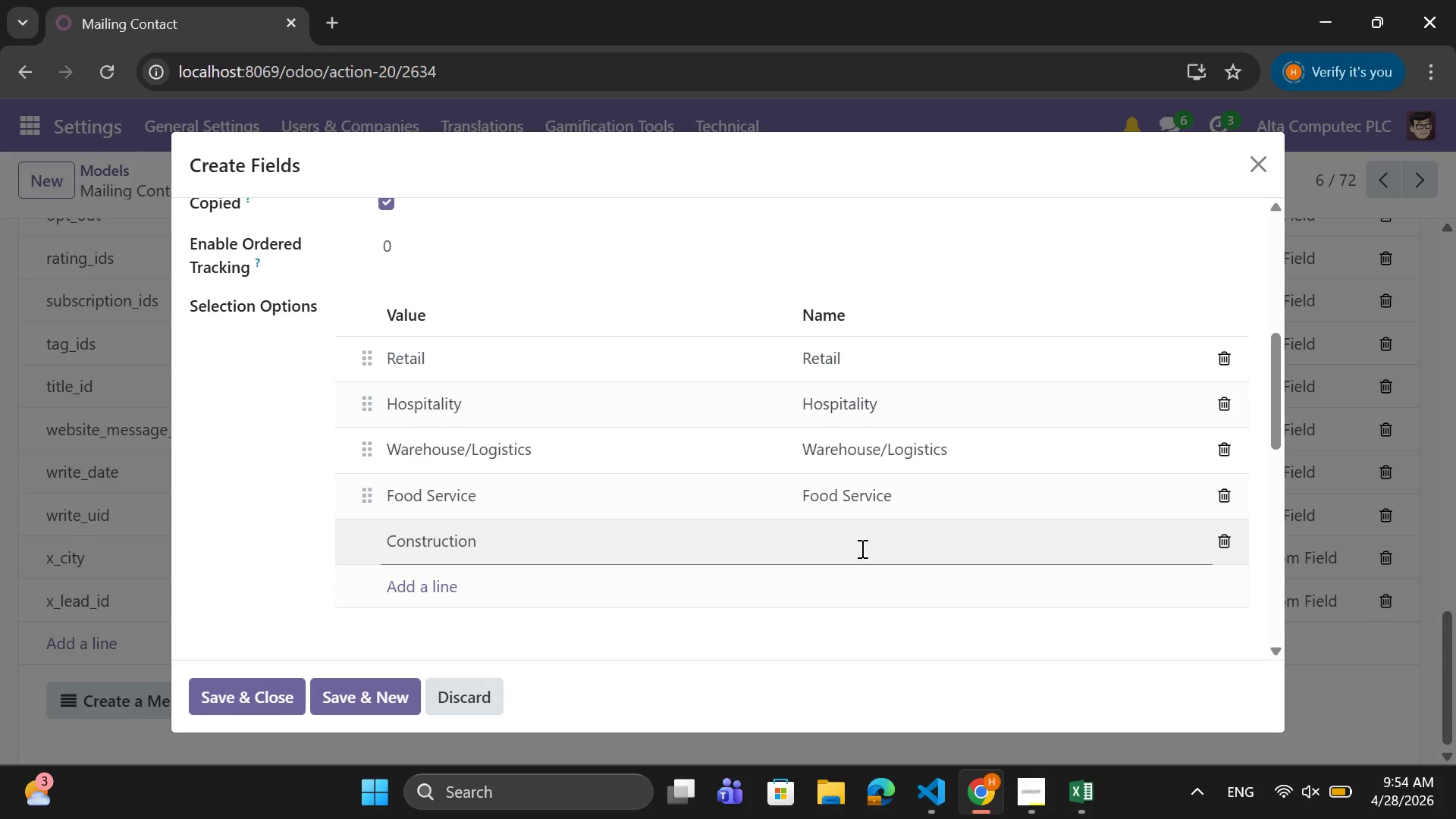 
left_click([864, 543])
 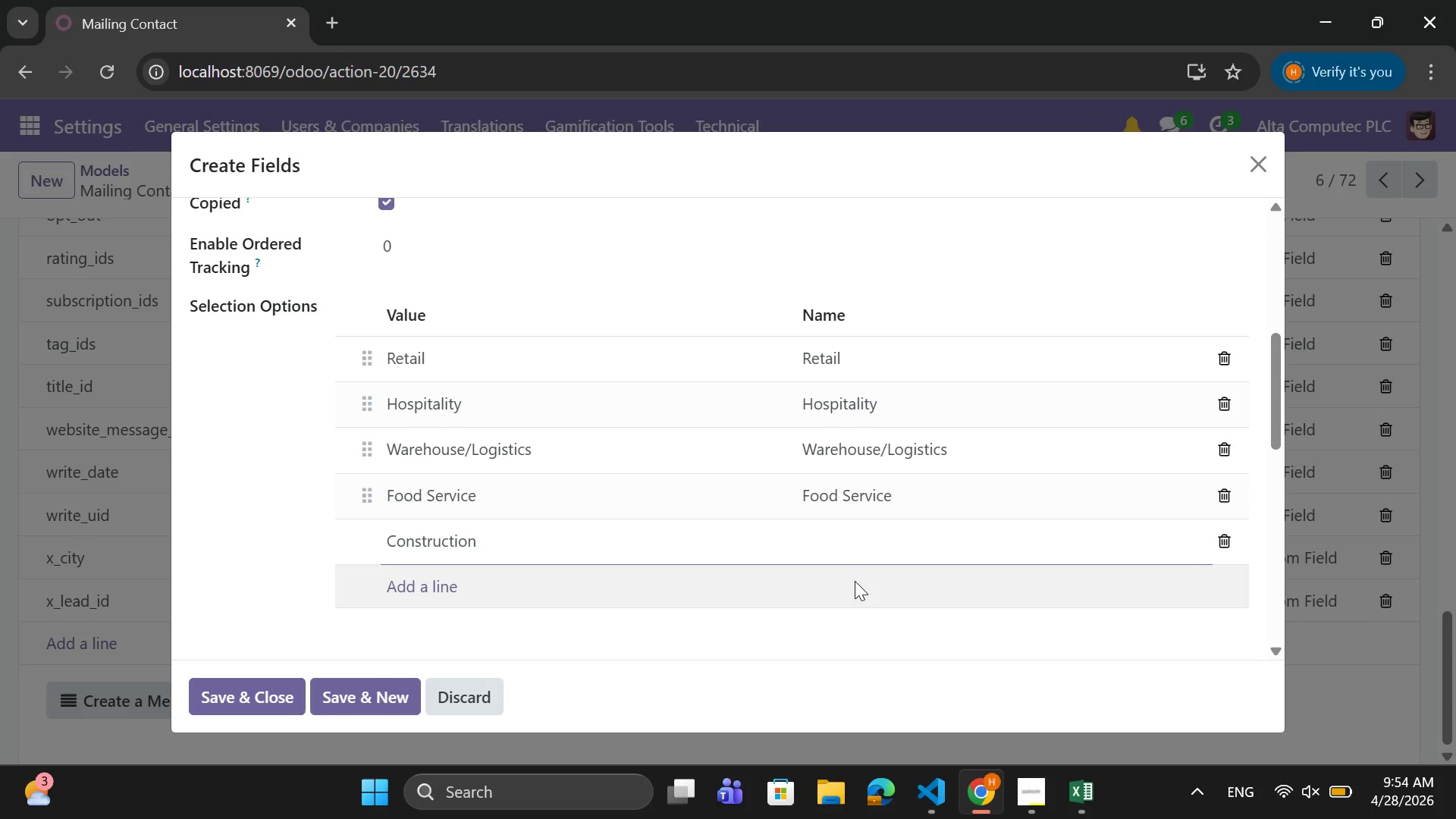 
key(Control+V)
 